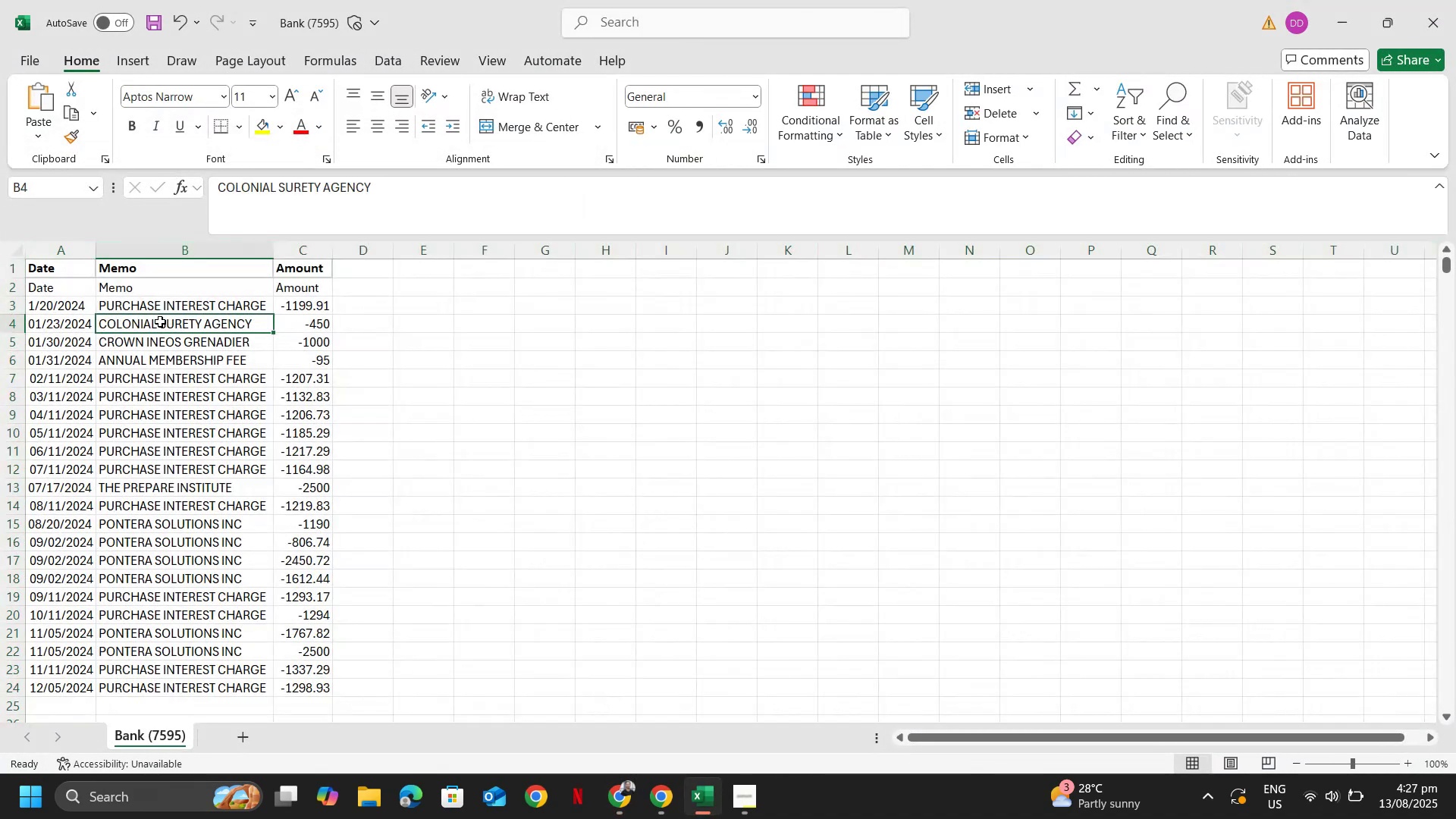 
key(Alt+AltLeft)
 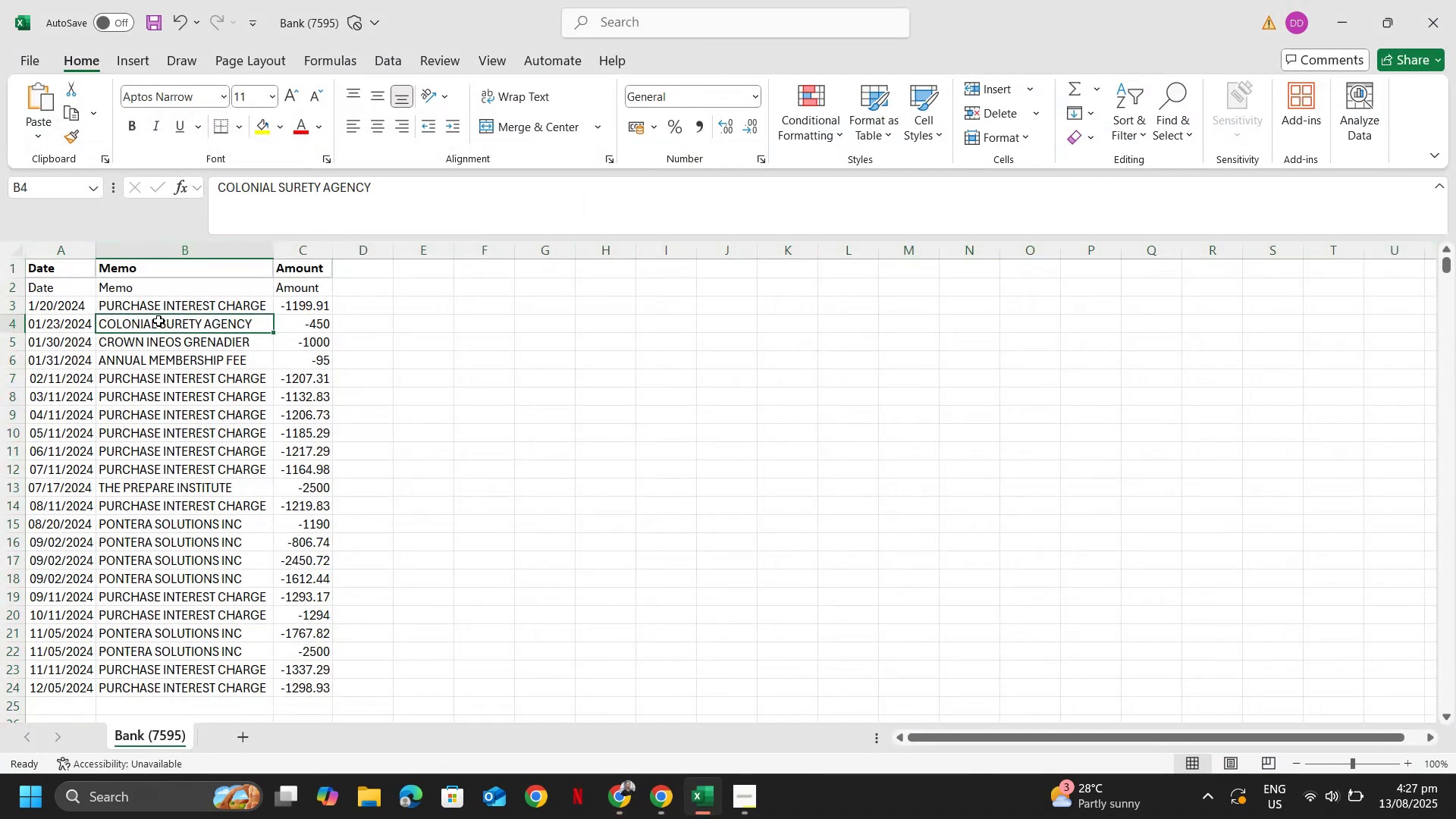 
key(Alt+Tab)
 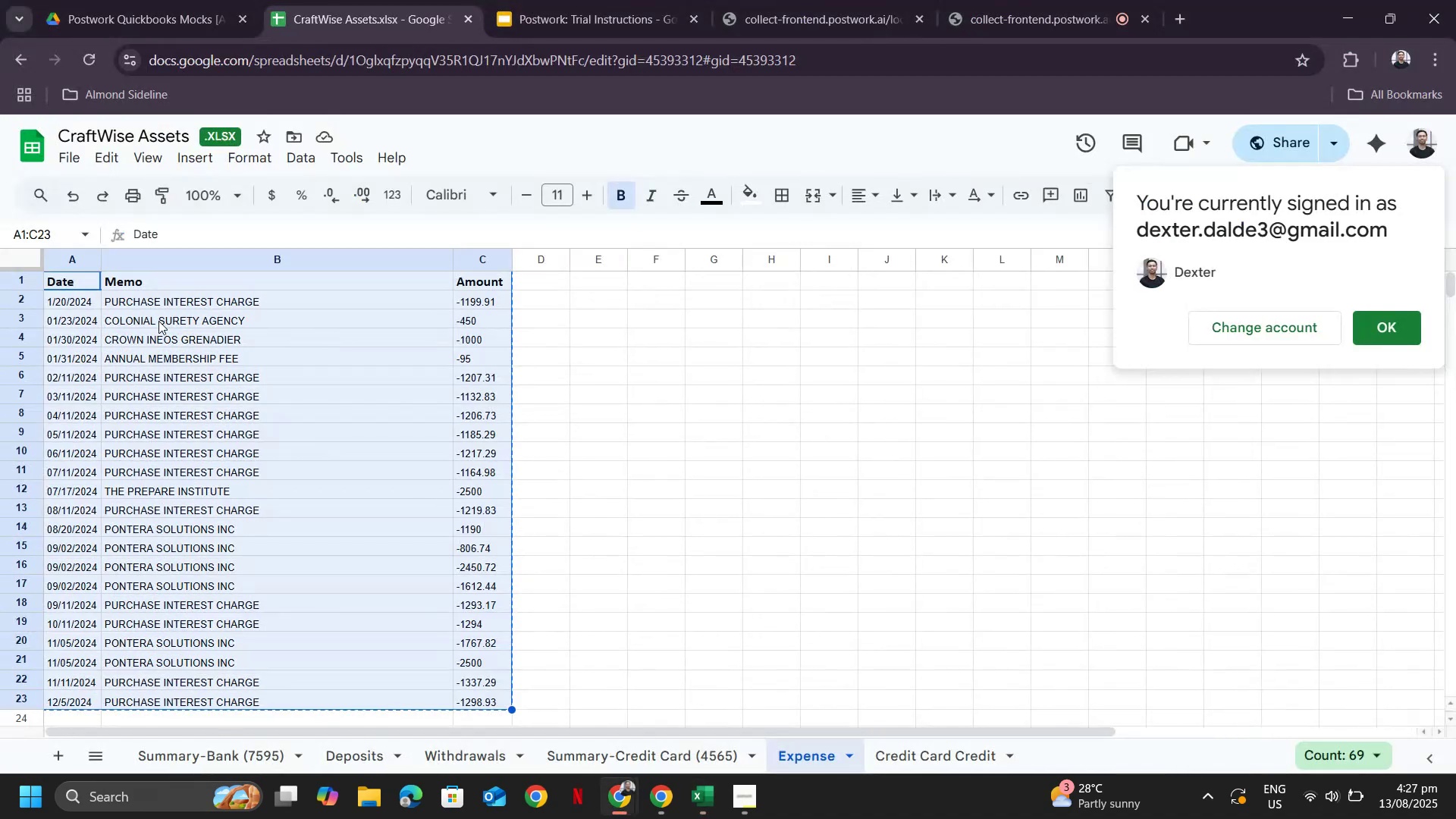 
key(Alt+AltLeft)
 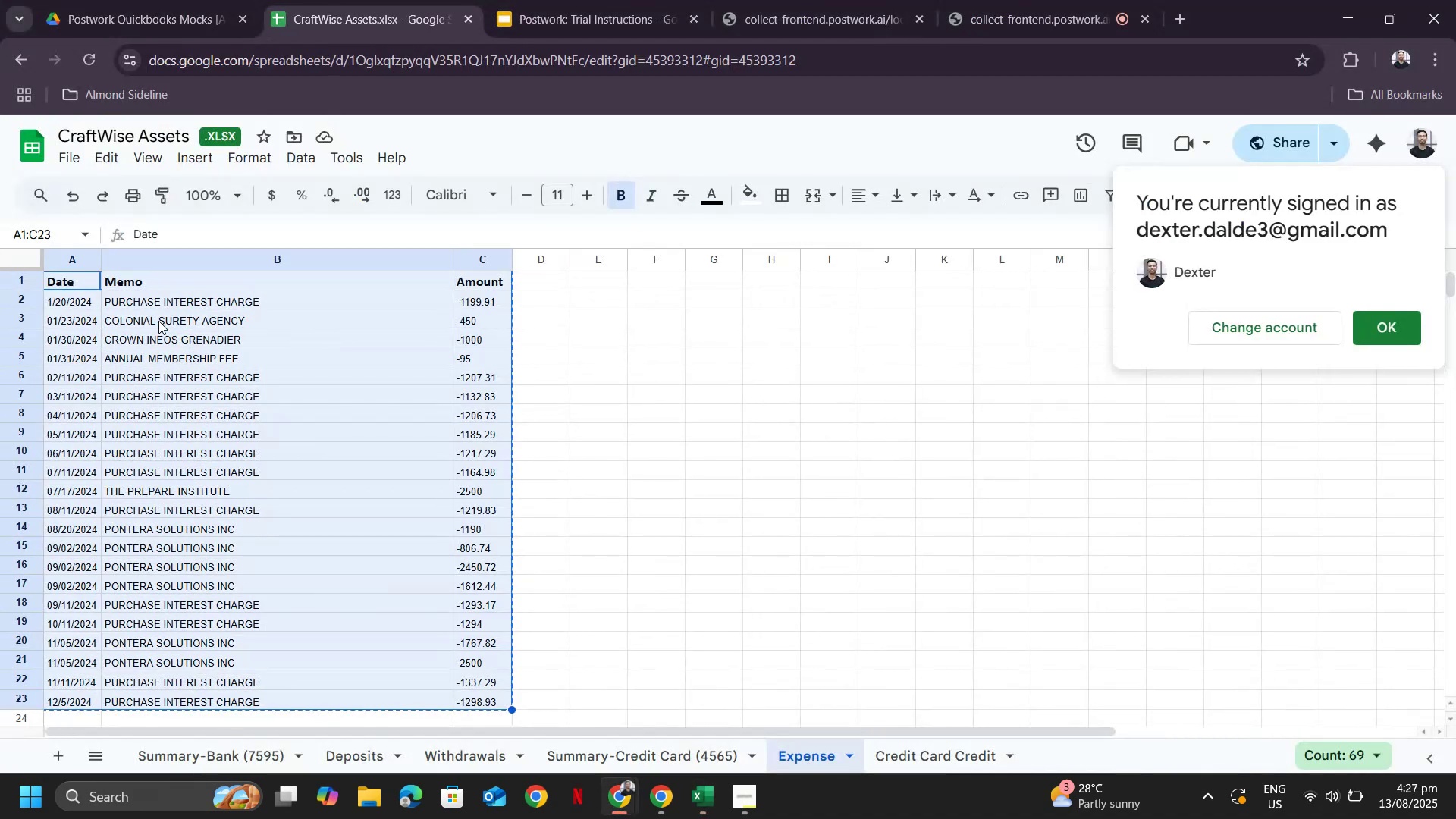 
key(Alt+Tab)
 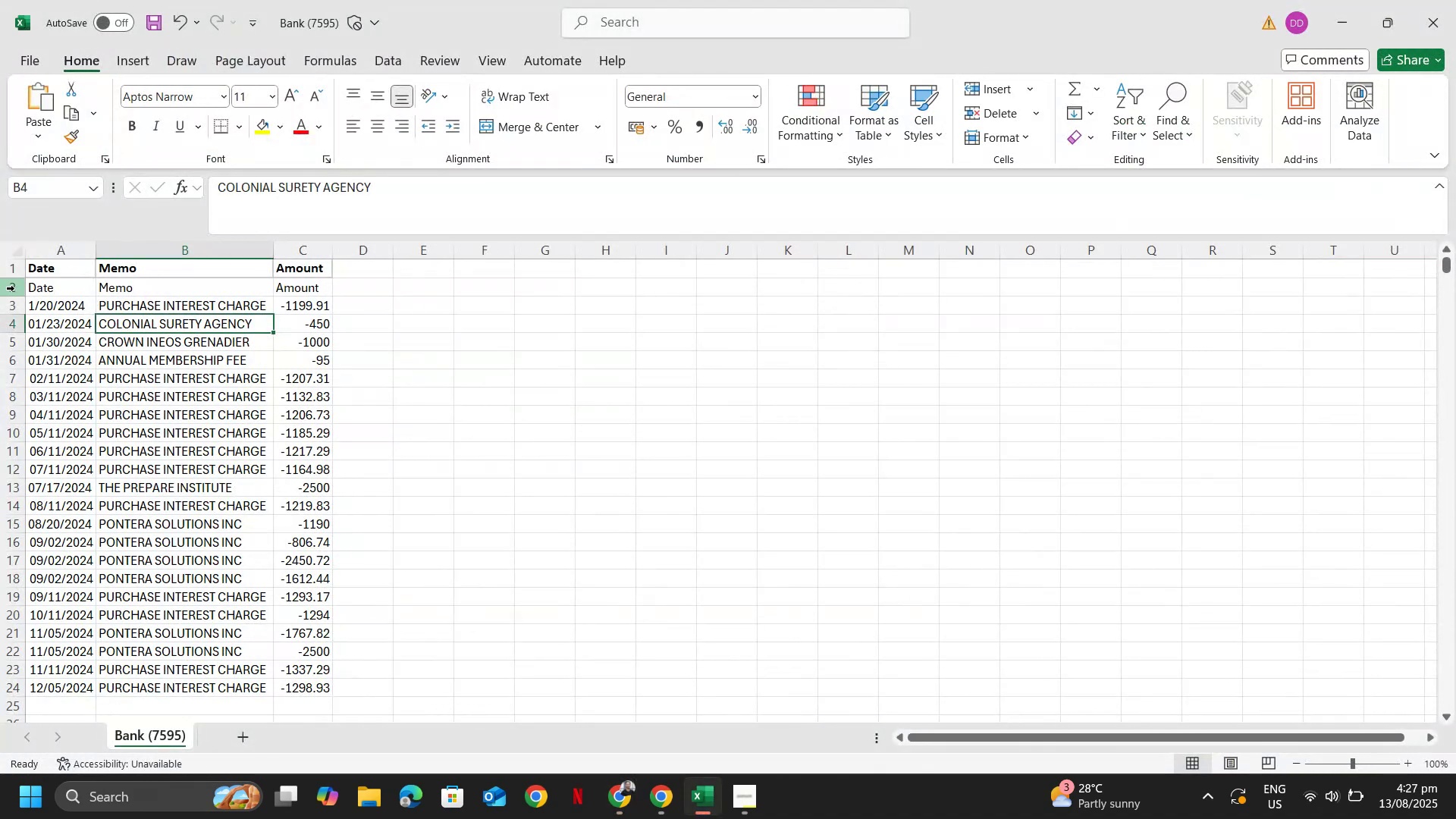 
left_click([14, 287])
 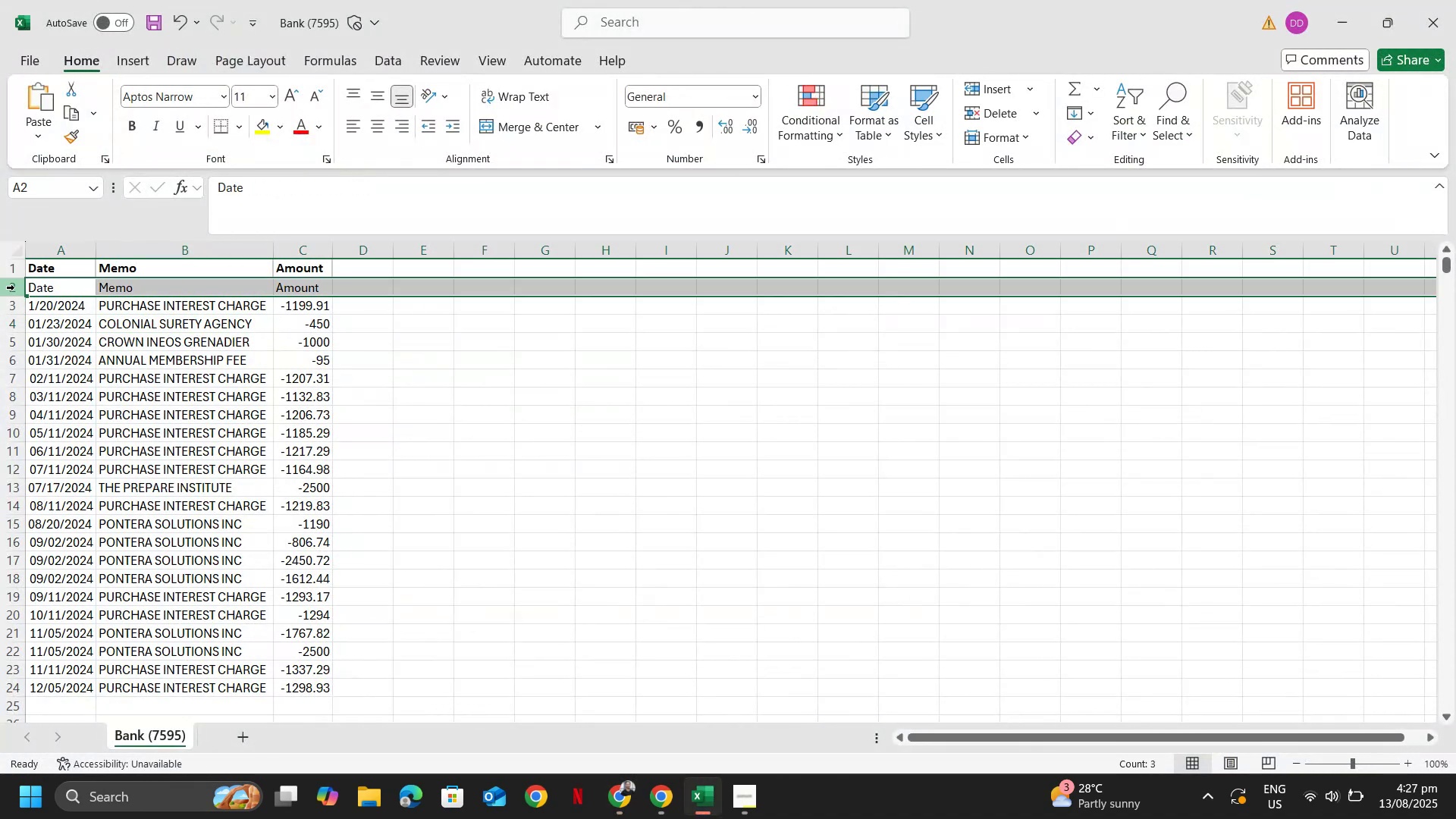 
key(Alt+AltLeft)
 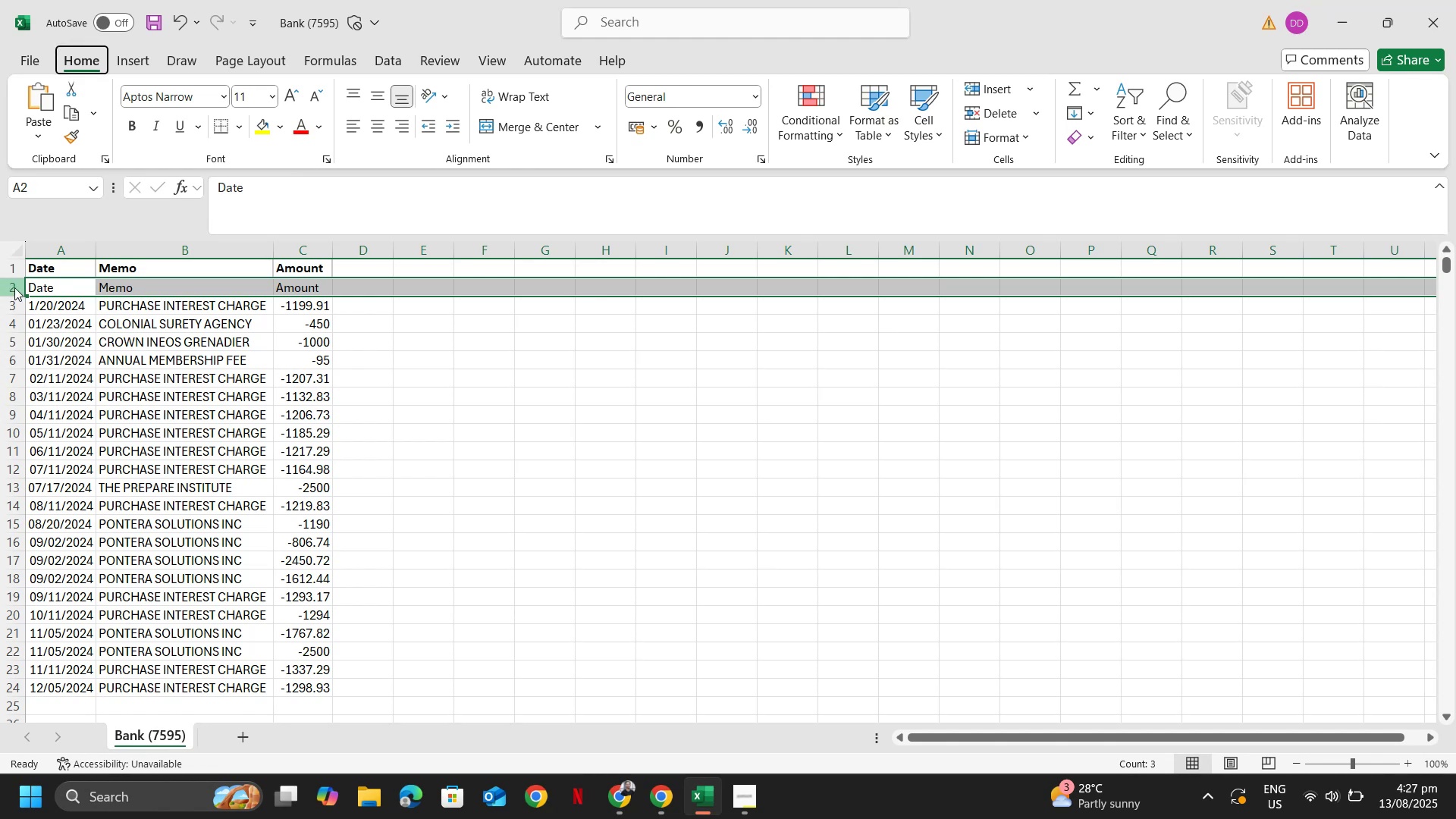 
type(ed)
 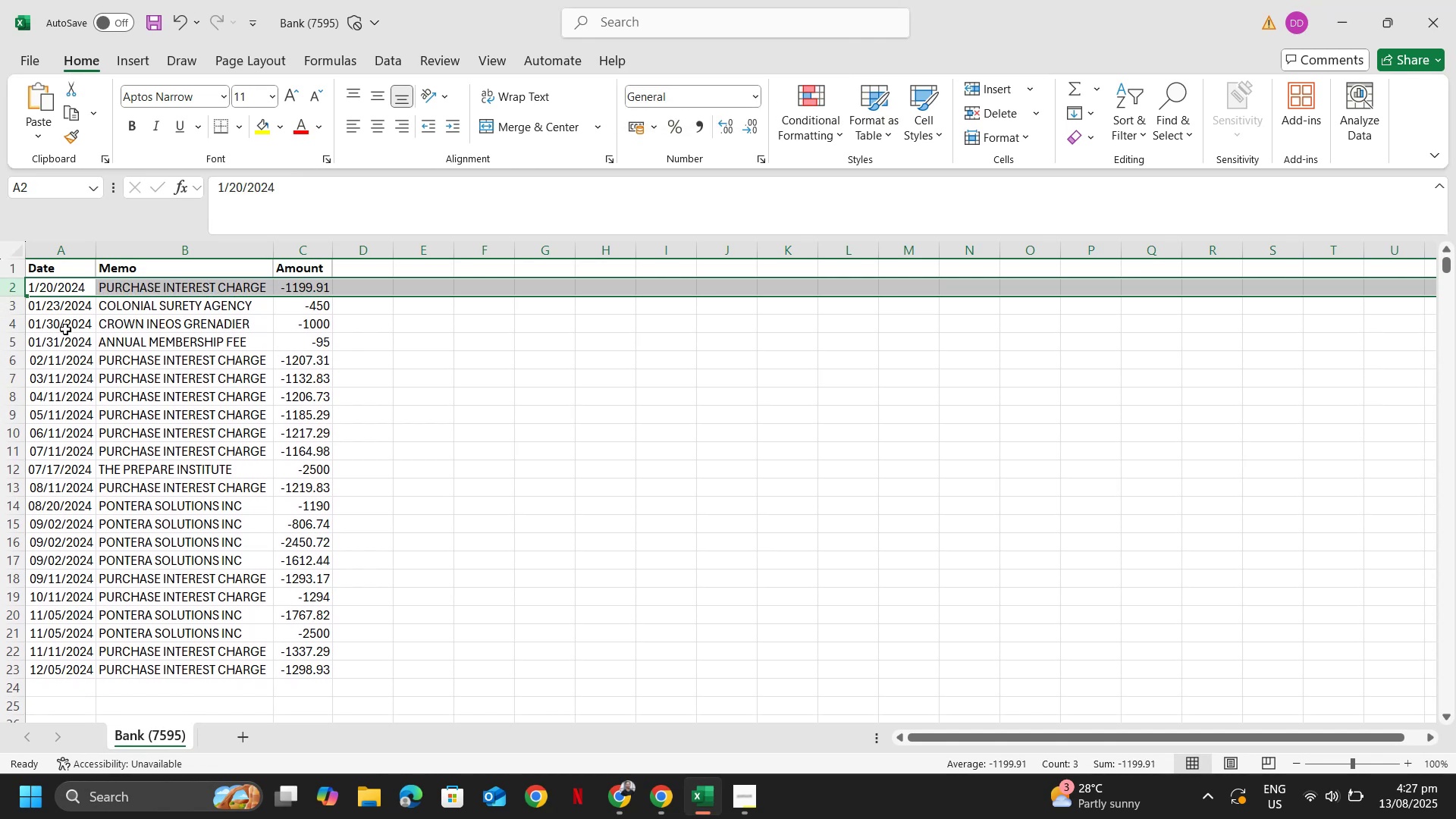 
left_click([65, 329])
 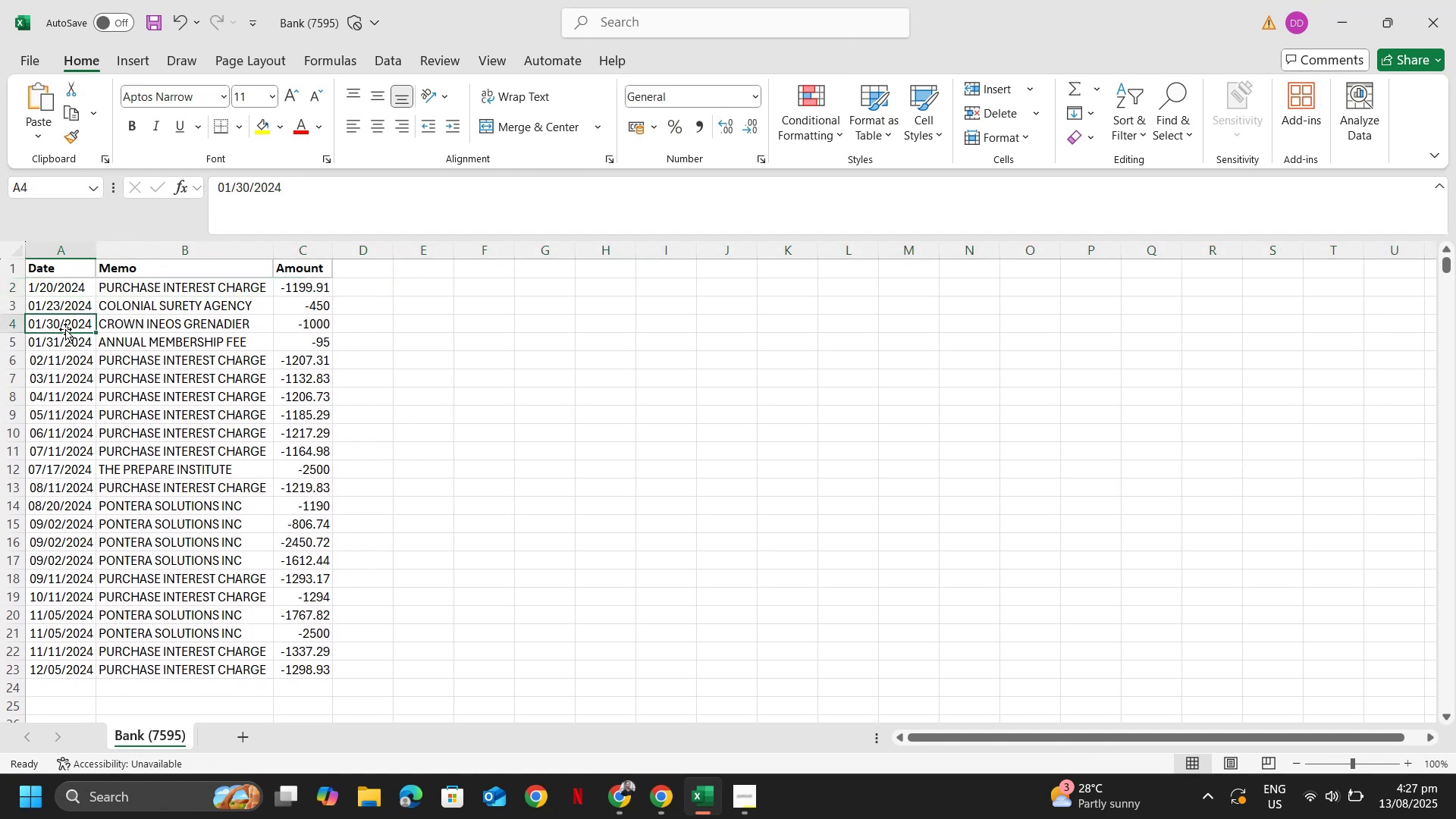 
key(Alt+Tab)
 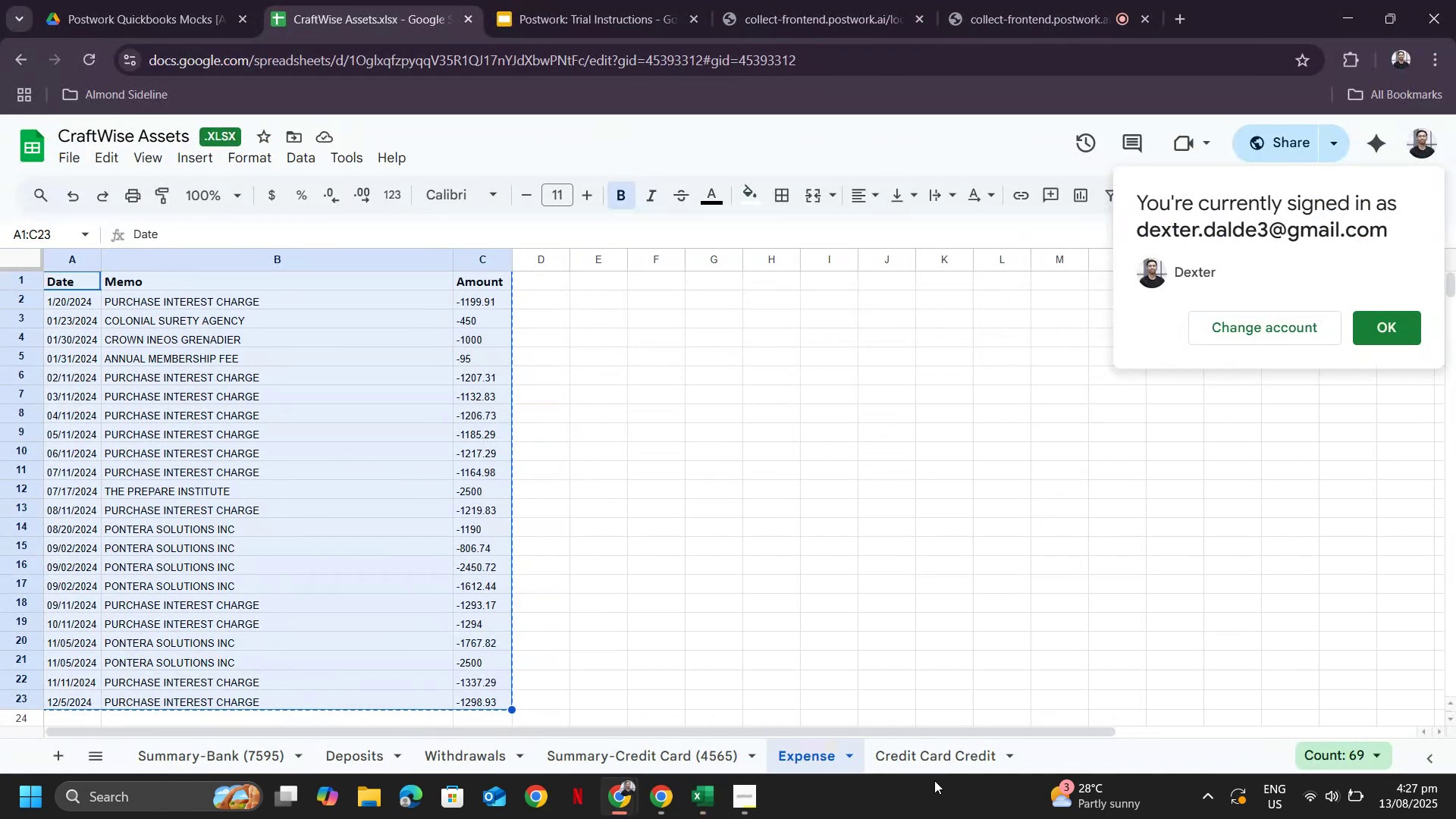 
left_click([933, 767])
 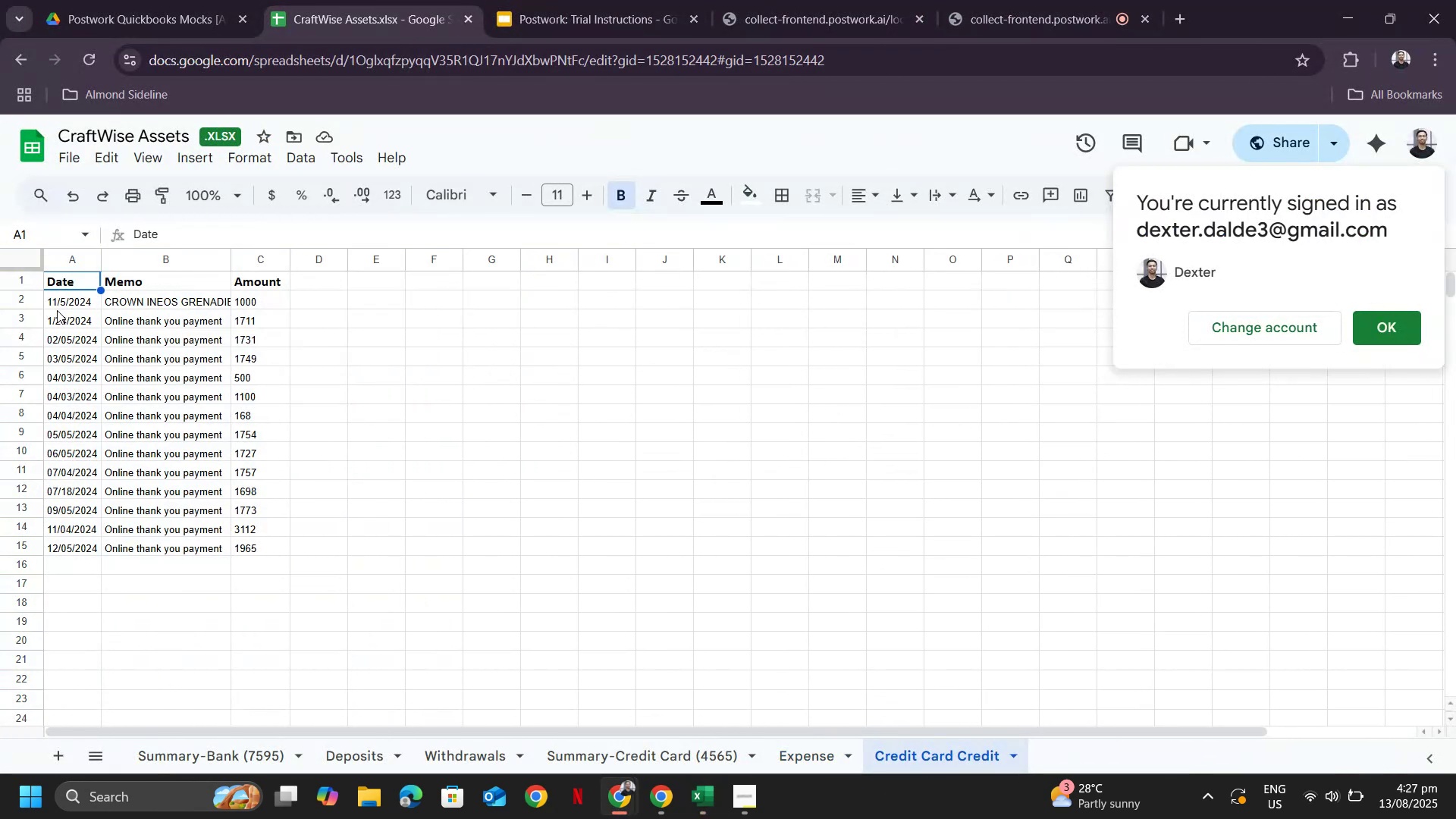 
left_click_drag(start_coordinate=[70, 303], to_coordinate=[267, 544])
 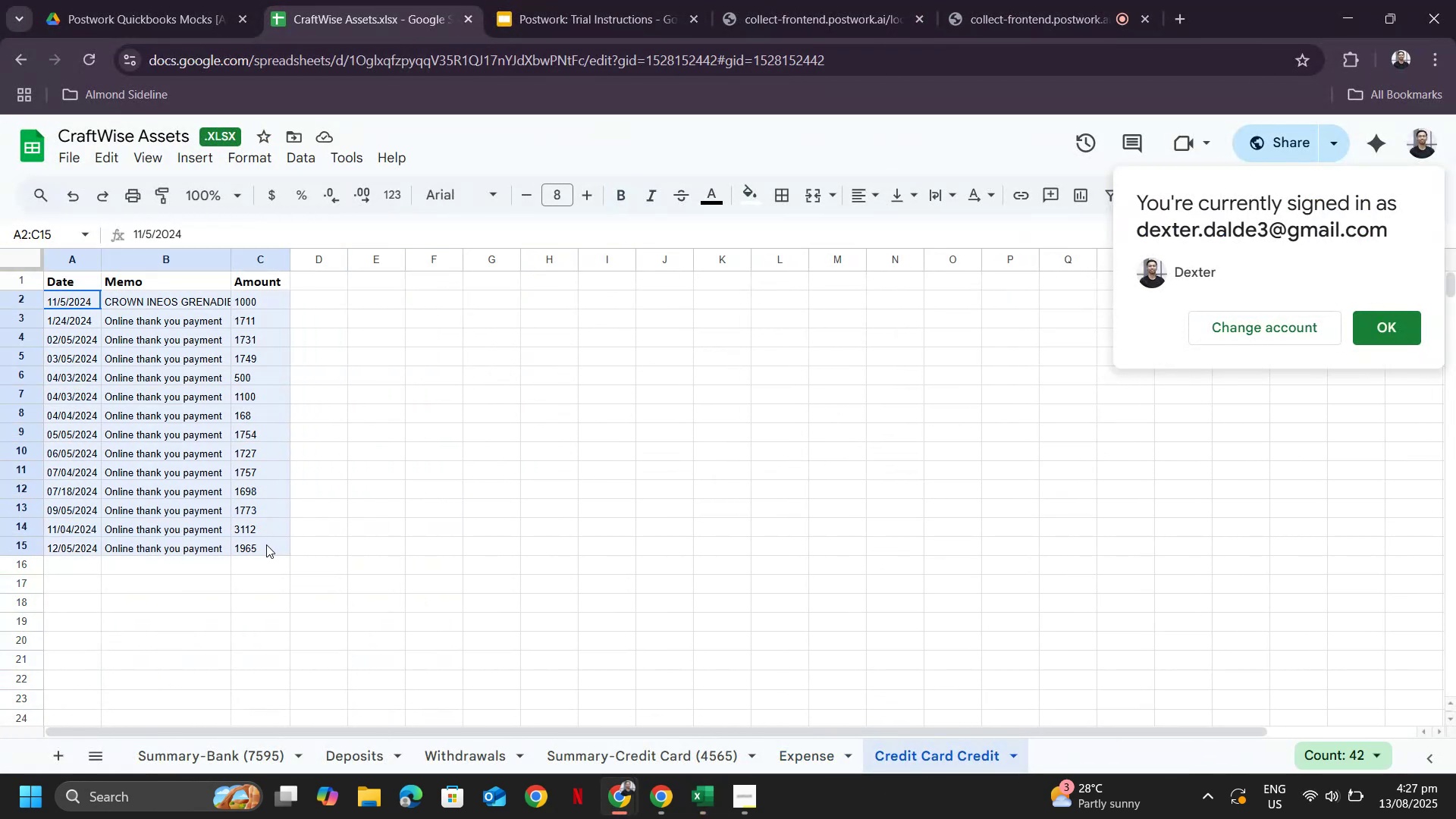 
key(Control+ControlLeft)
 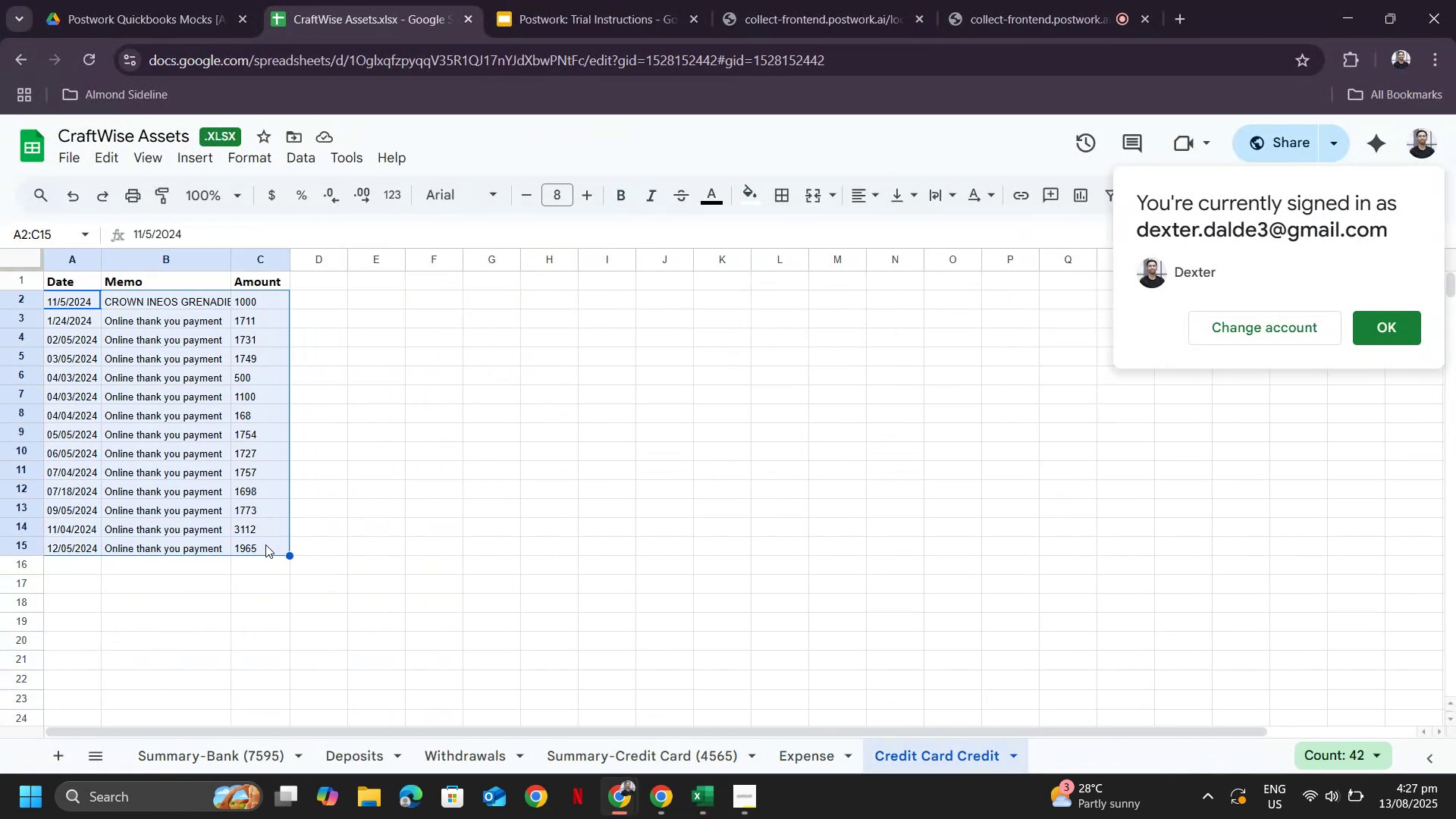 
key(Control+C)
 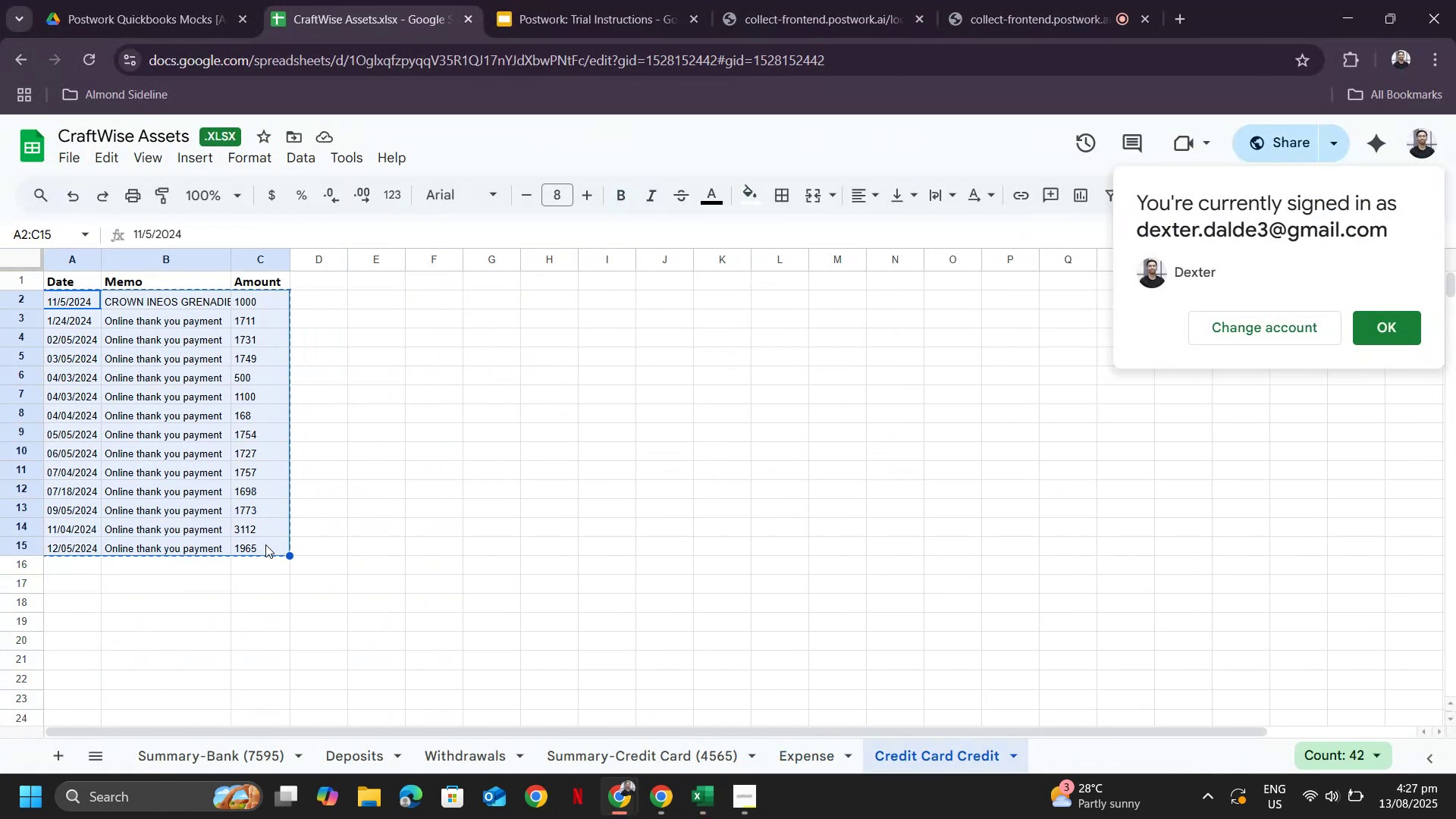 
key(Alt+AltLeft)
 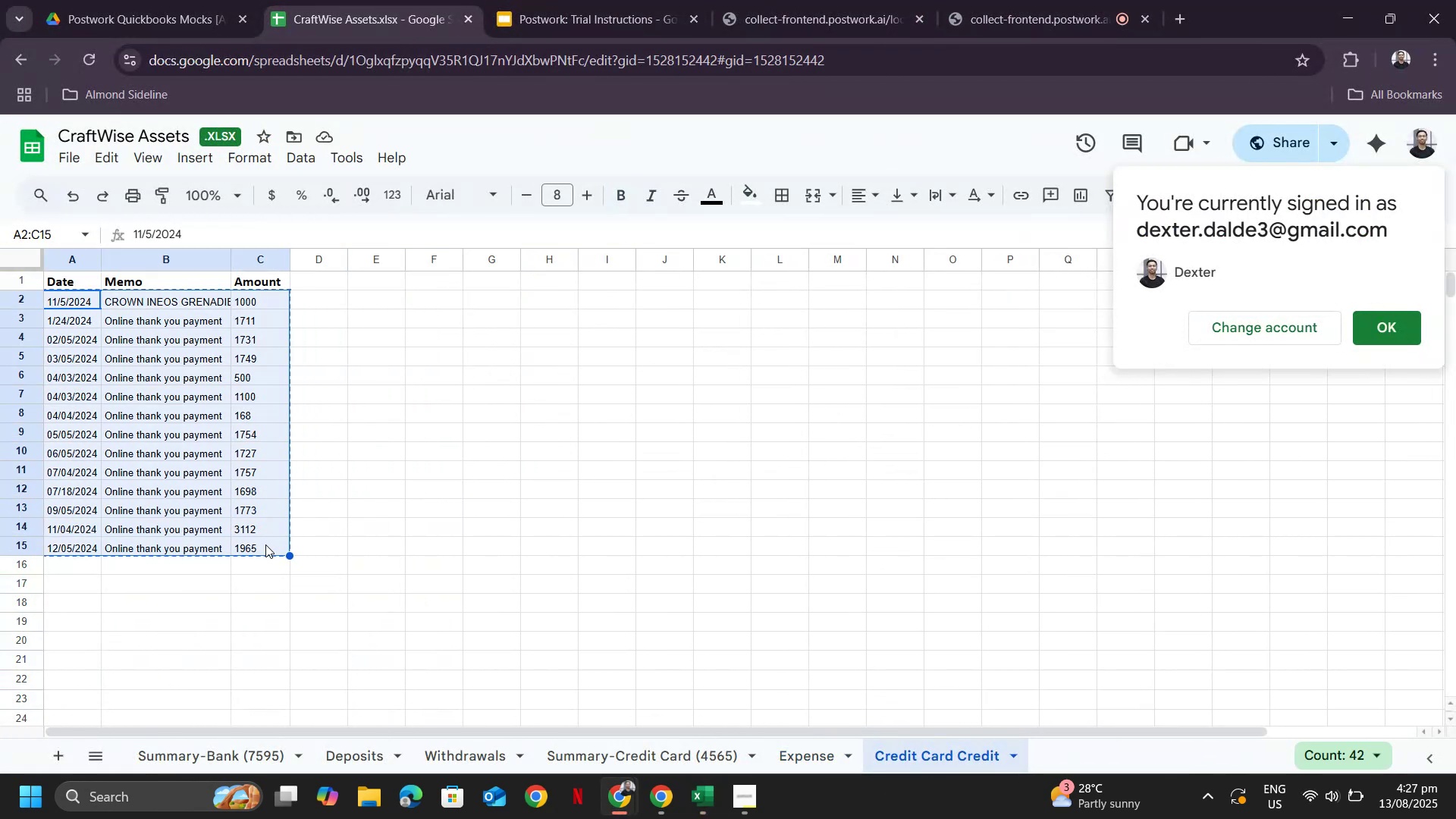 
key(Alt+Tab)
 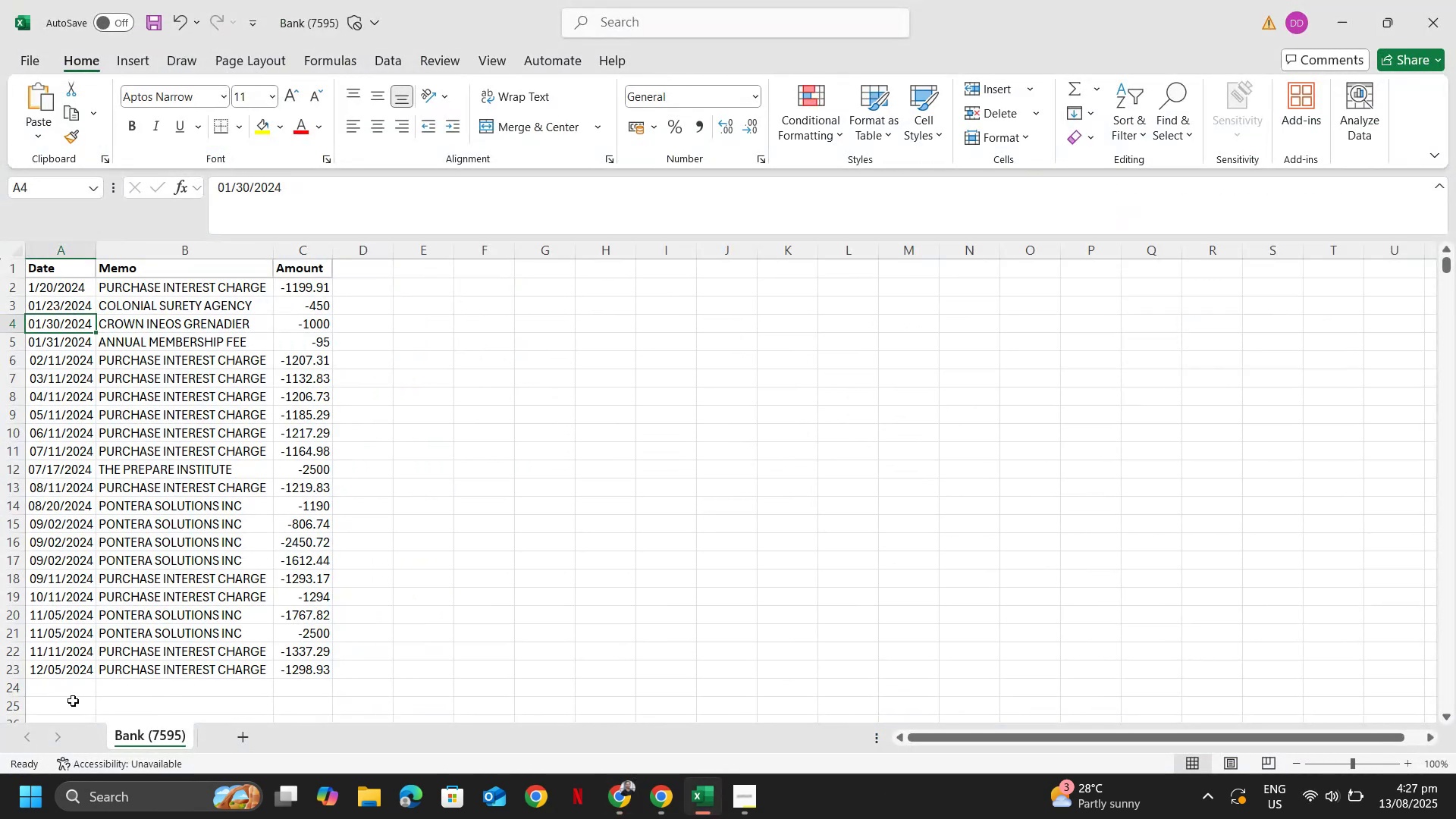 
left_click([75, 693])
 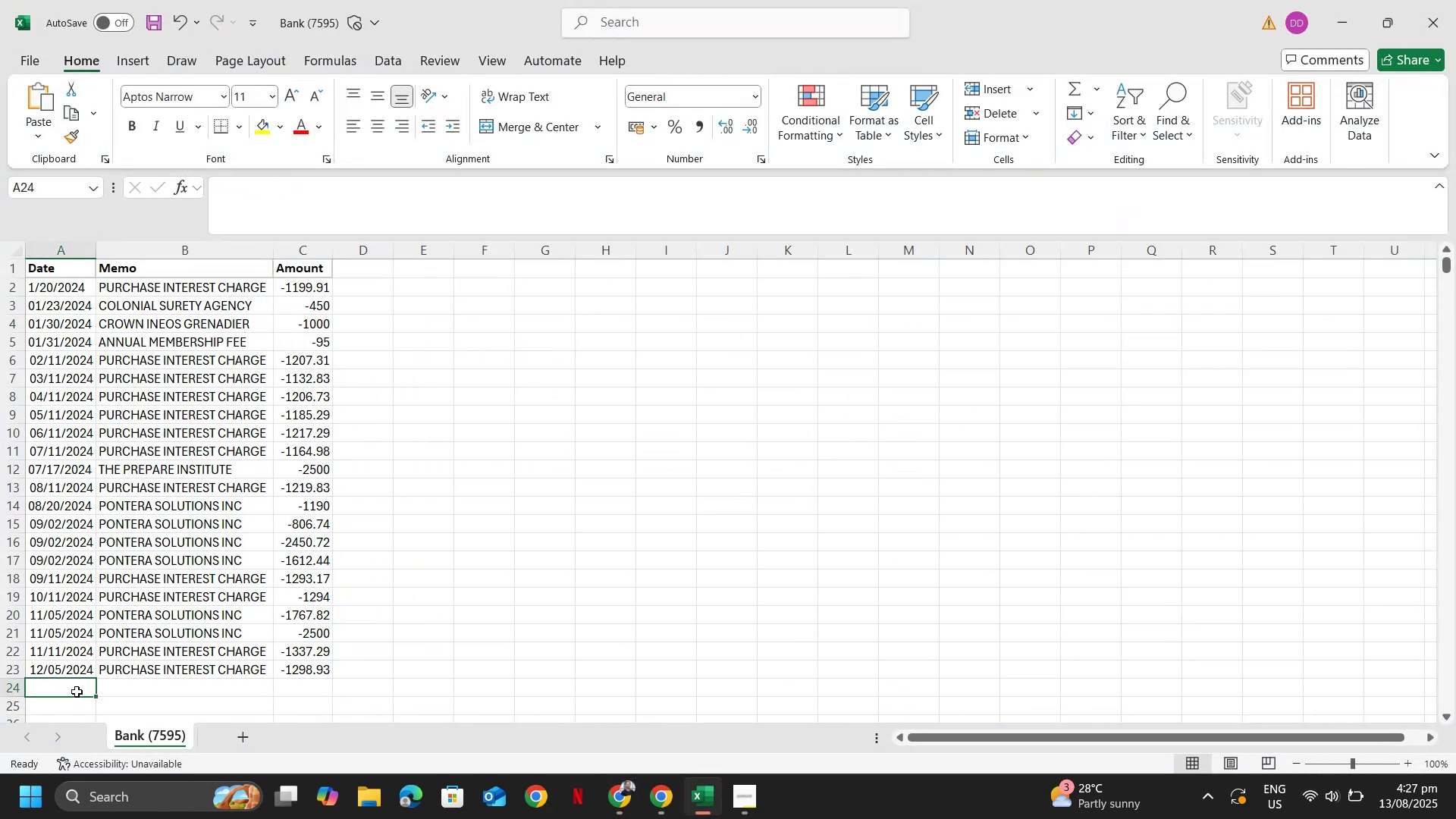 
key(Alt+AltLeft)
 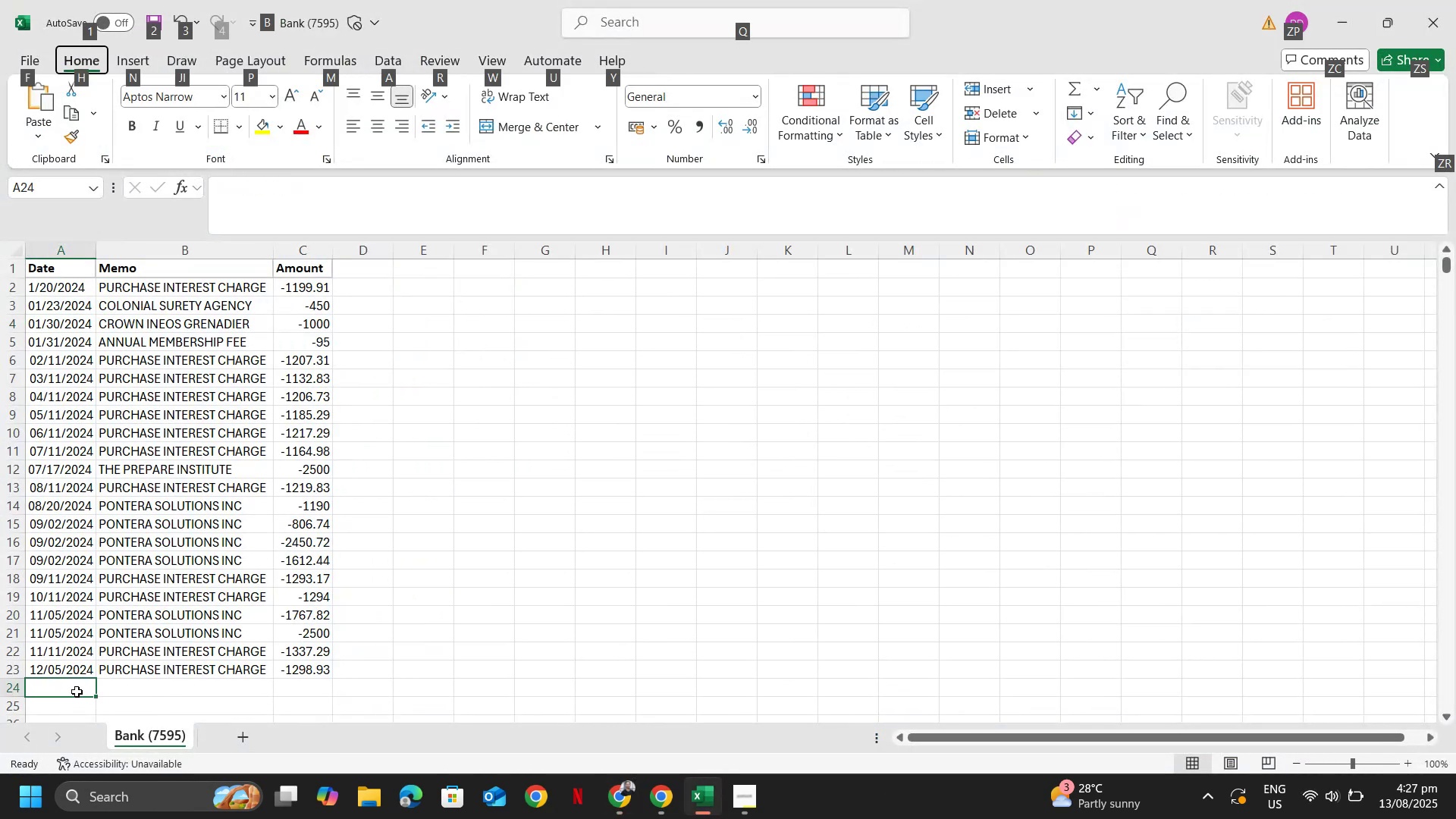 
type(esv)
 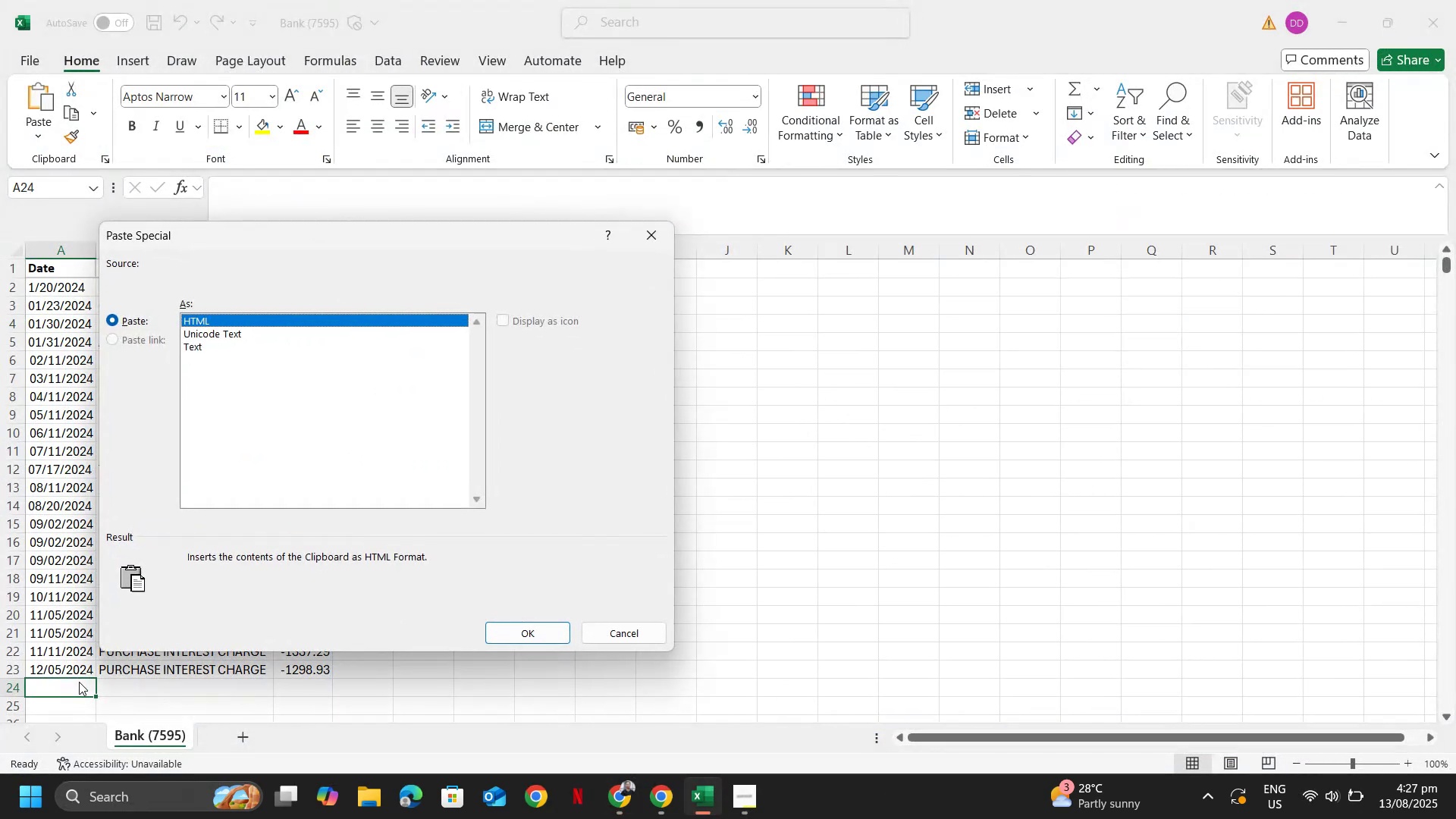 
key(Enter)
 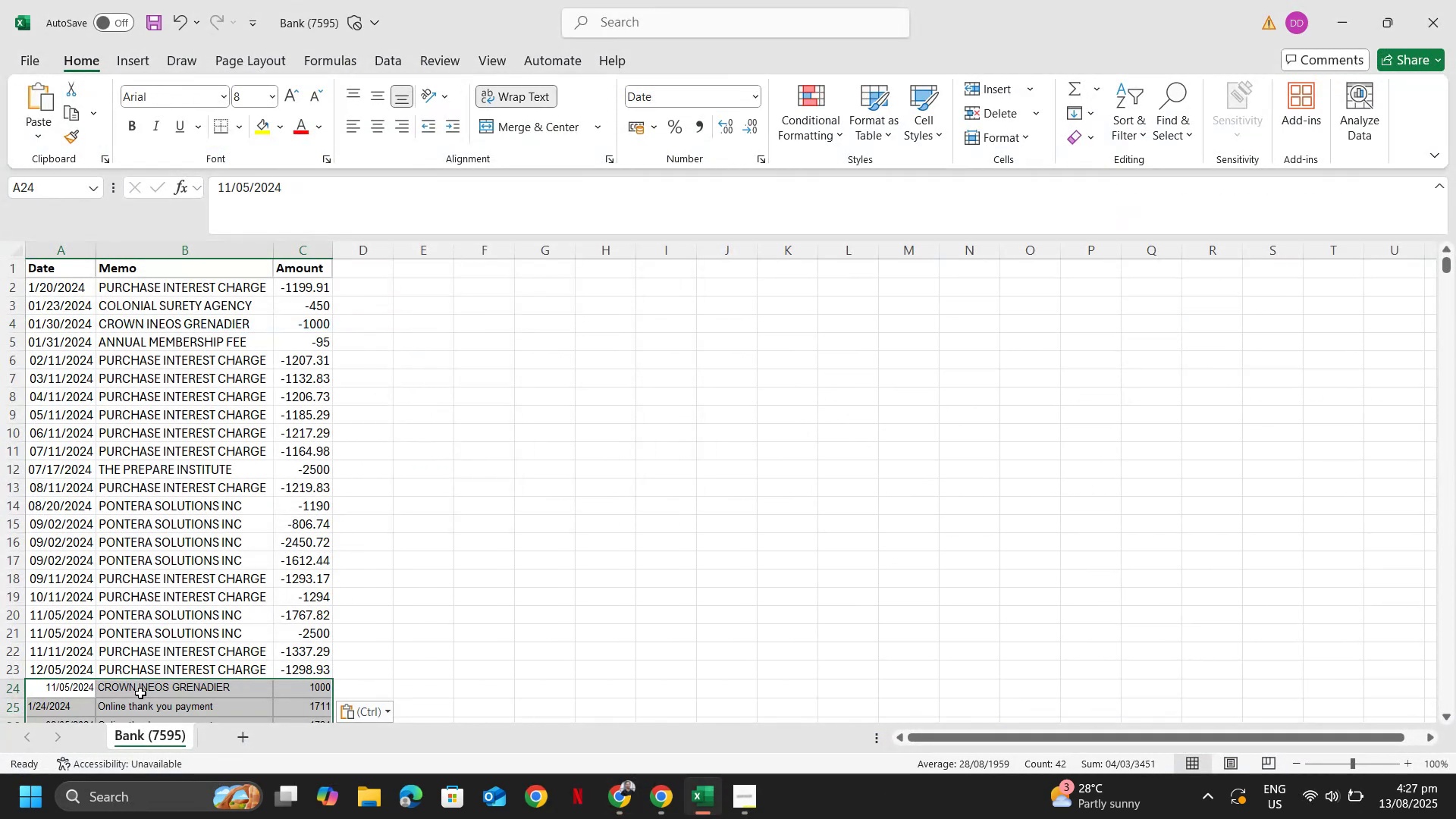 
key(Control+Z)
 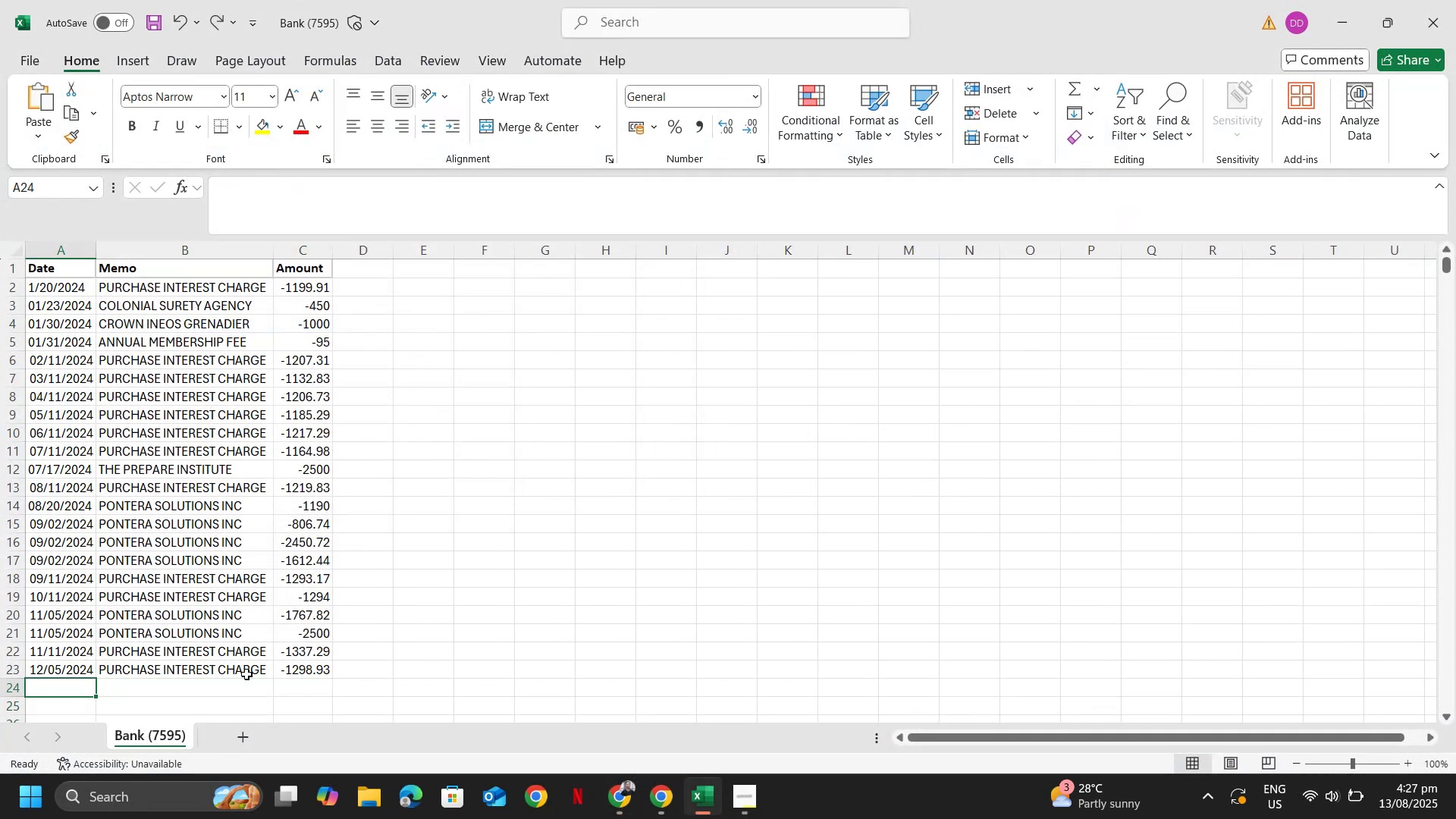 
key(Alt+AltLeft)
 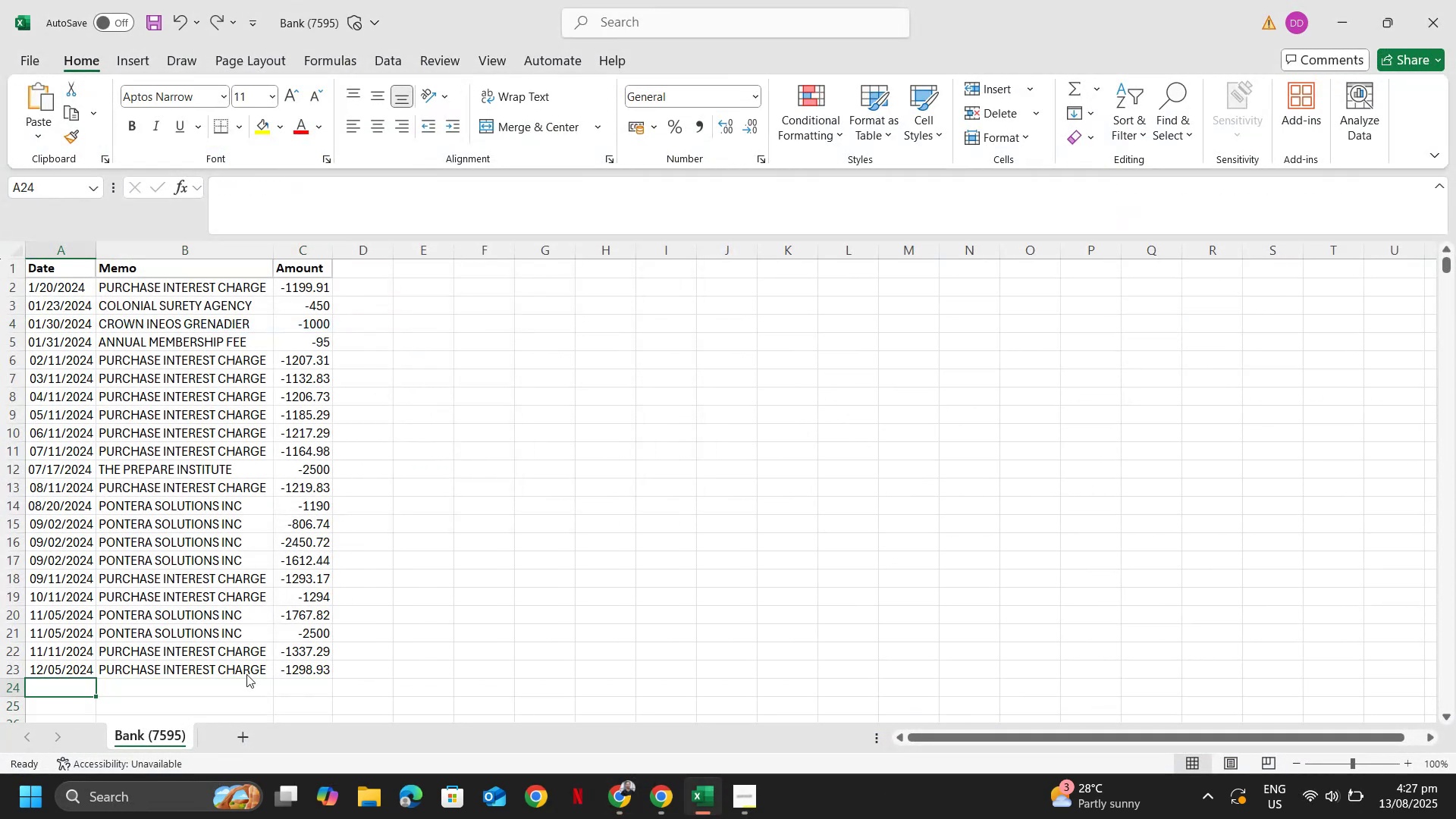 
type(est)
 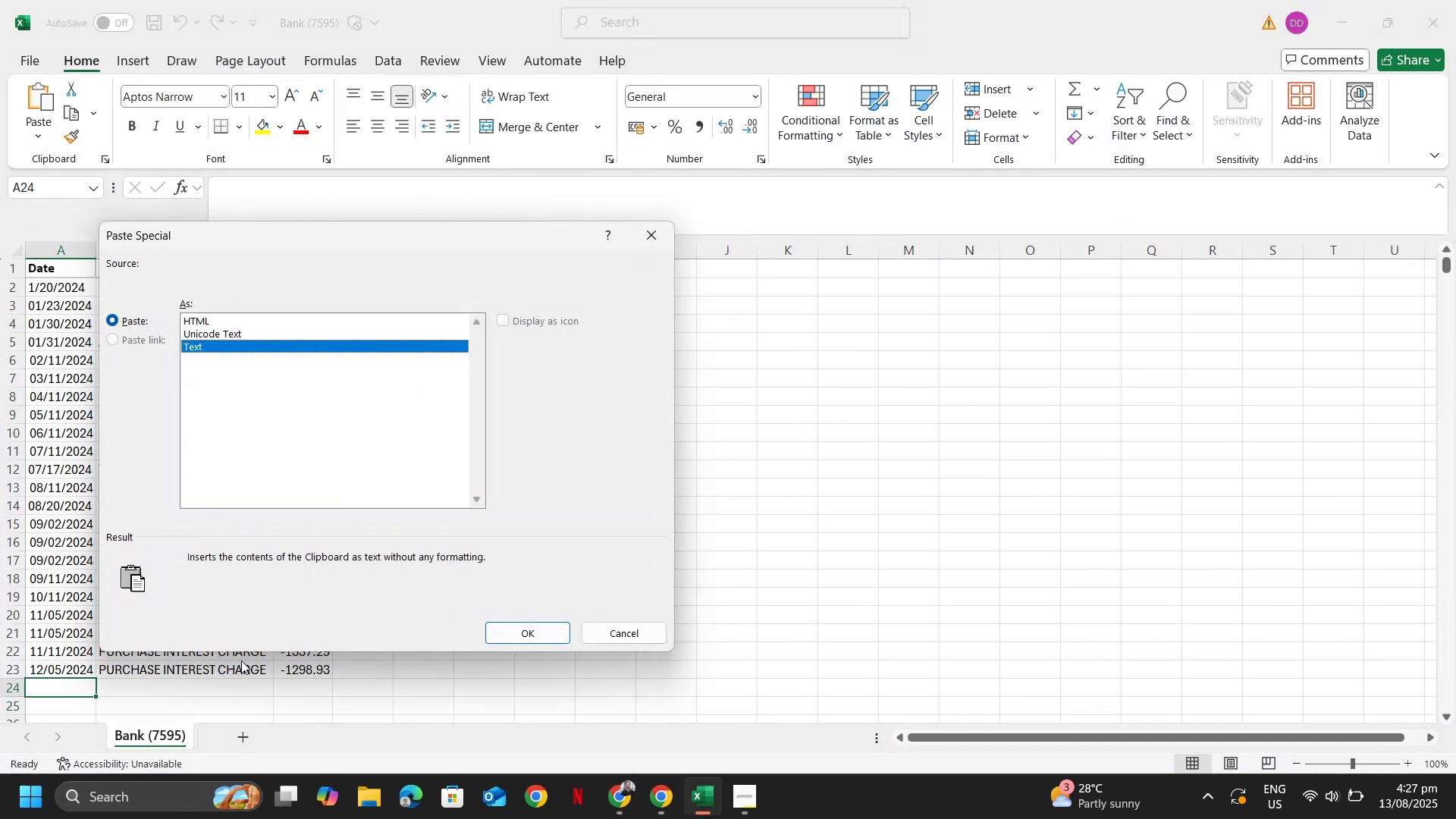 
key(Enter)
 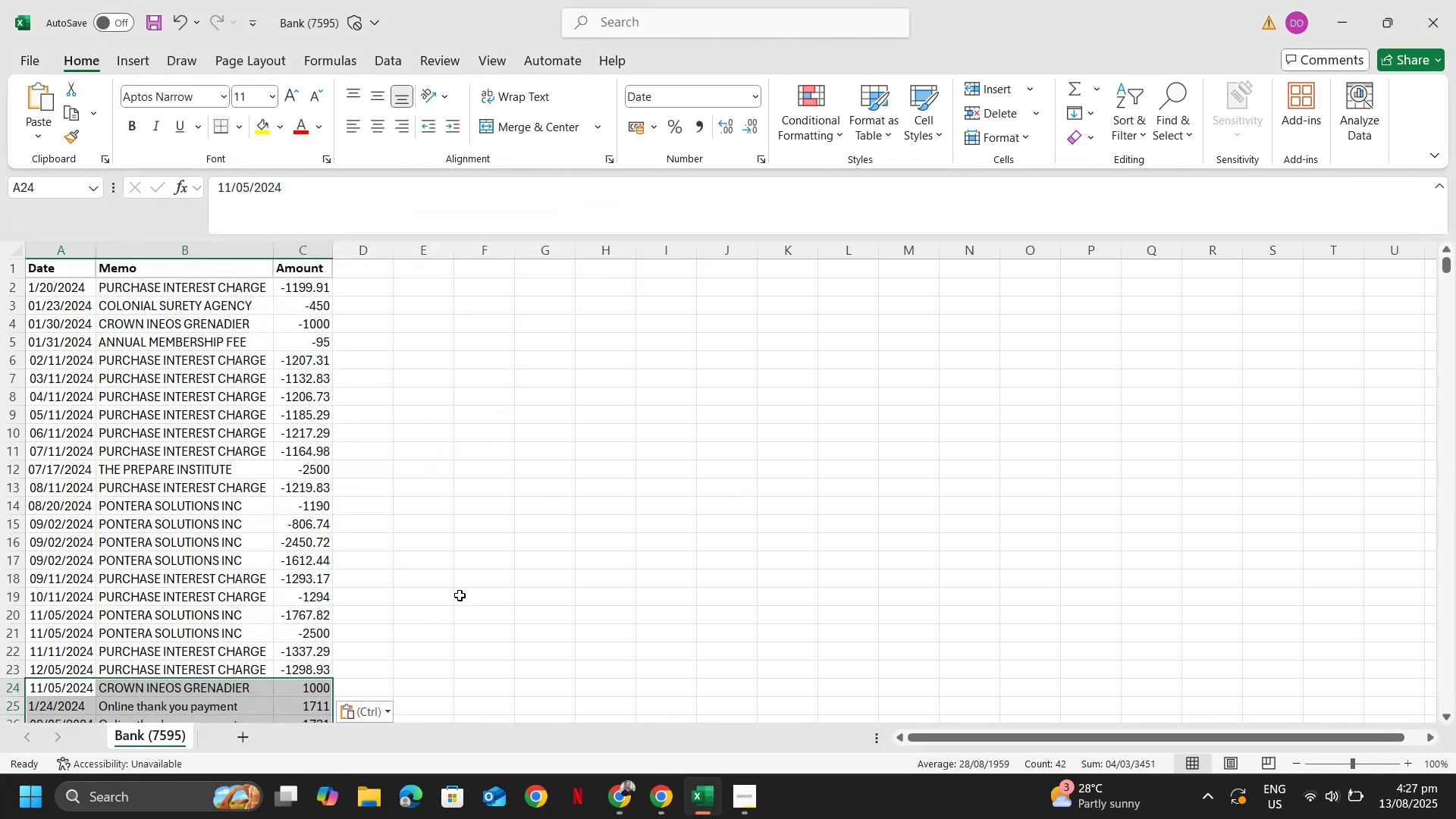 
scroll: coordinate [359, 516], scroll_direction: up, amount: 6.0
 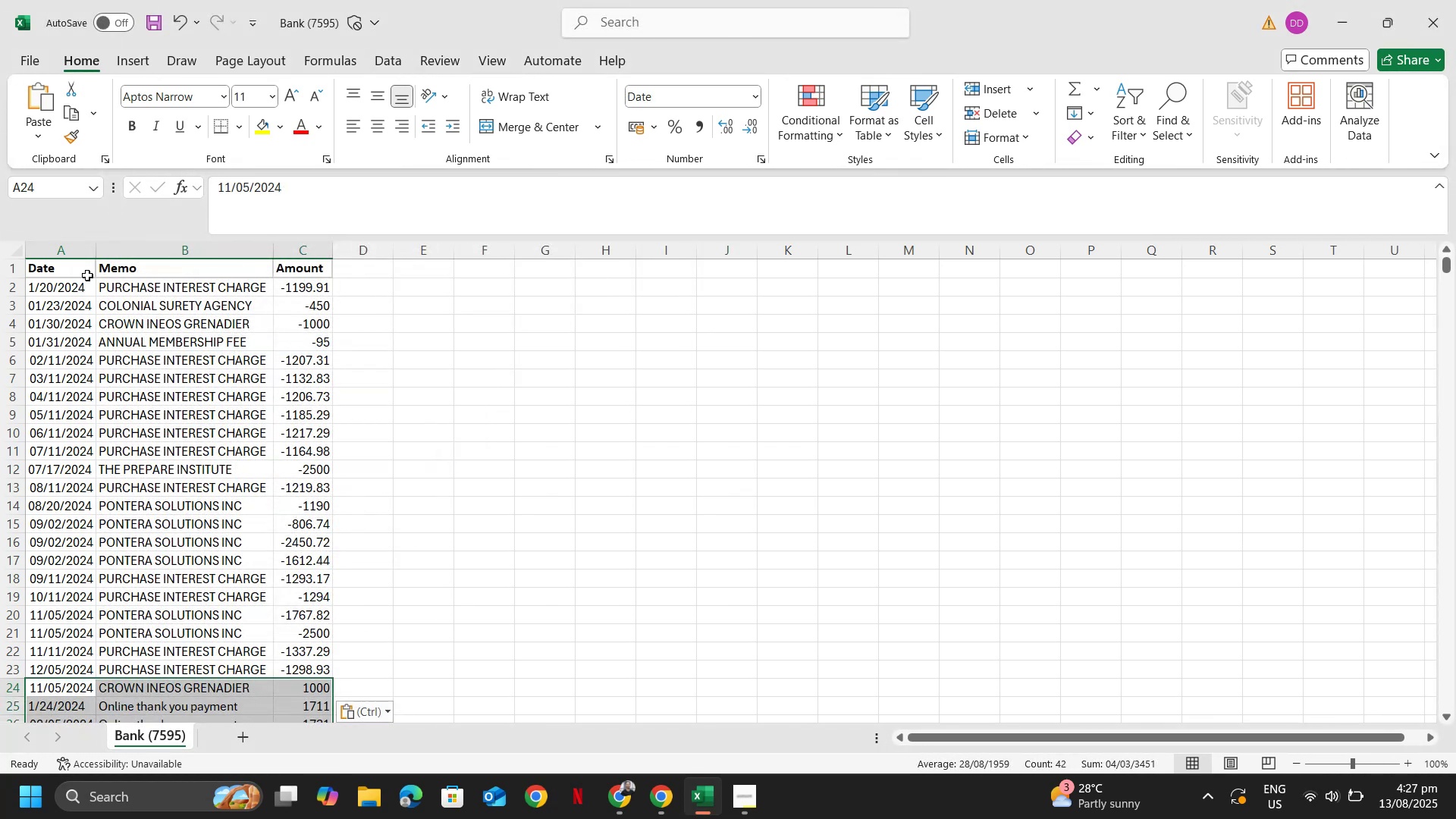 
left_click([87, 275])
 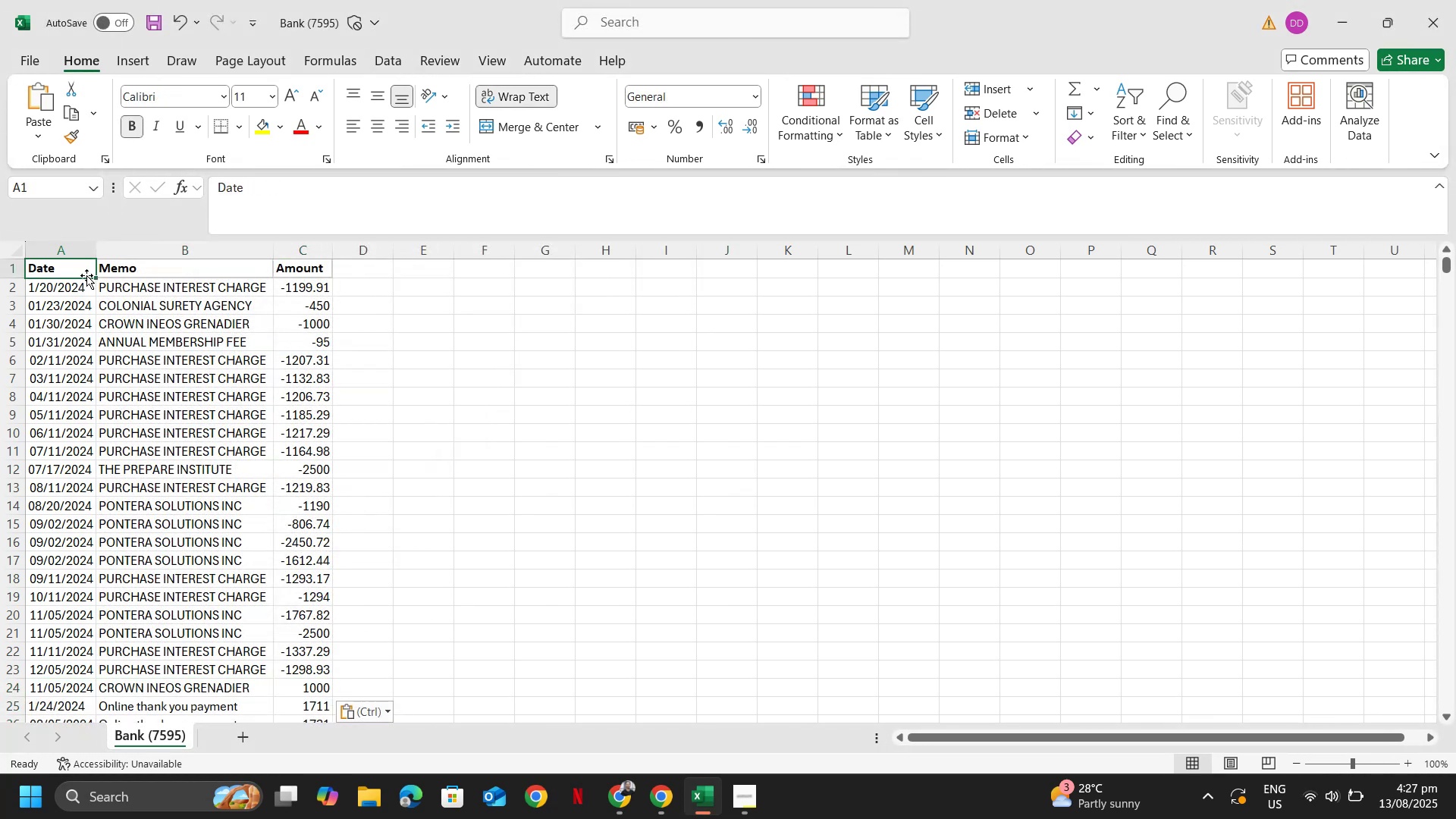 
hold_key(key=ControlLeft, duration=0.79)
 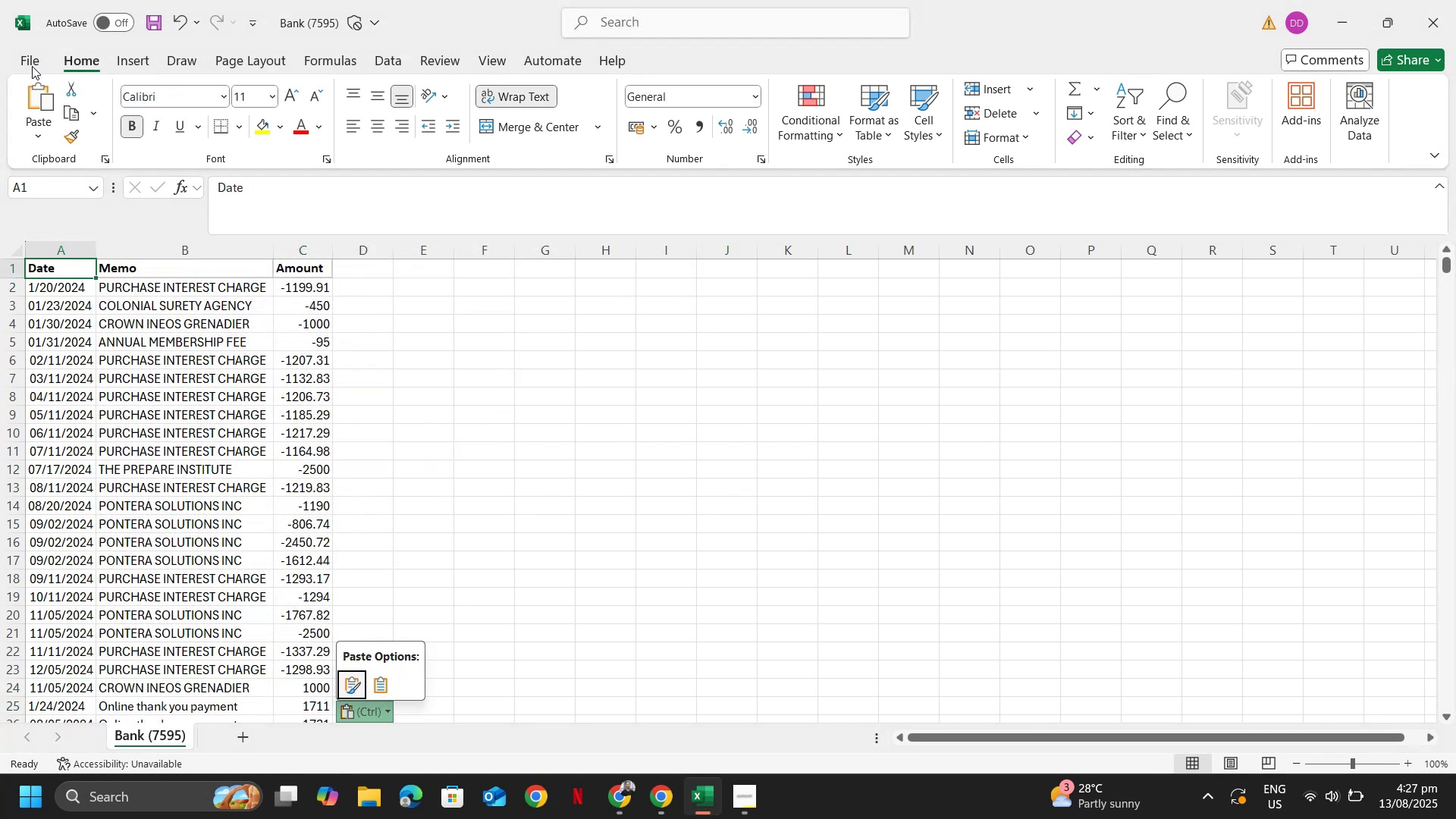 
left_click([29, 57])
 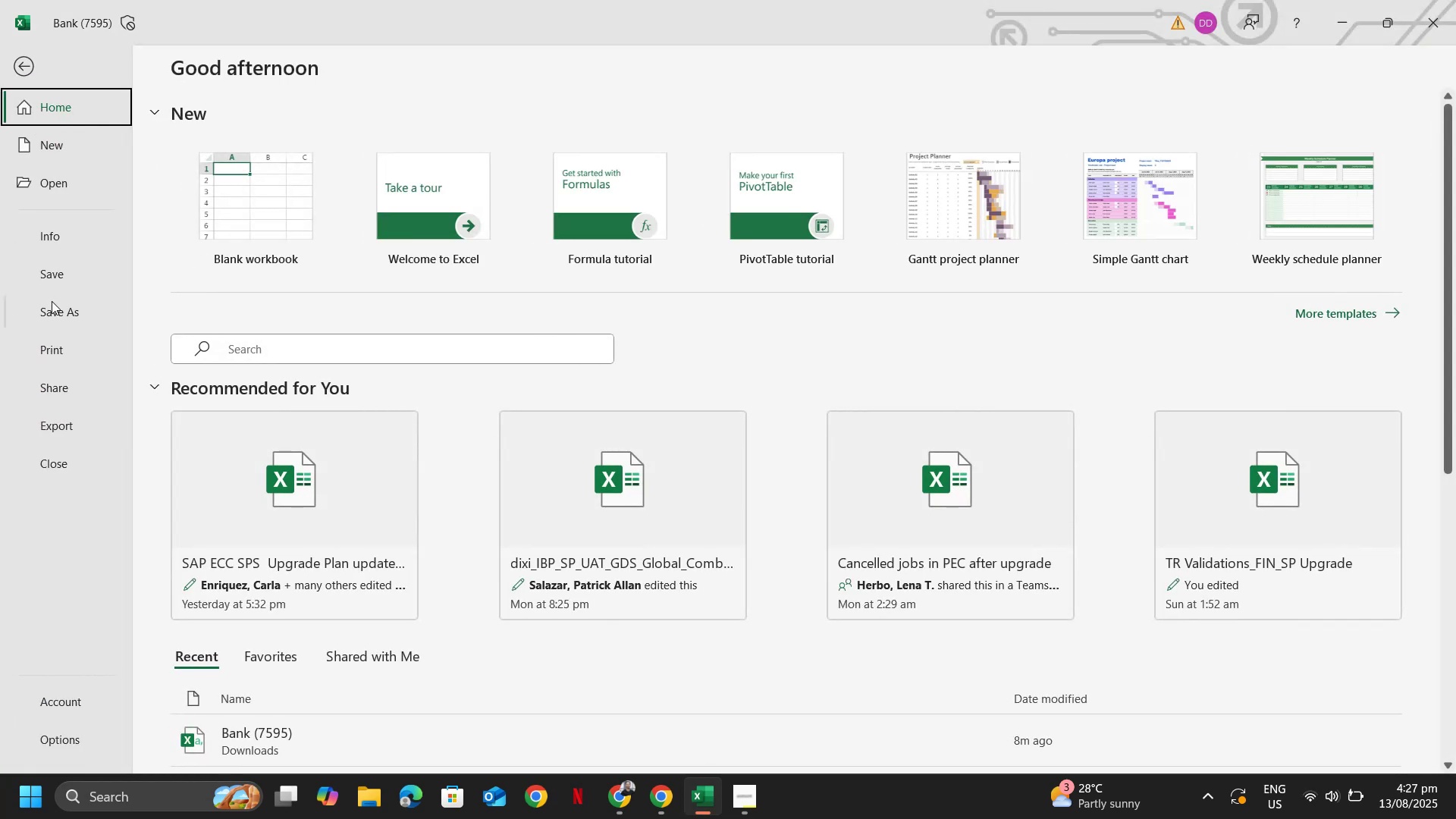 
left_click([48, 310])
 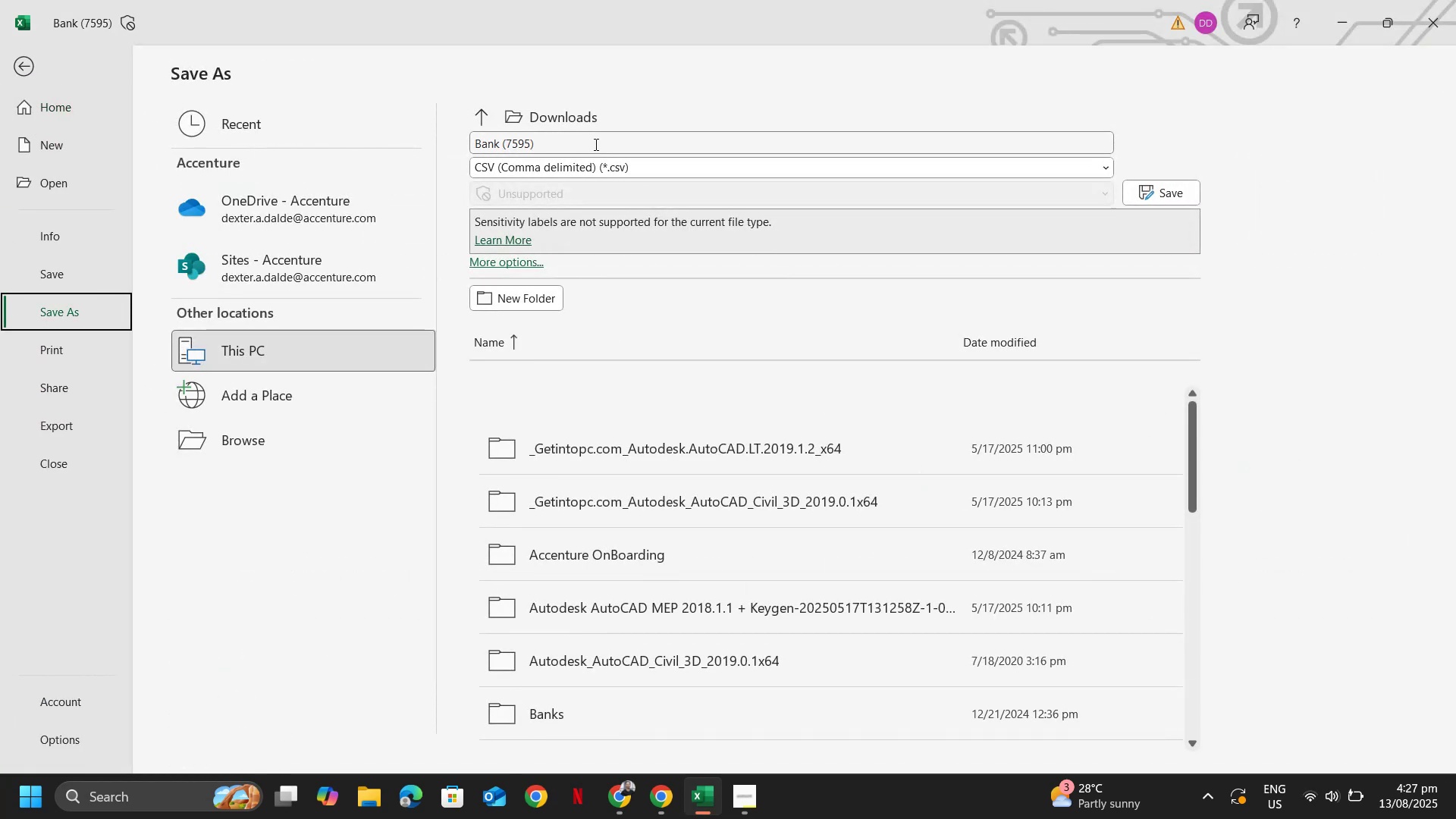 
key(Alt+Tab)
 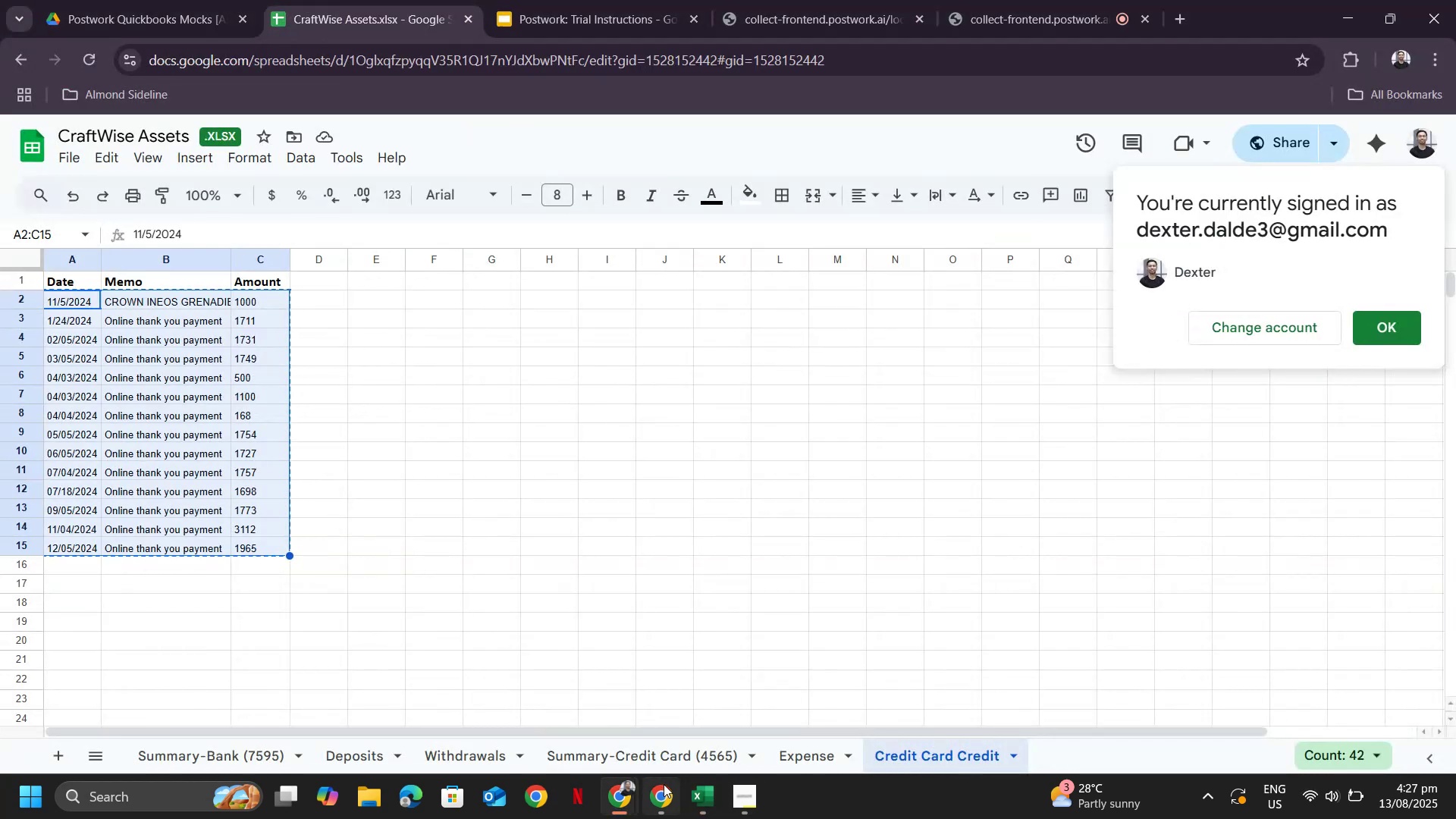 
left_click([676, 761])
 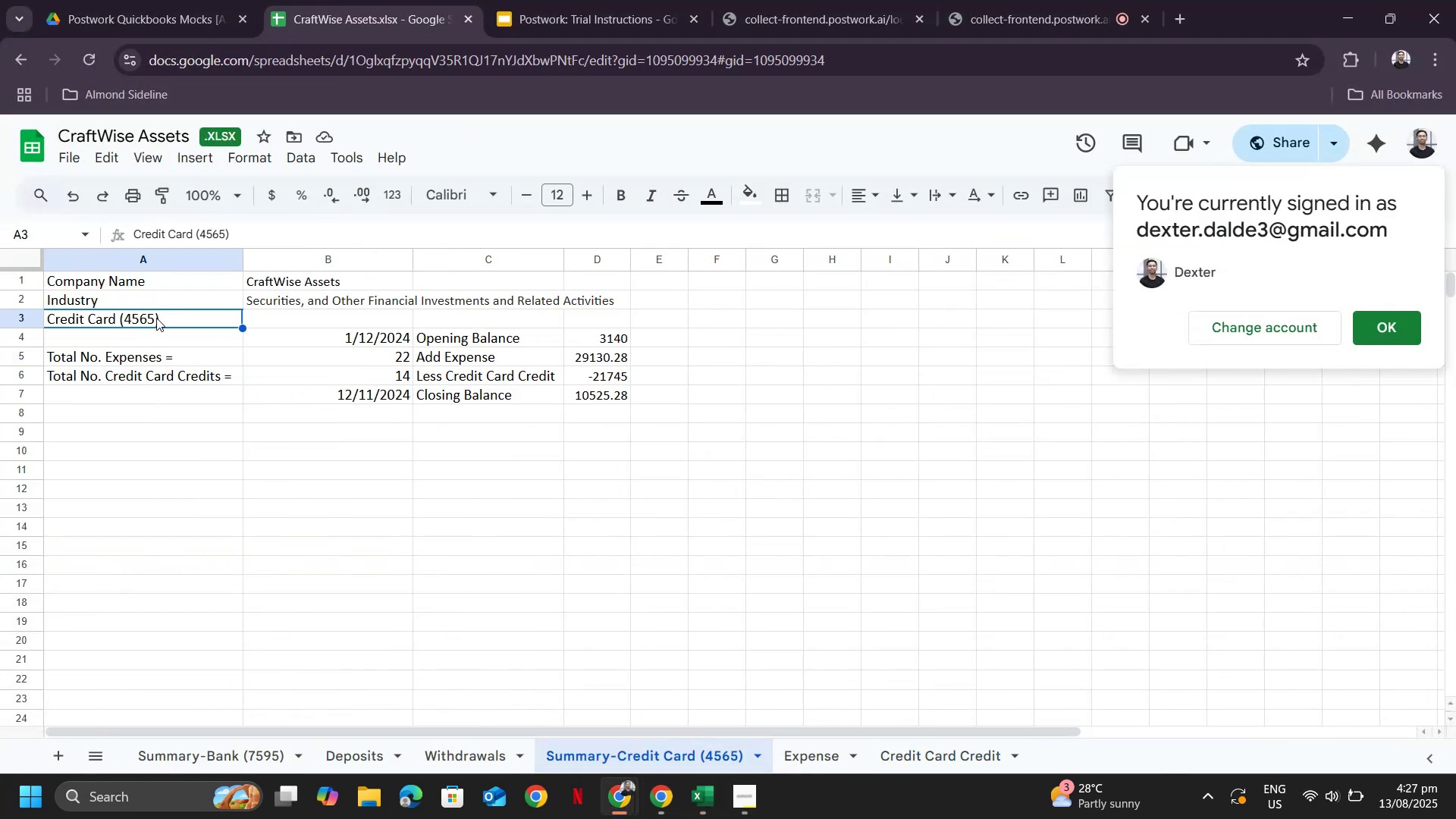 
left_click([161, 318])
 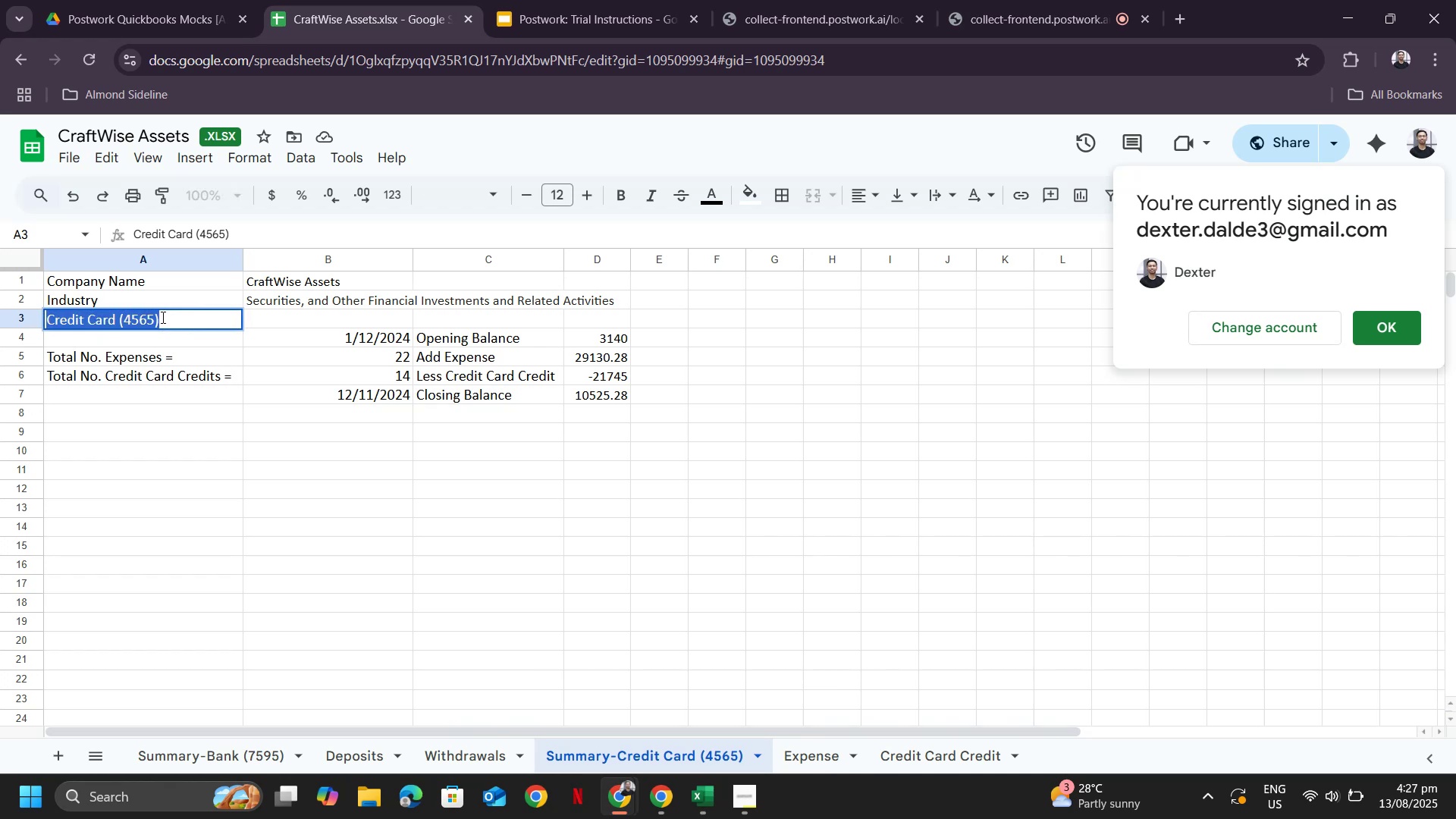 
key(Control+ControlLeft)
 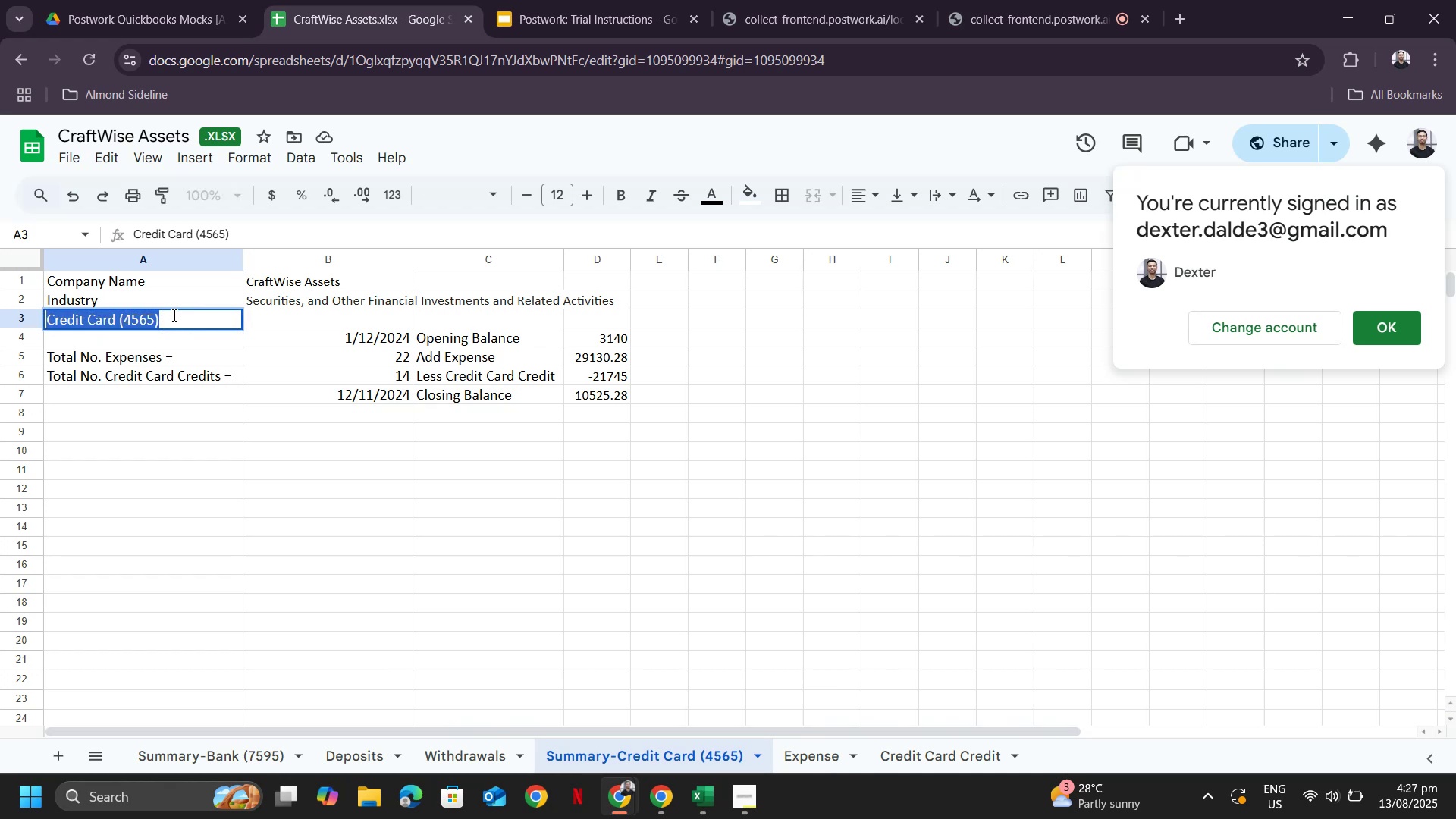 
key(Control+C)
 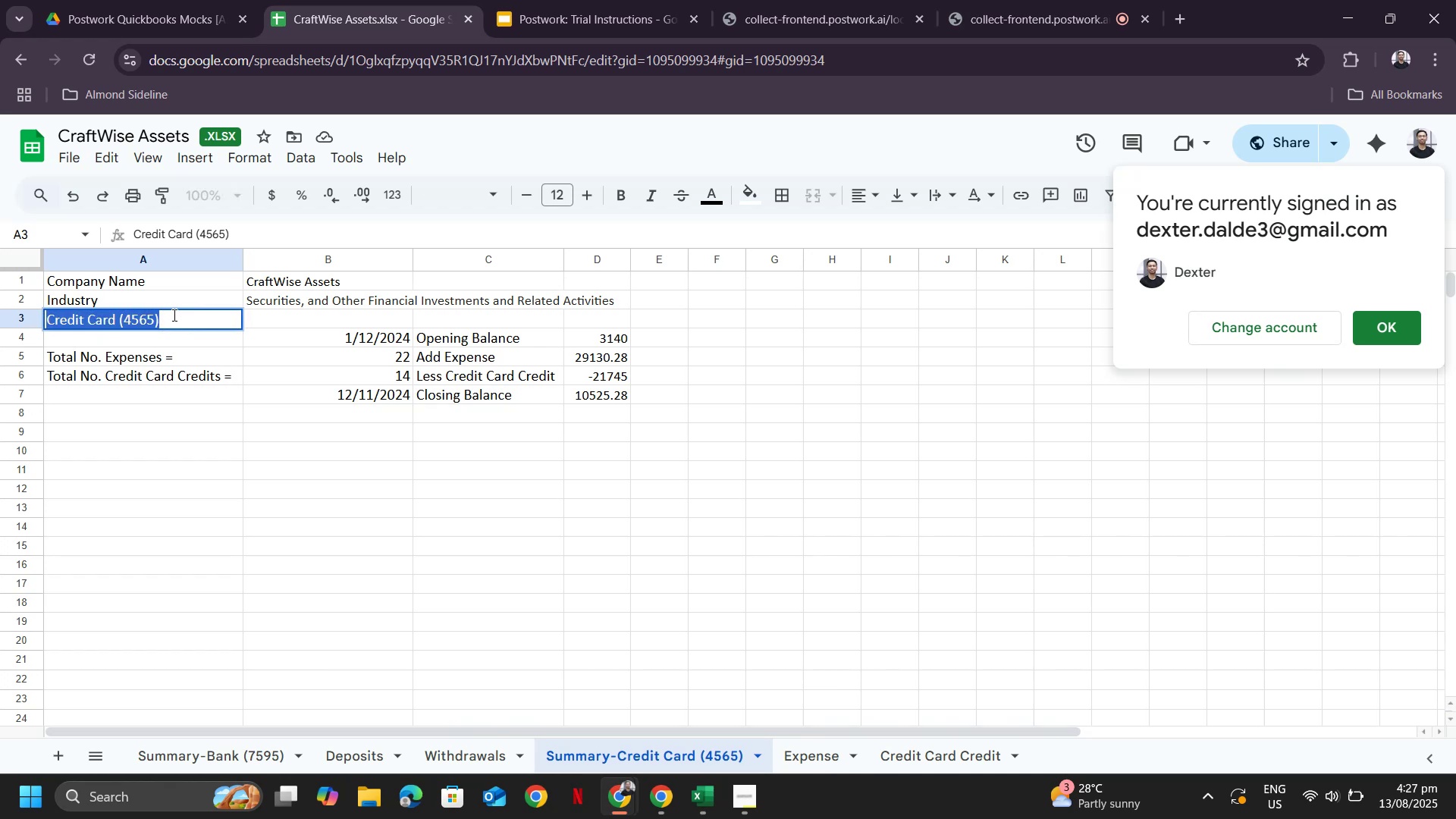 
key(Alt+AltLeft)
 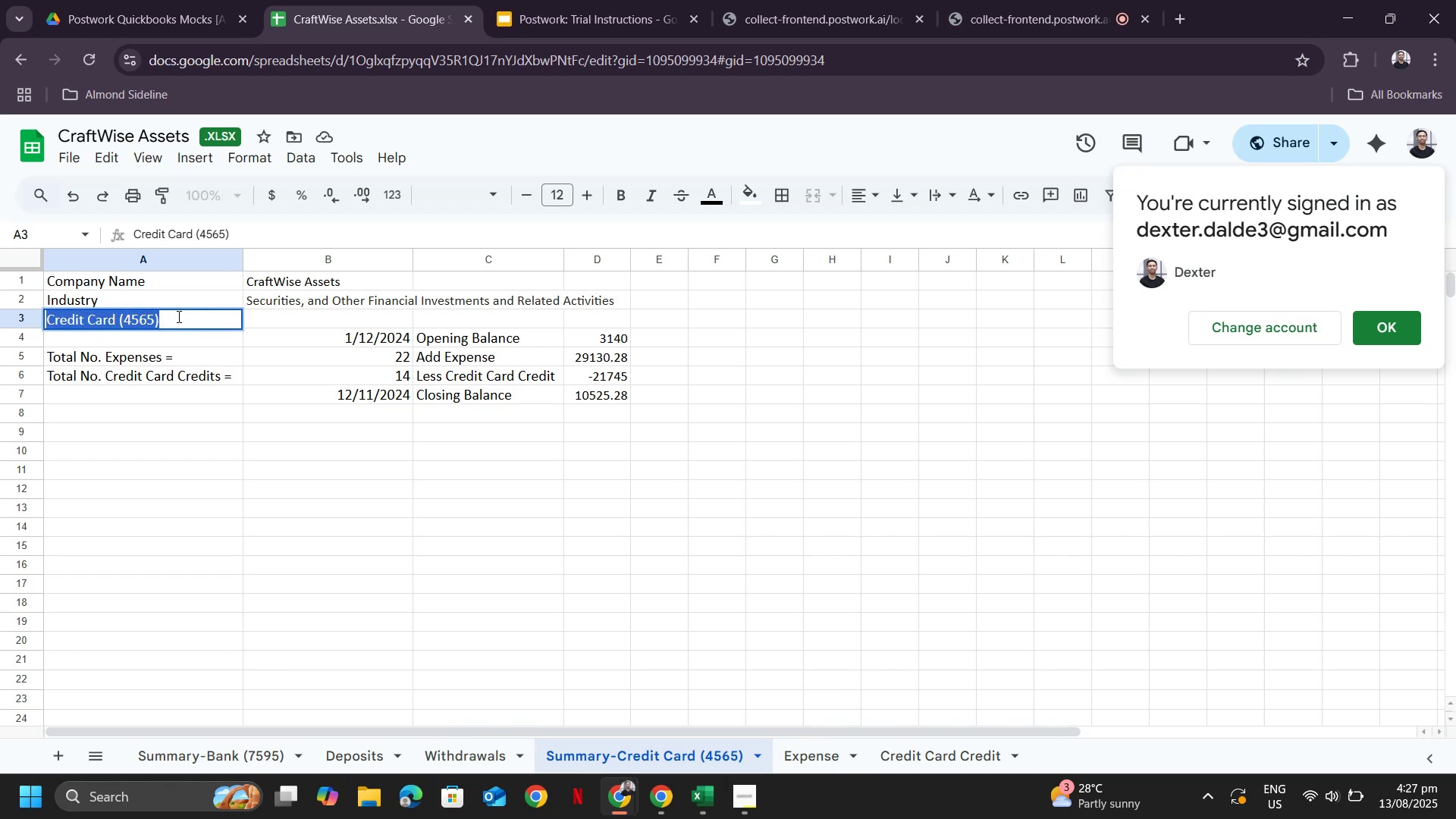 
key(Alt+Tab)
 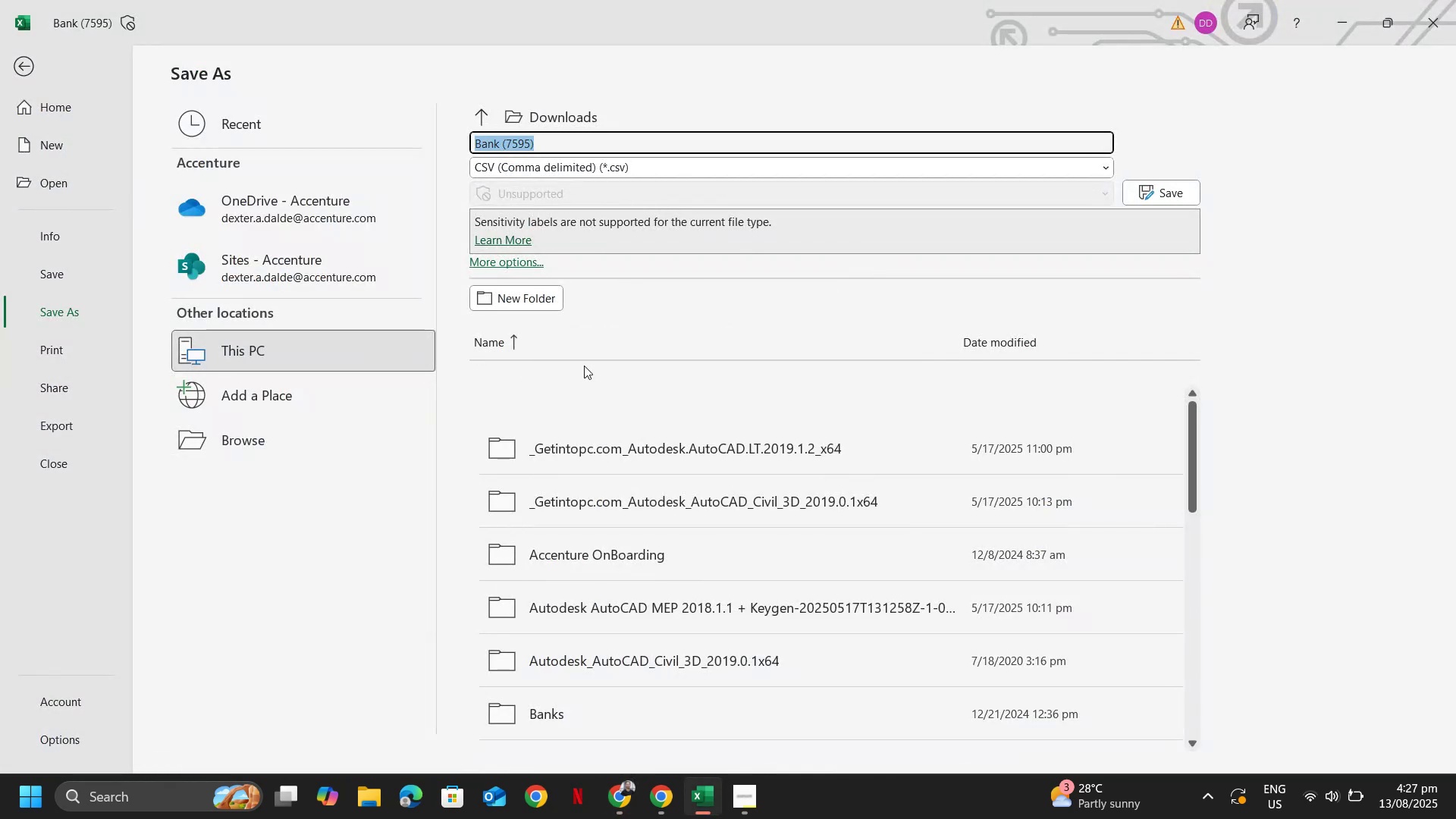 
key(Control+V)
 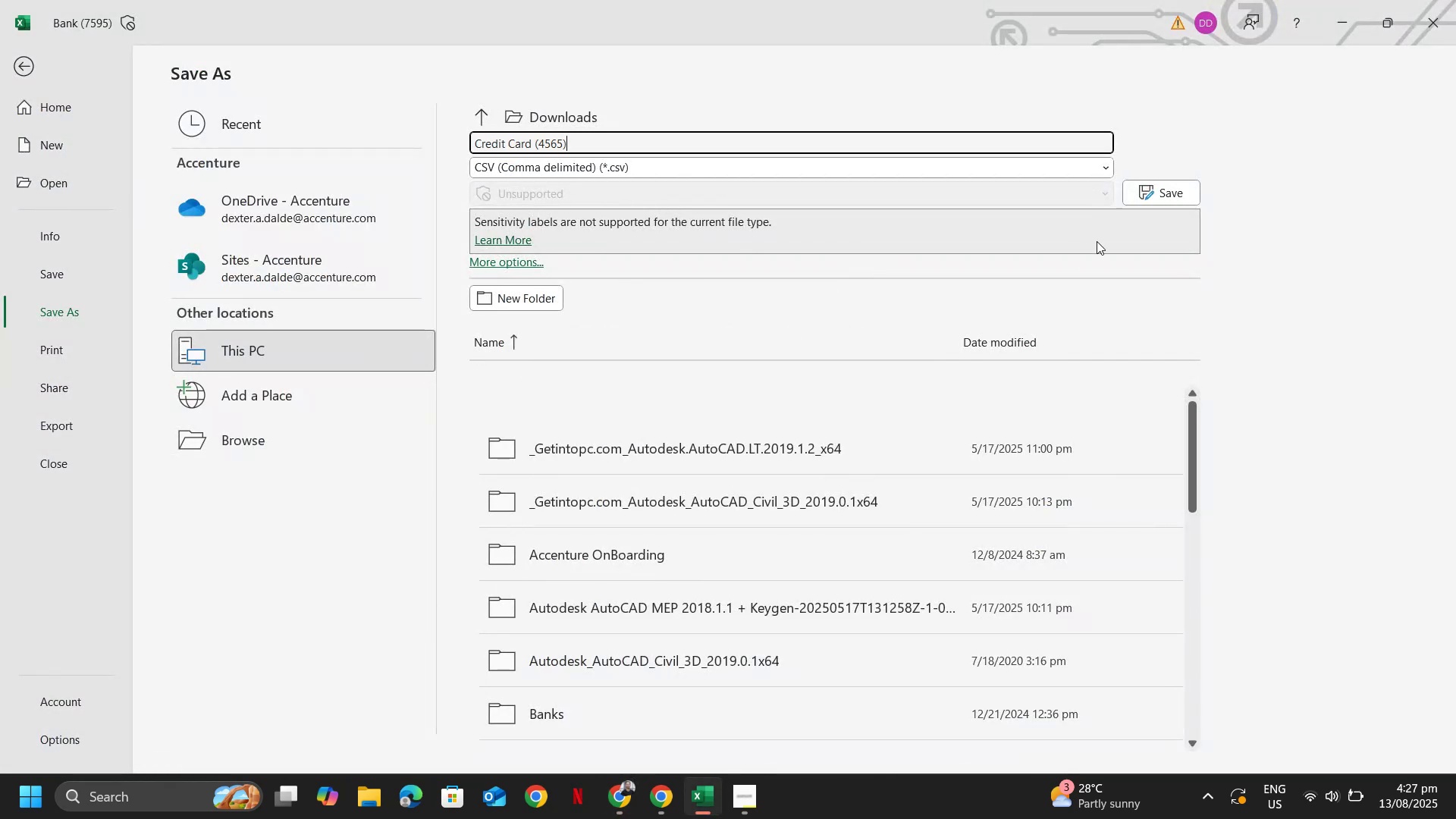 
left_click([1168, 192])
 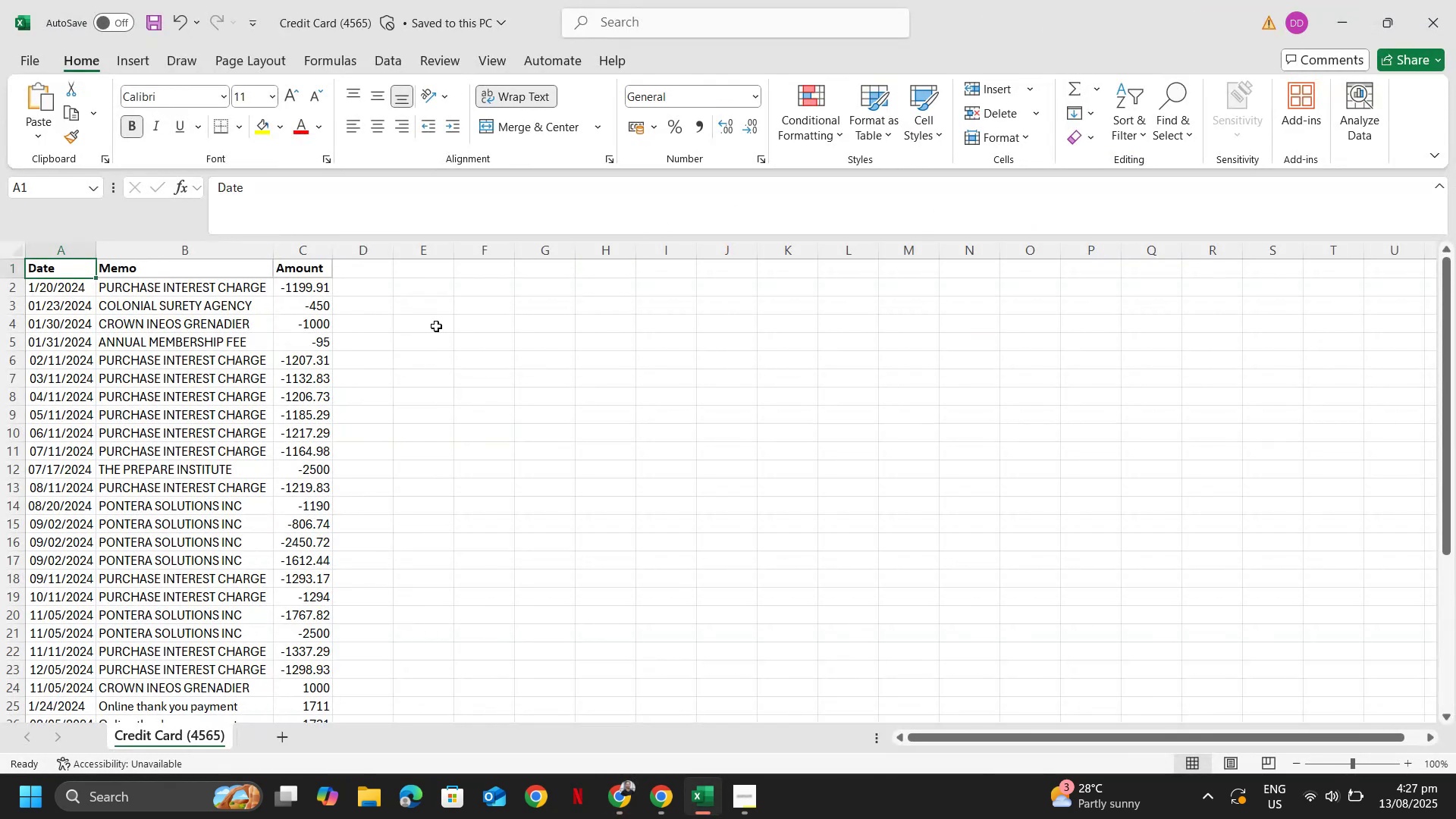 
key(Alt+Tab)
 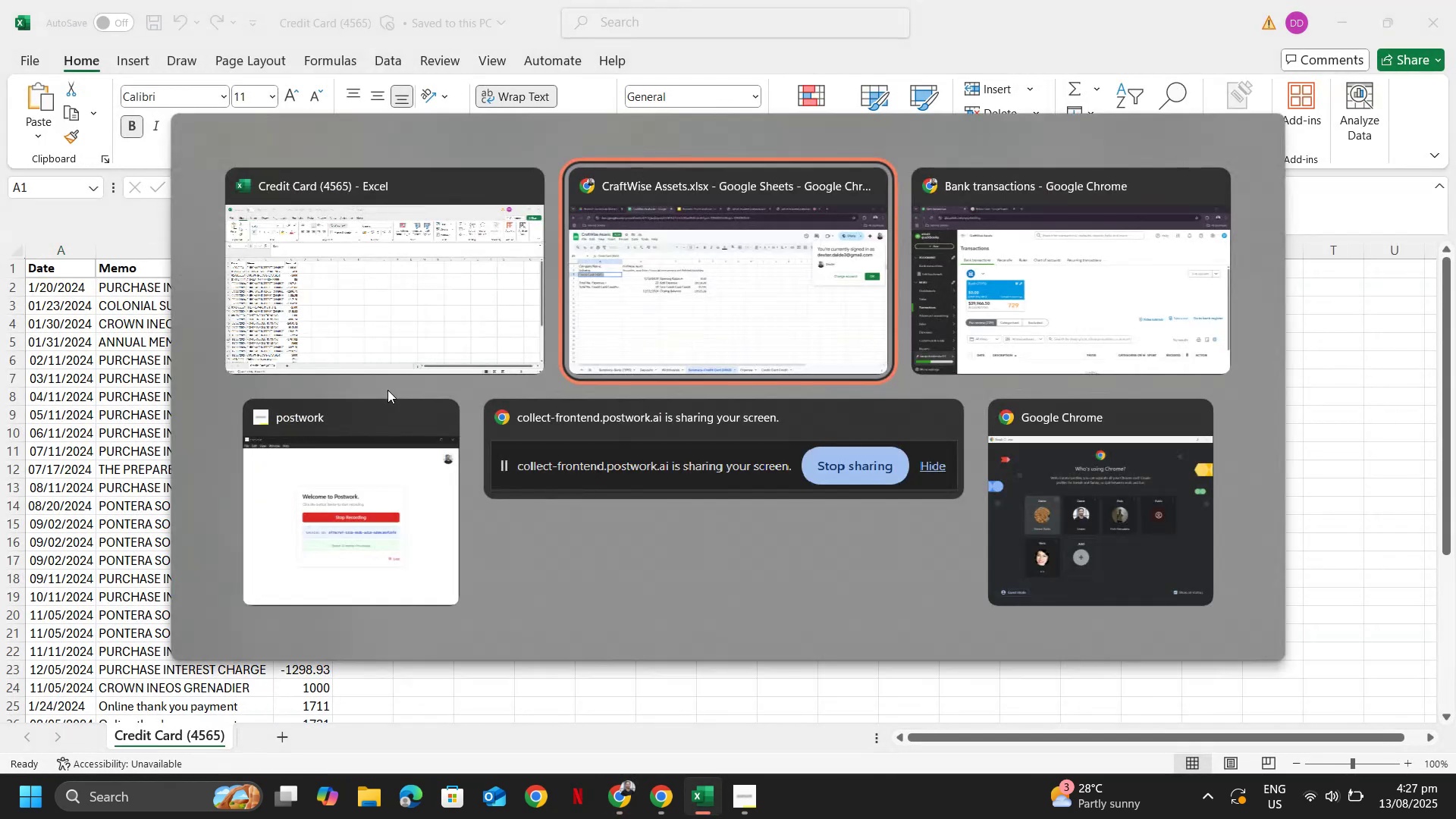 
key(Alt+Tab)
 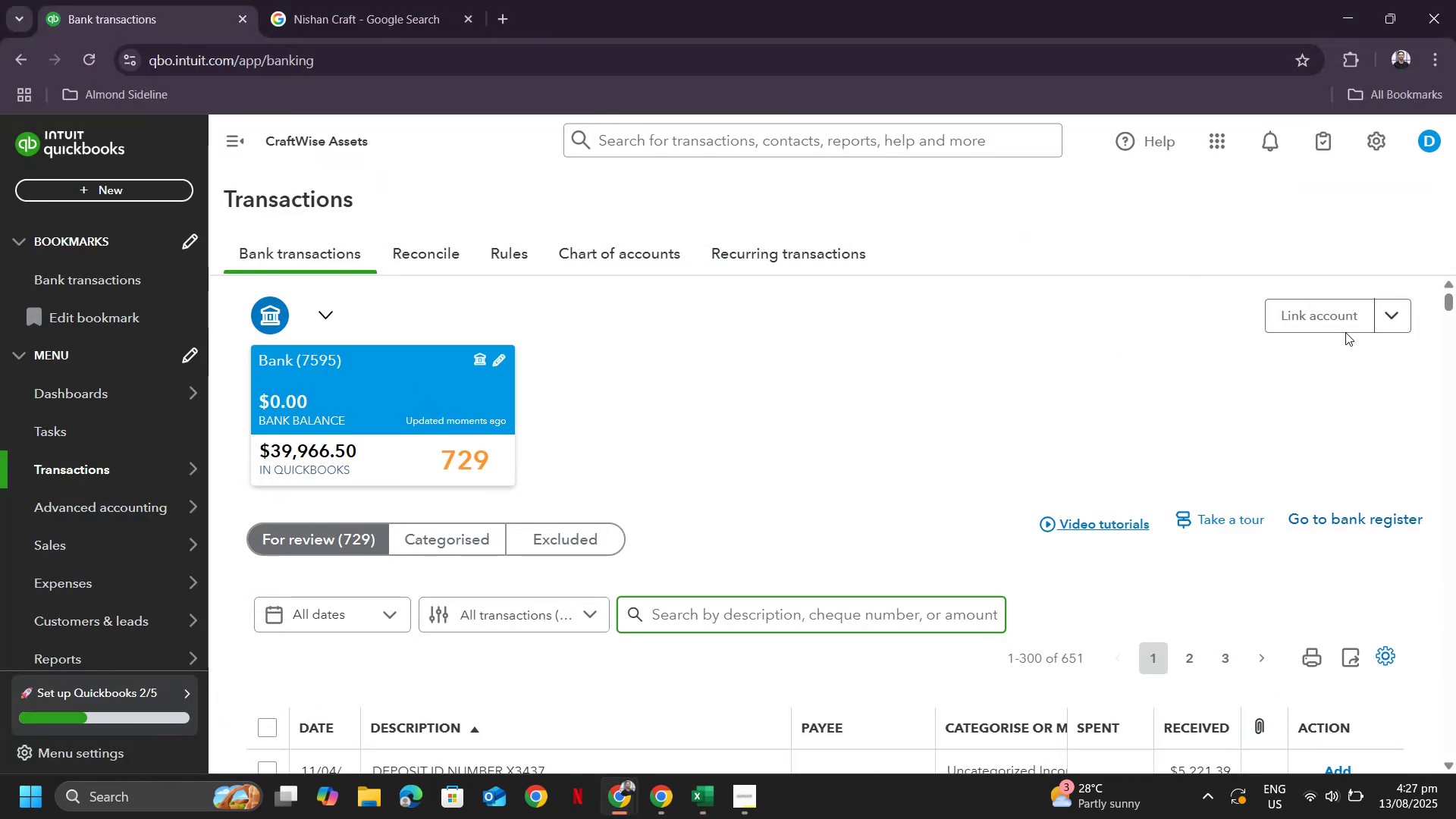 
left_click([1394, 322])
 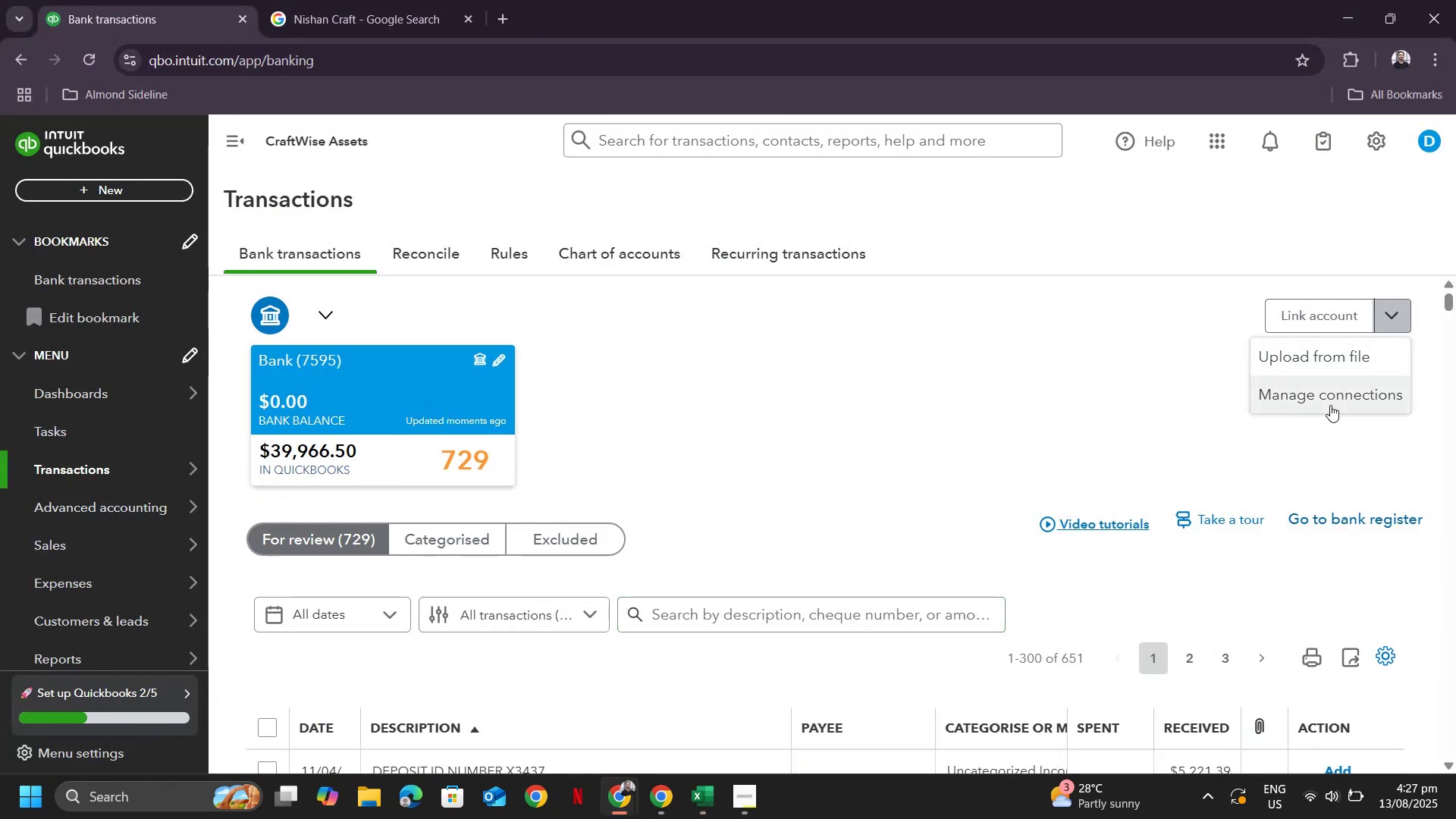 
left_click([1330, 405])
 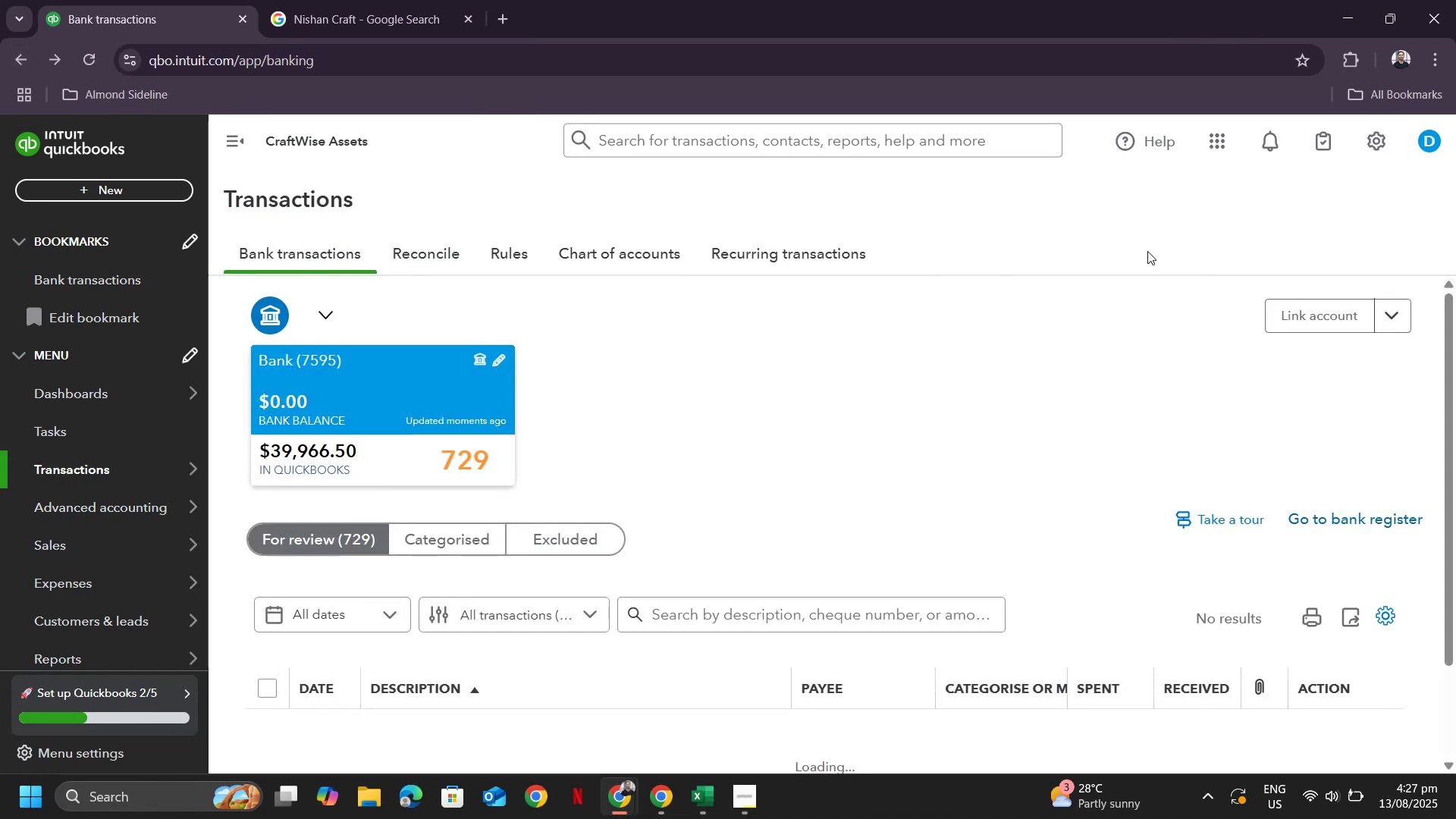 
left_click([1293, 356])
 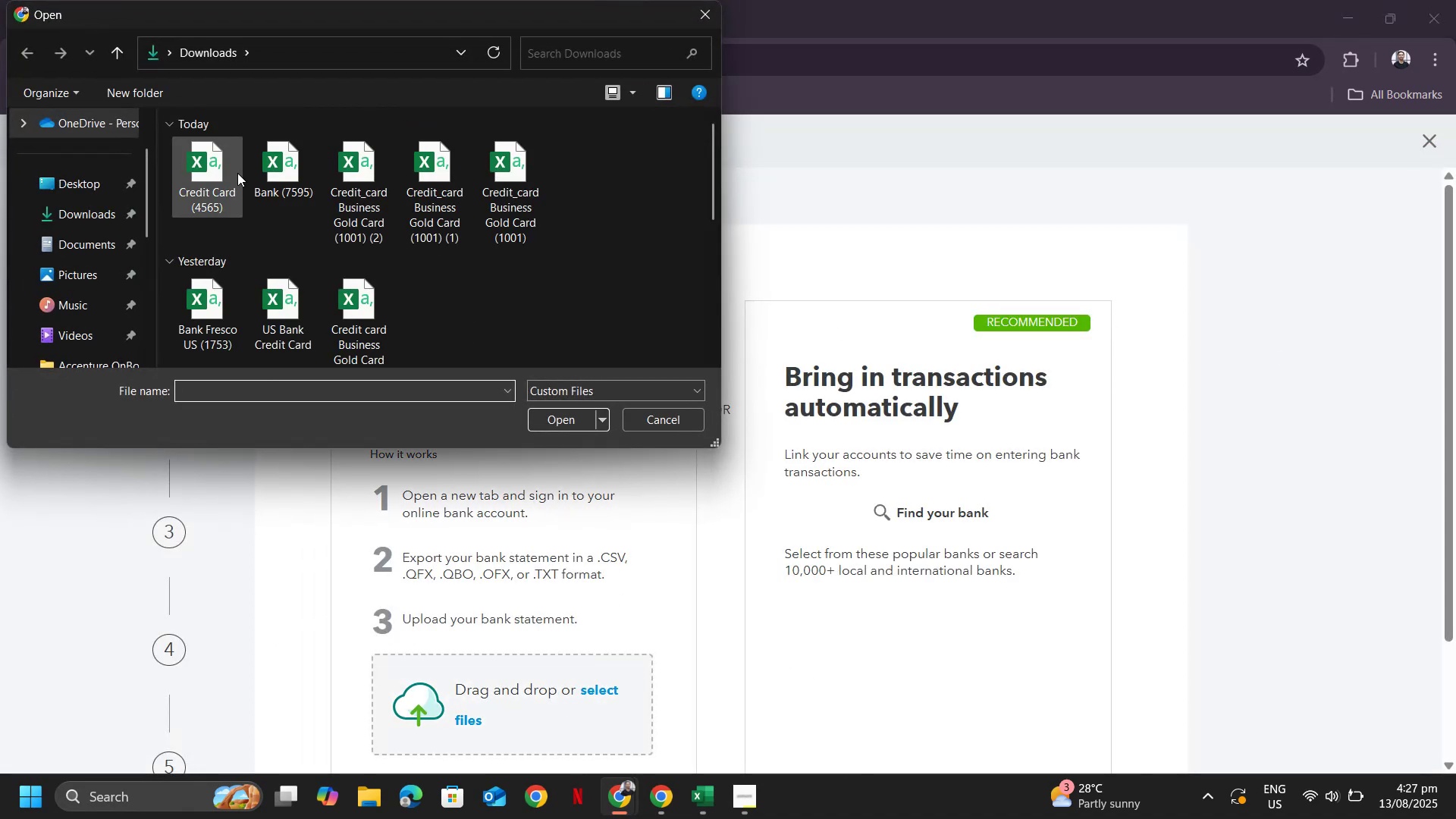 
double_click([205, 174])
 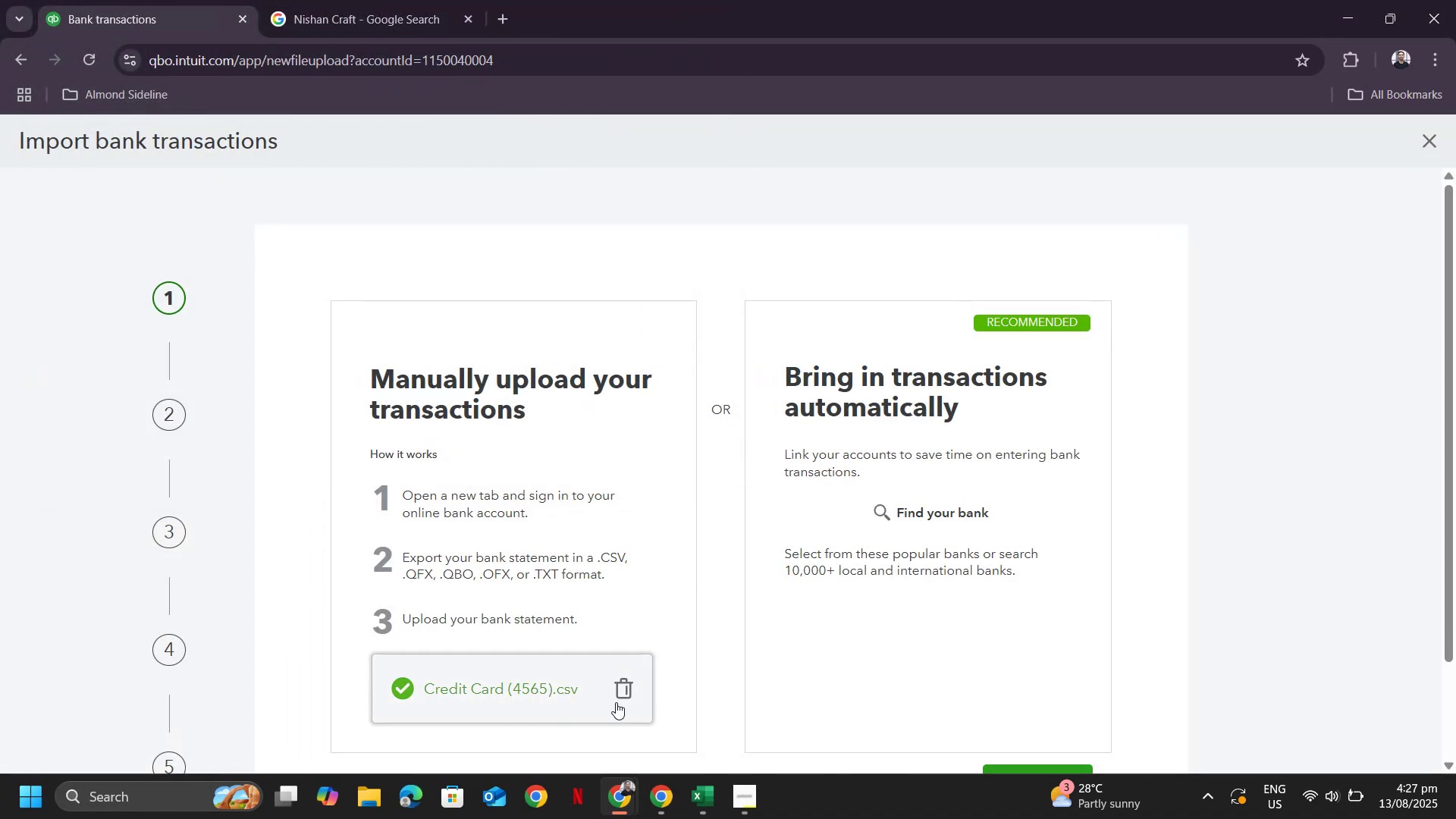 
scroll: coordinate [1013, 573], scroll_direction: down, amount: 3.0
 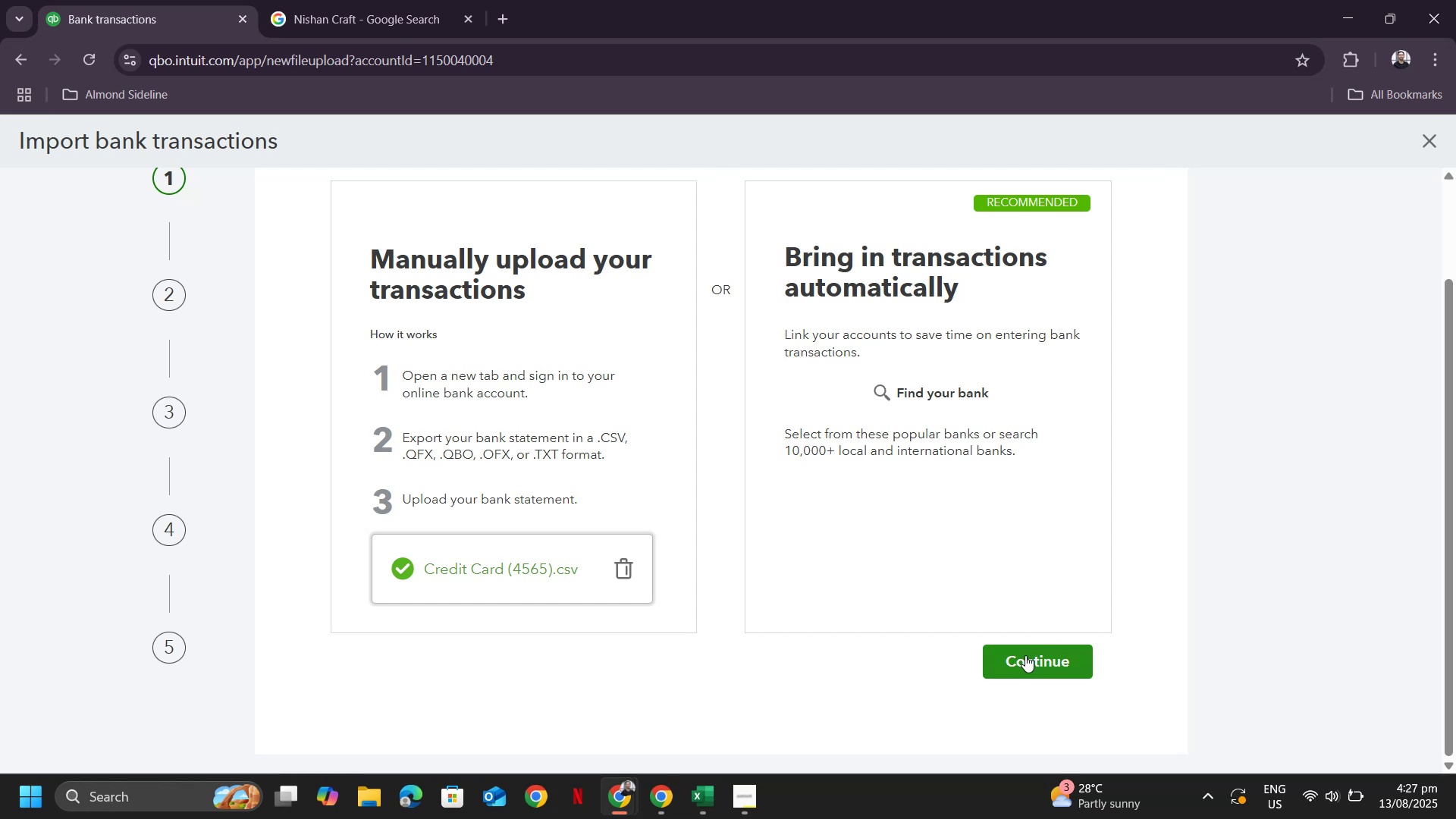 
left_click([1025, 655])
 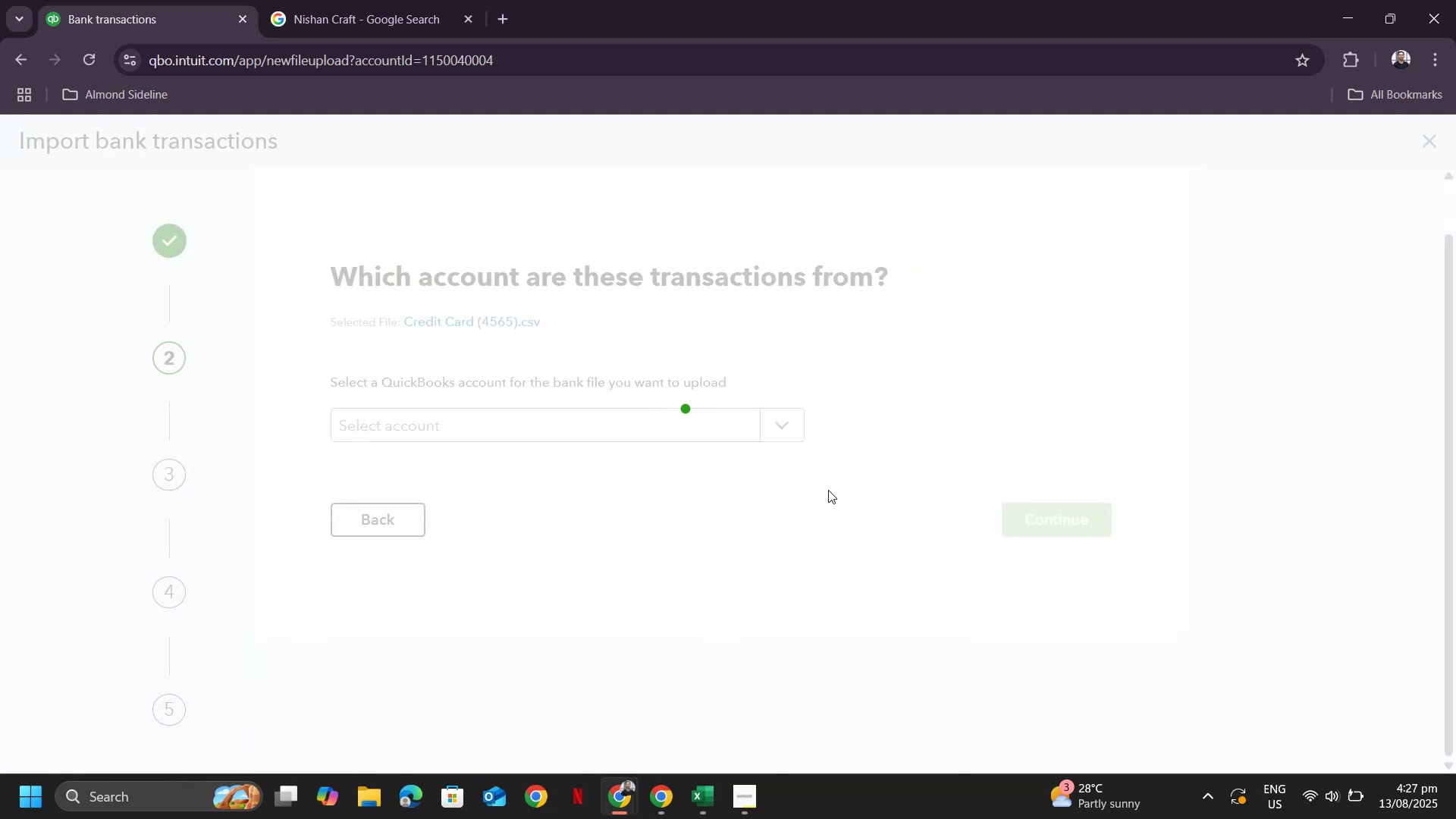 
wait(5.86)
 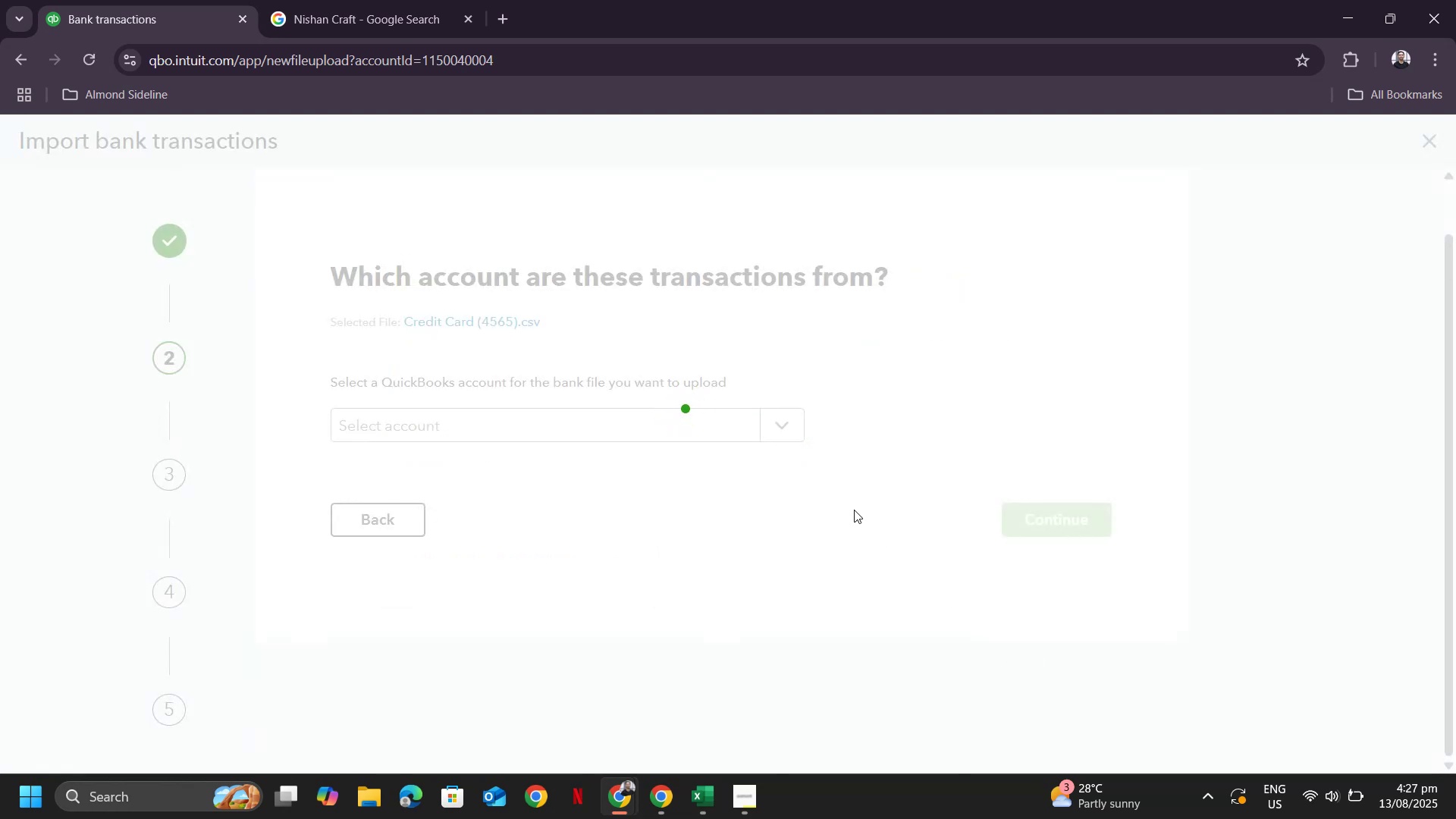 
key(Alt+AltLeft)
 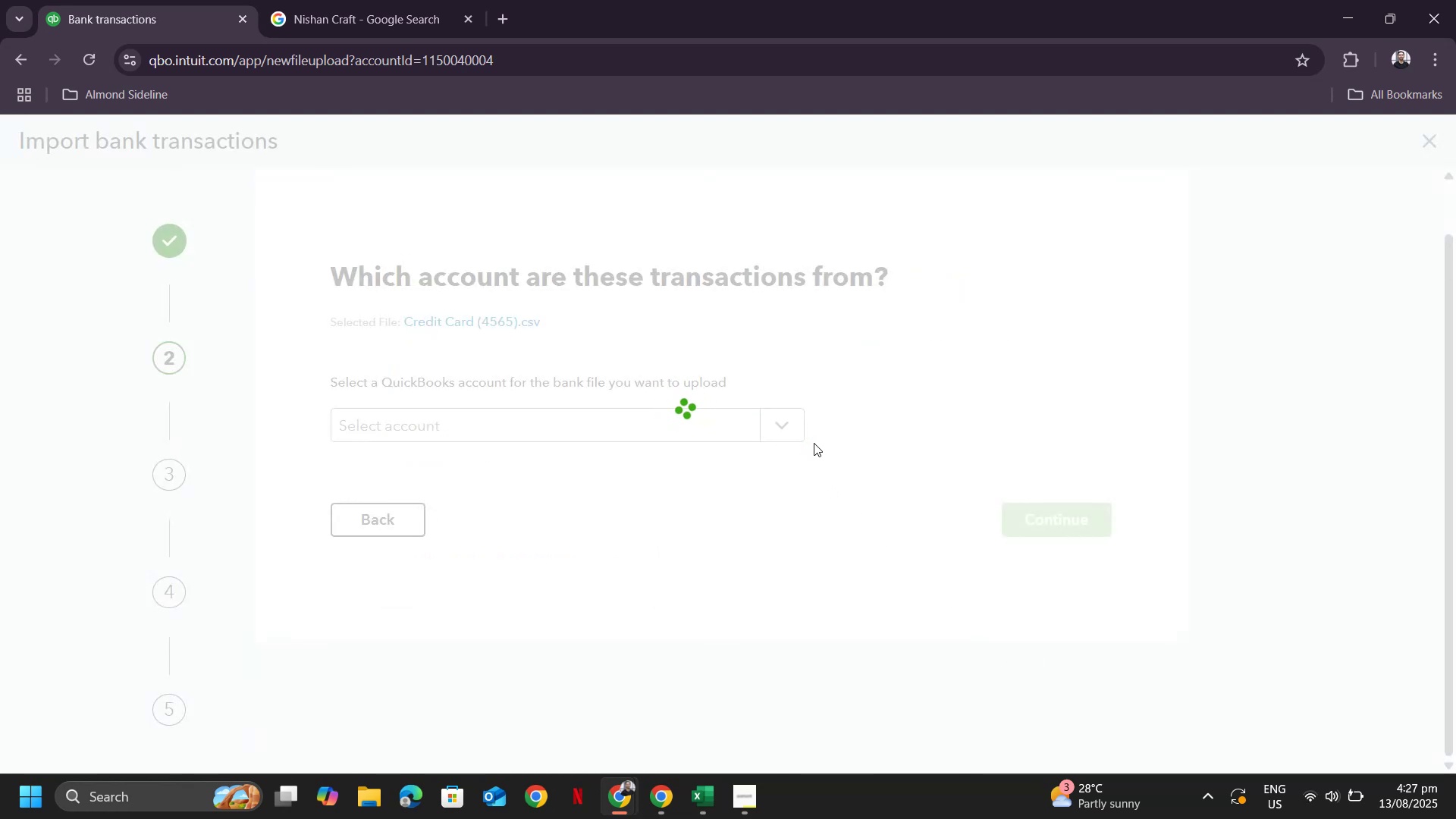 
key(Alt+Tab)
 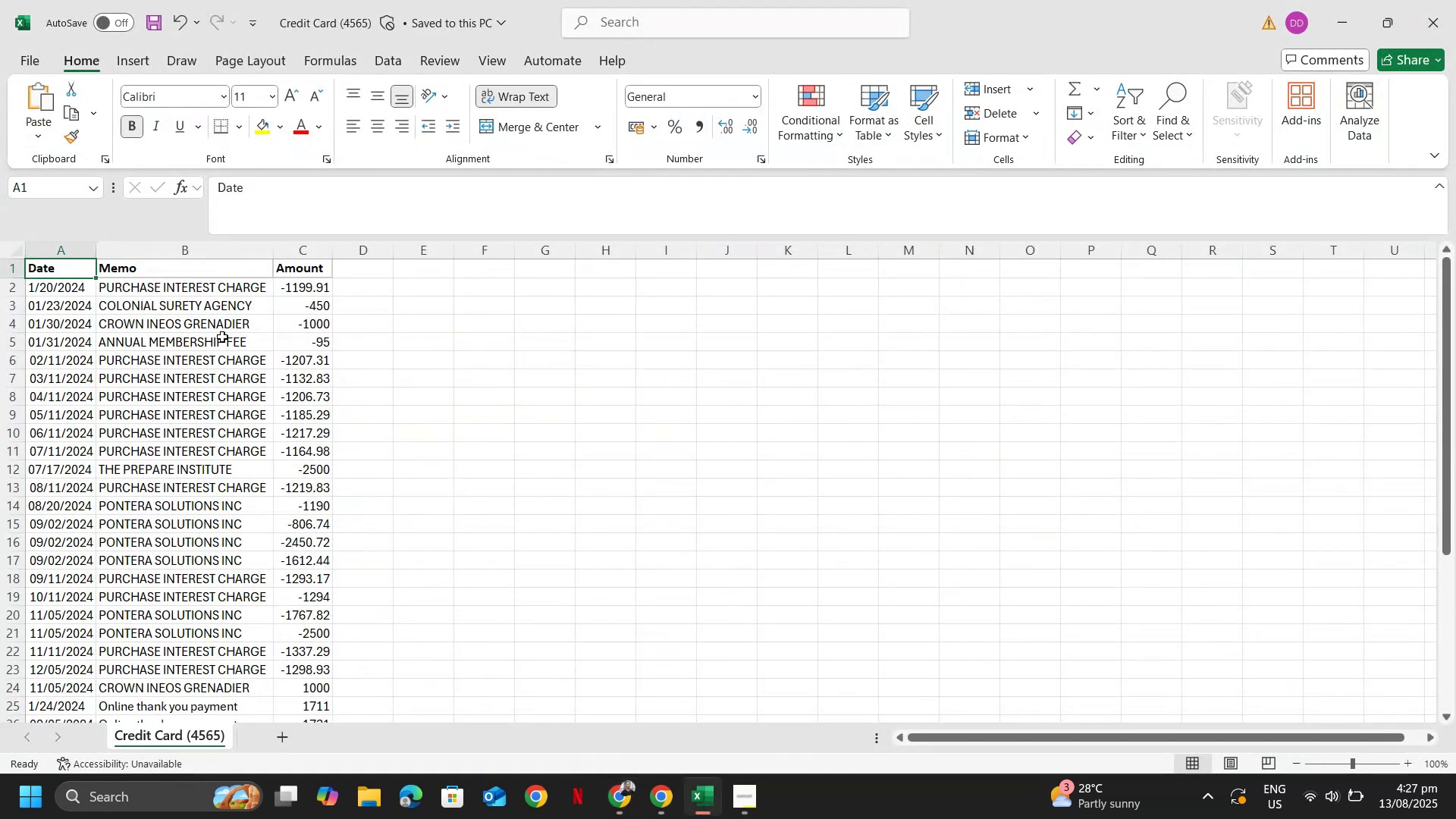 
key(Alt+Tab)
 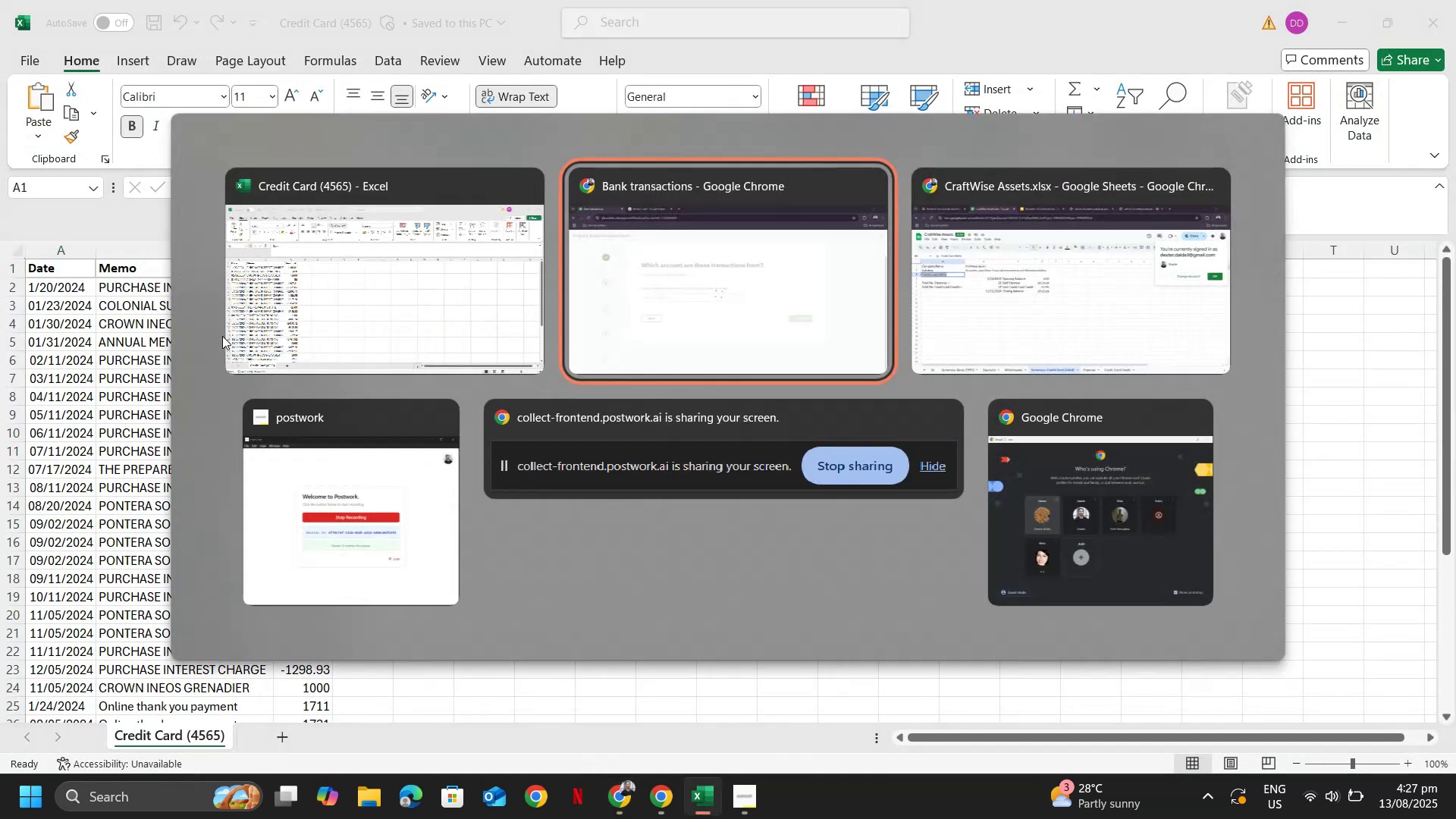 
key(Alt+Tab)
 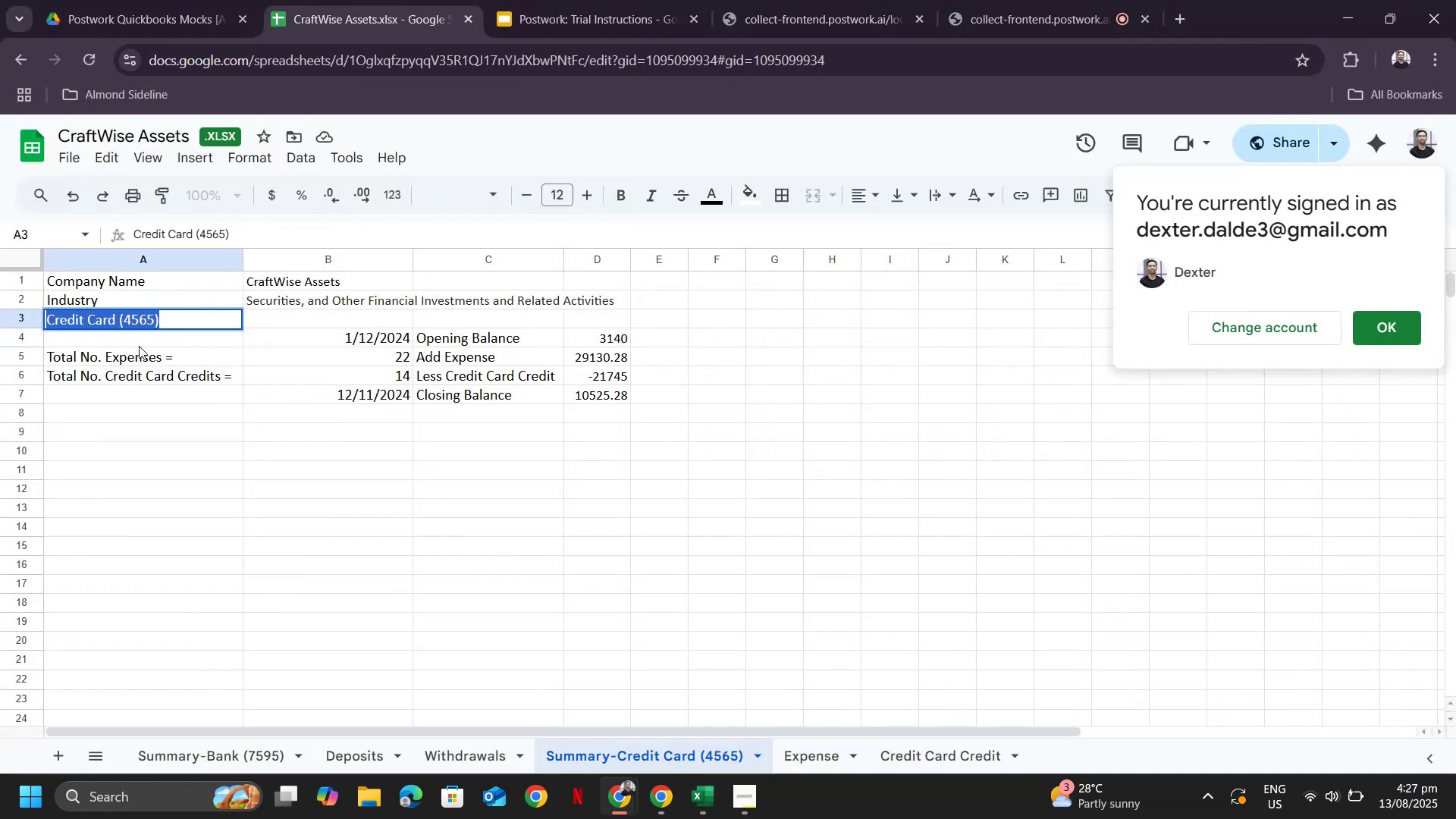 
key(Control+ControlLeft)
 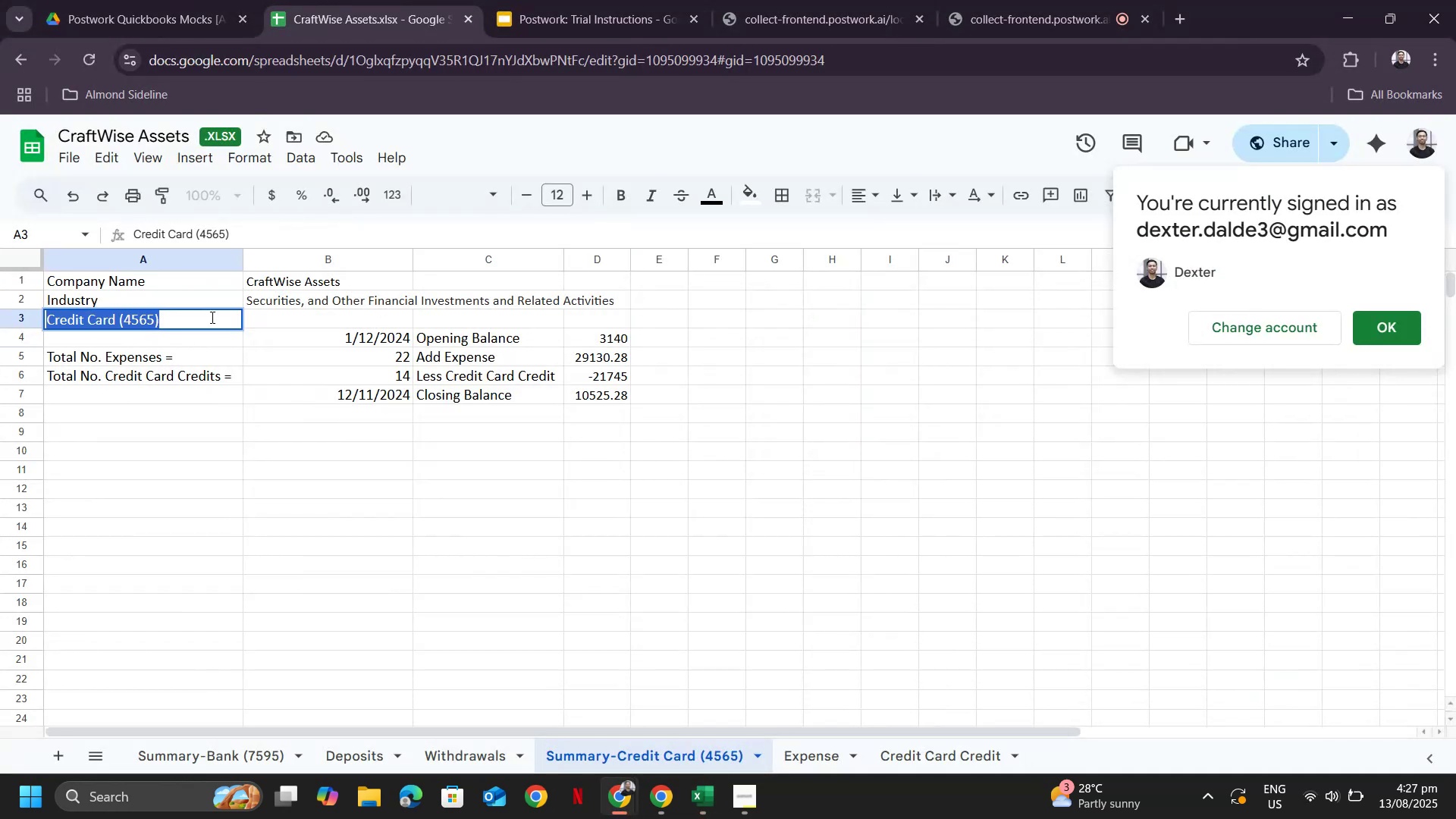 
key(Control+C)
 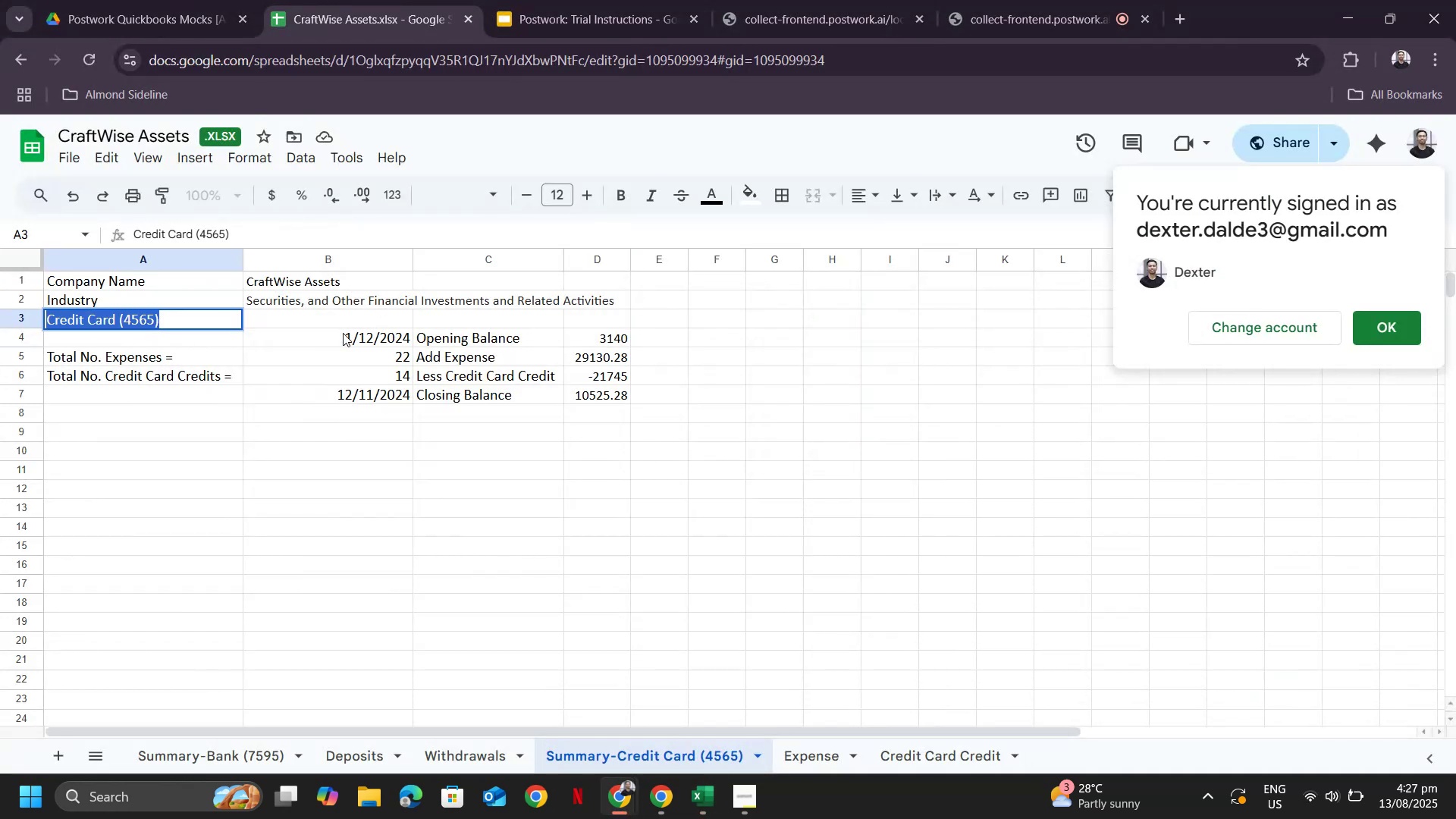 
key(Alt+AltLeft)
 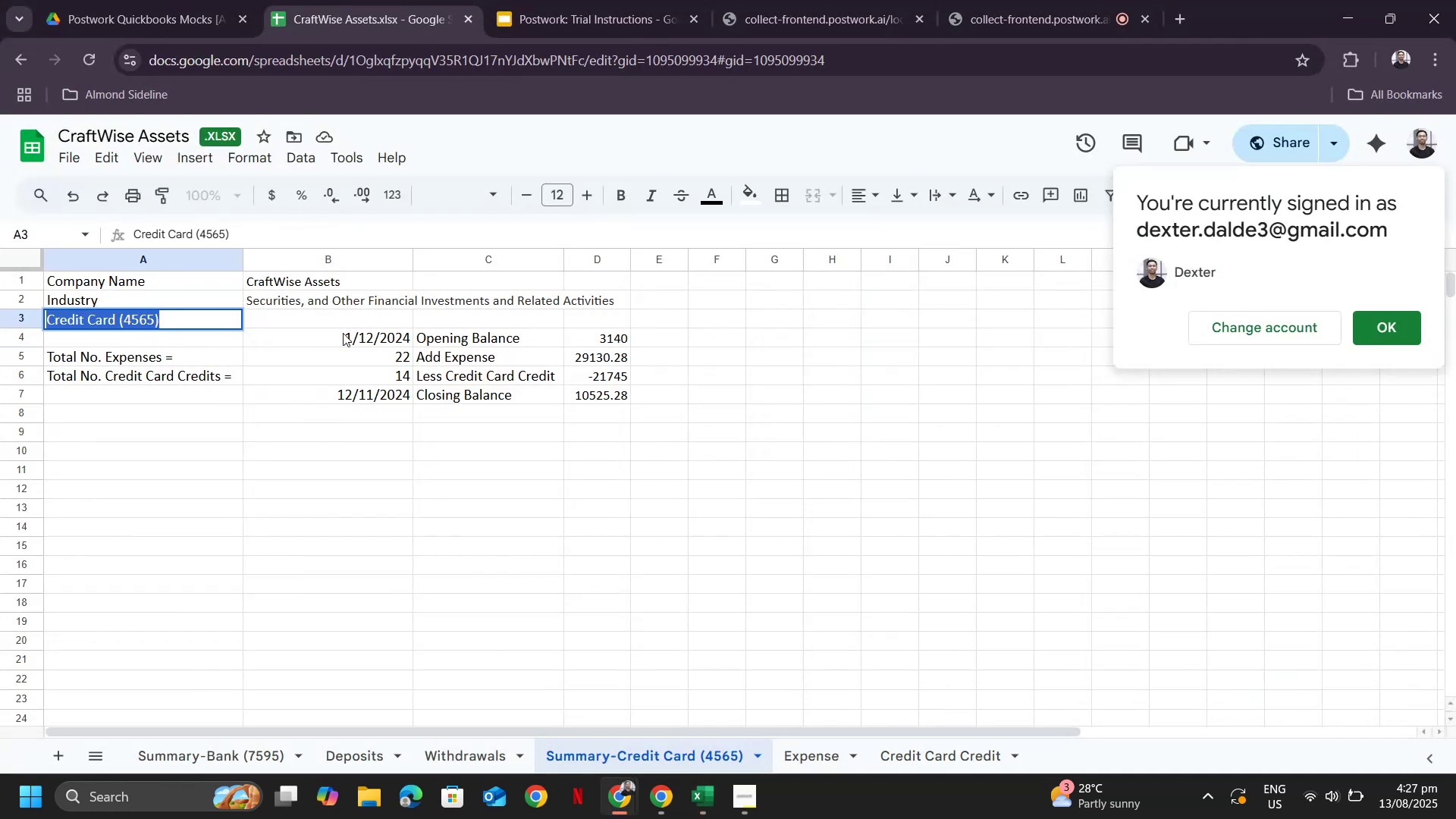 
key(Alt+Tab)
 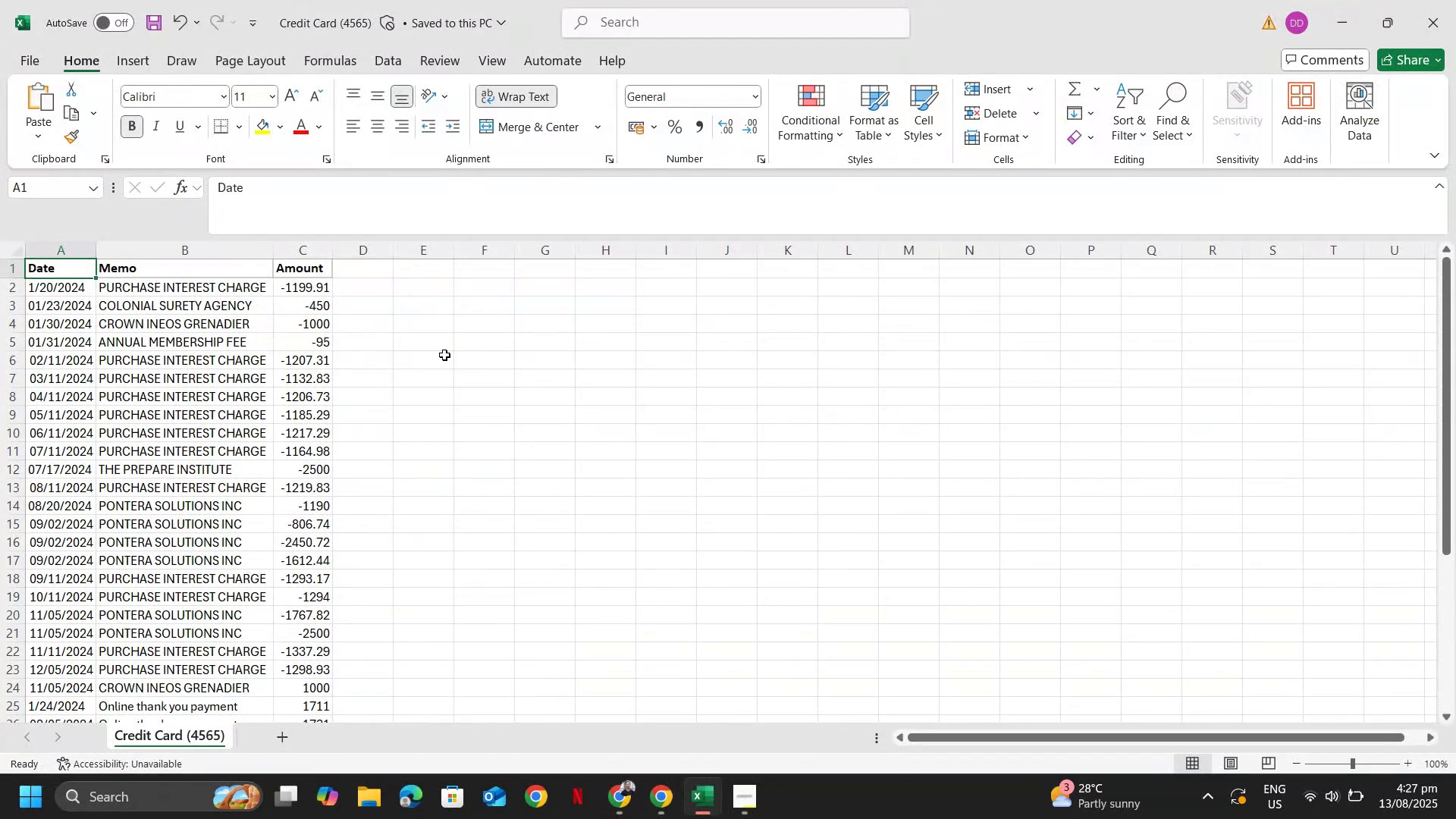 
key(Alt+Tab)
 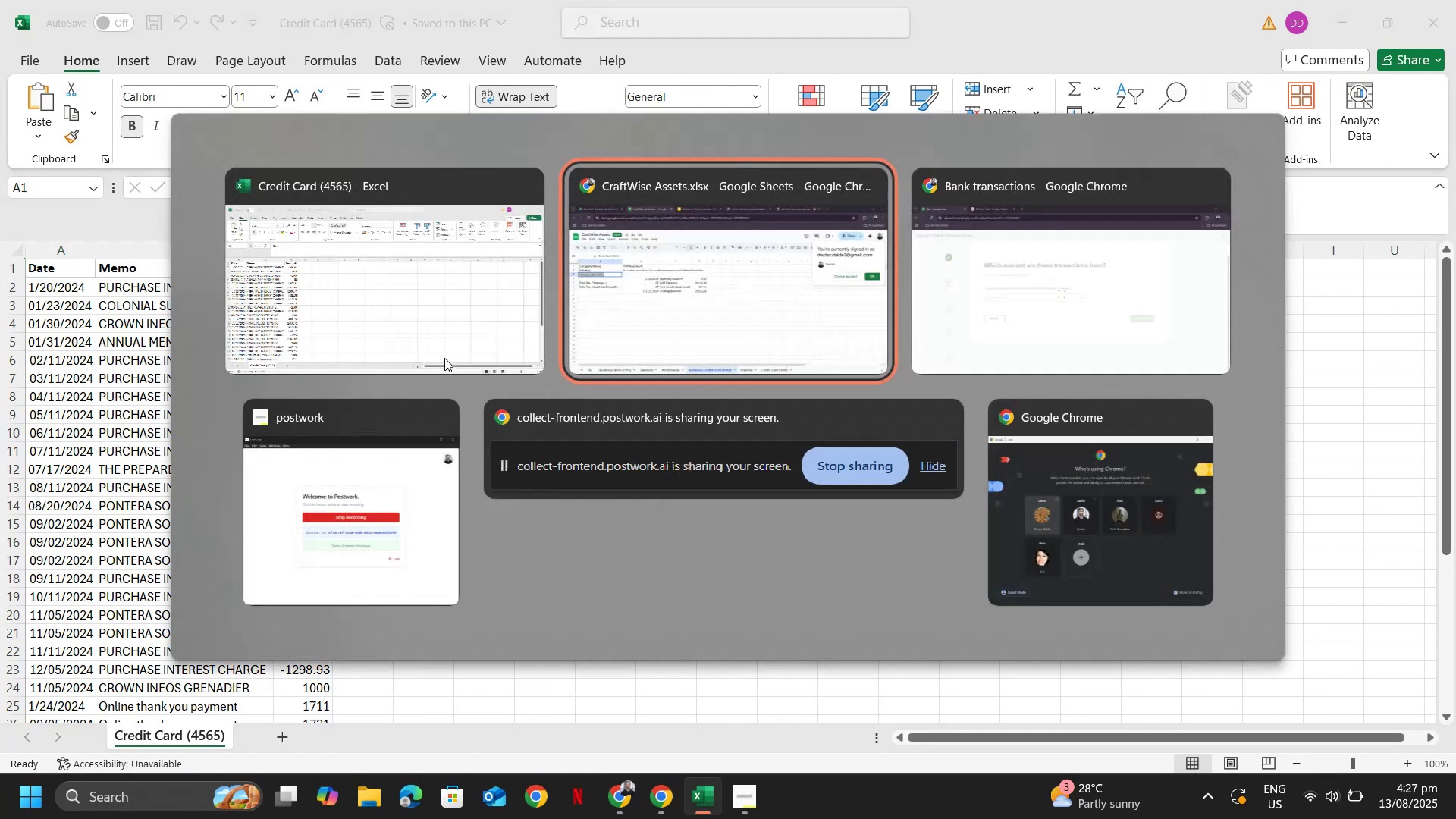 
key(Alt+Tab)
 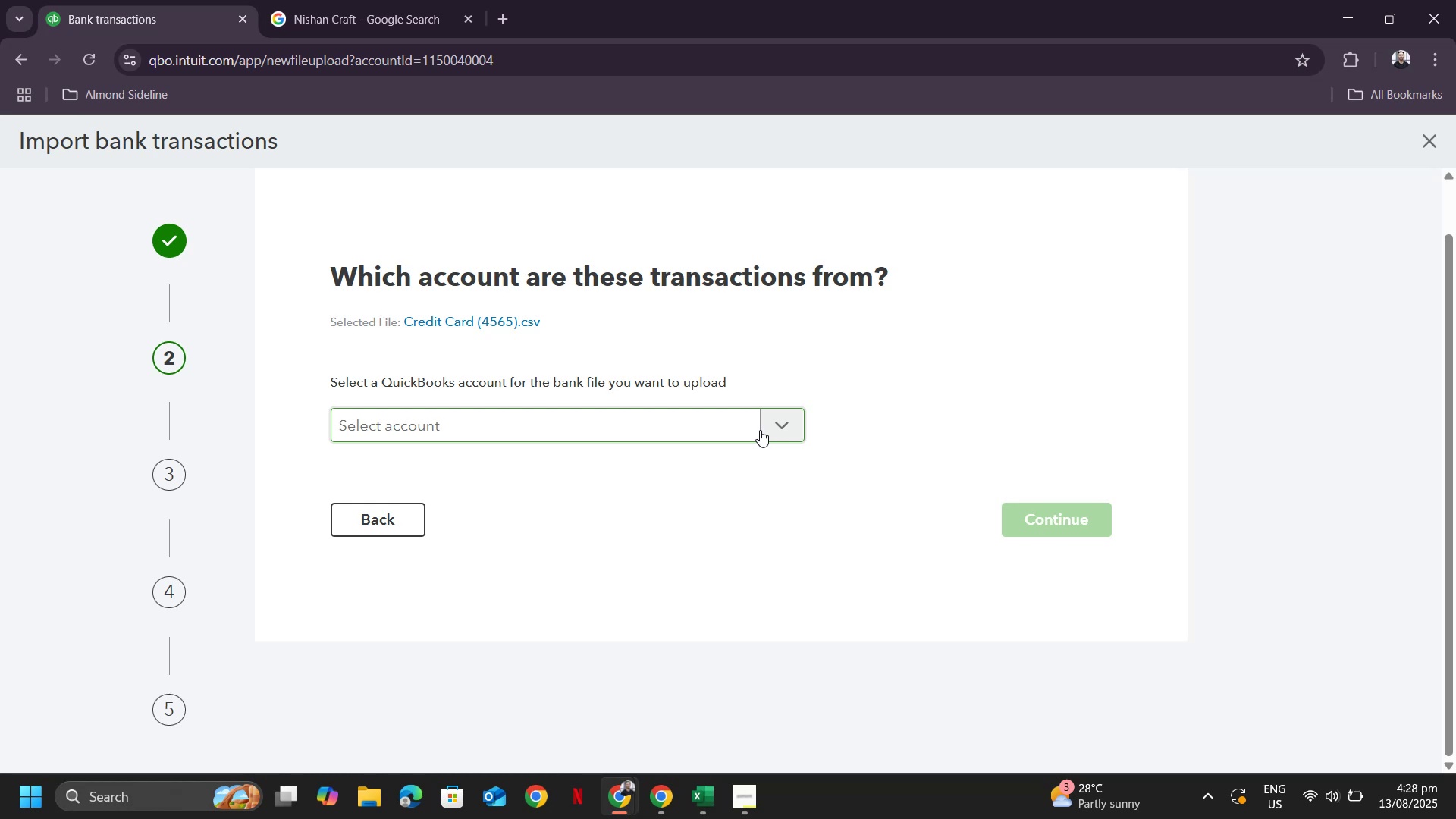 
wait(27.09)
 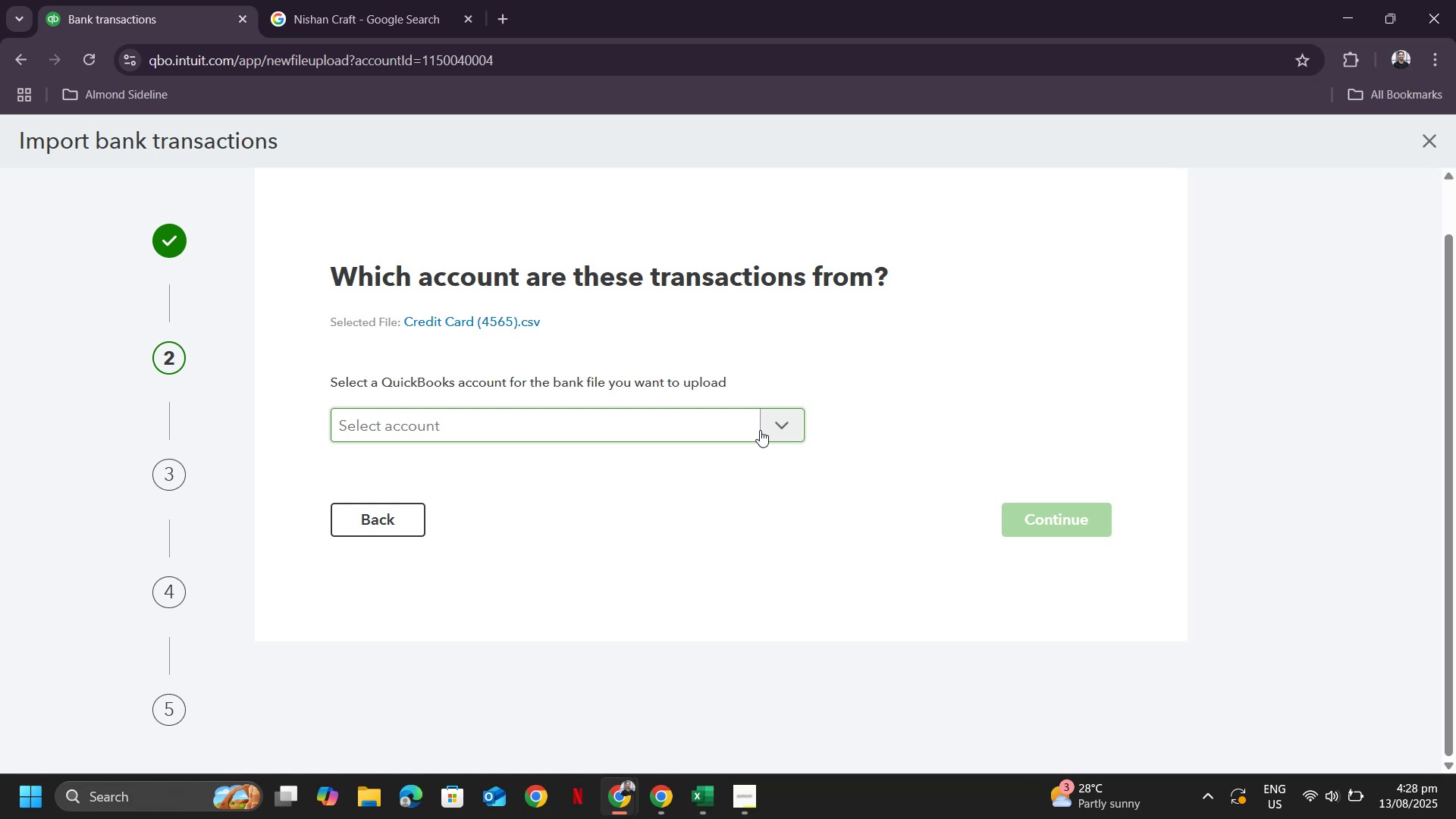 
left_click([639, 424])
 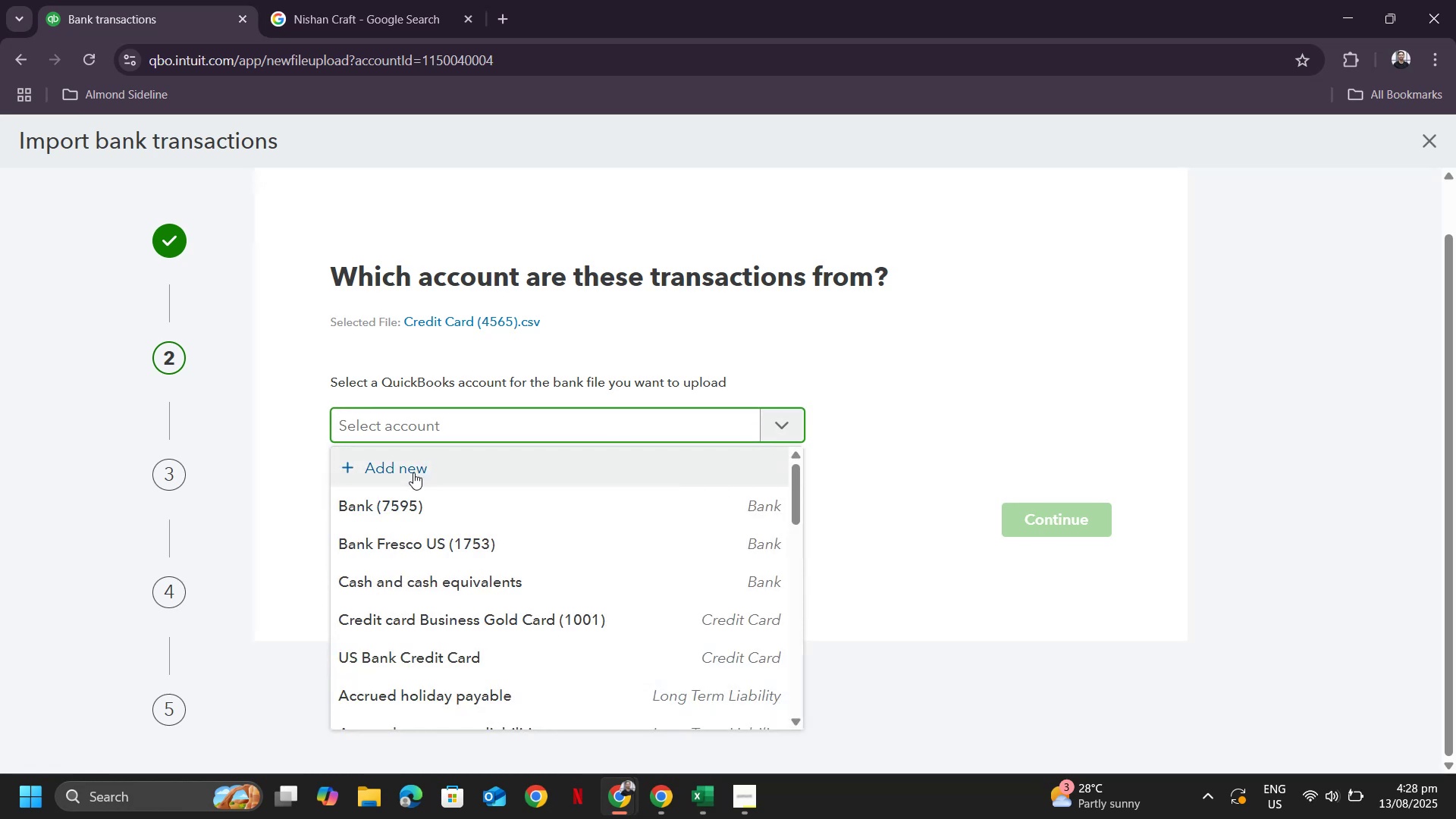 
left_click([413, 472])
 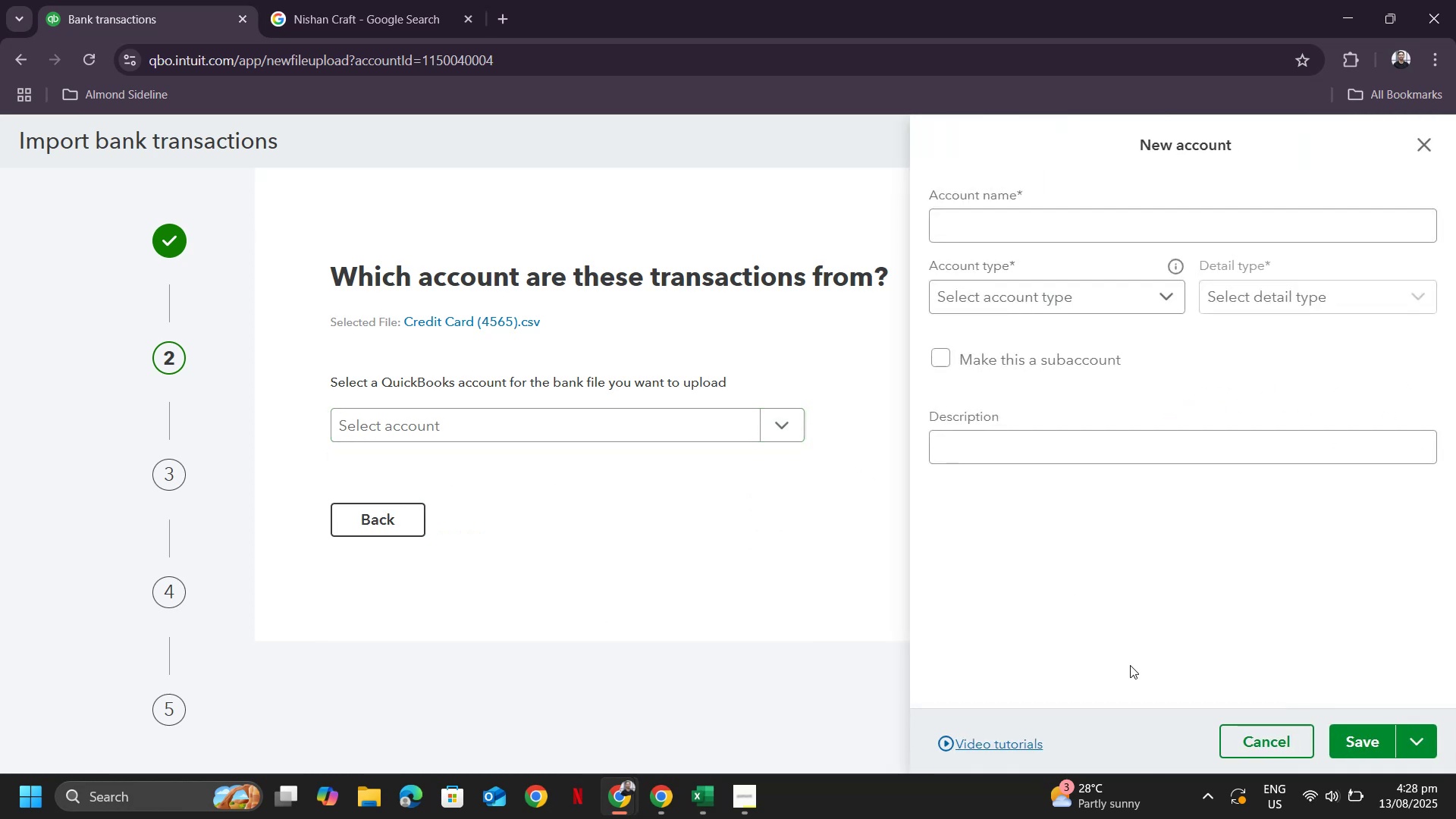 
key(Control+ControlLeft)
 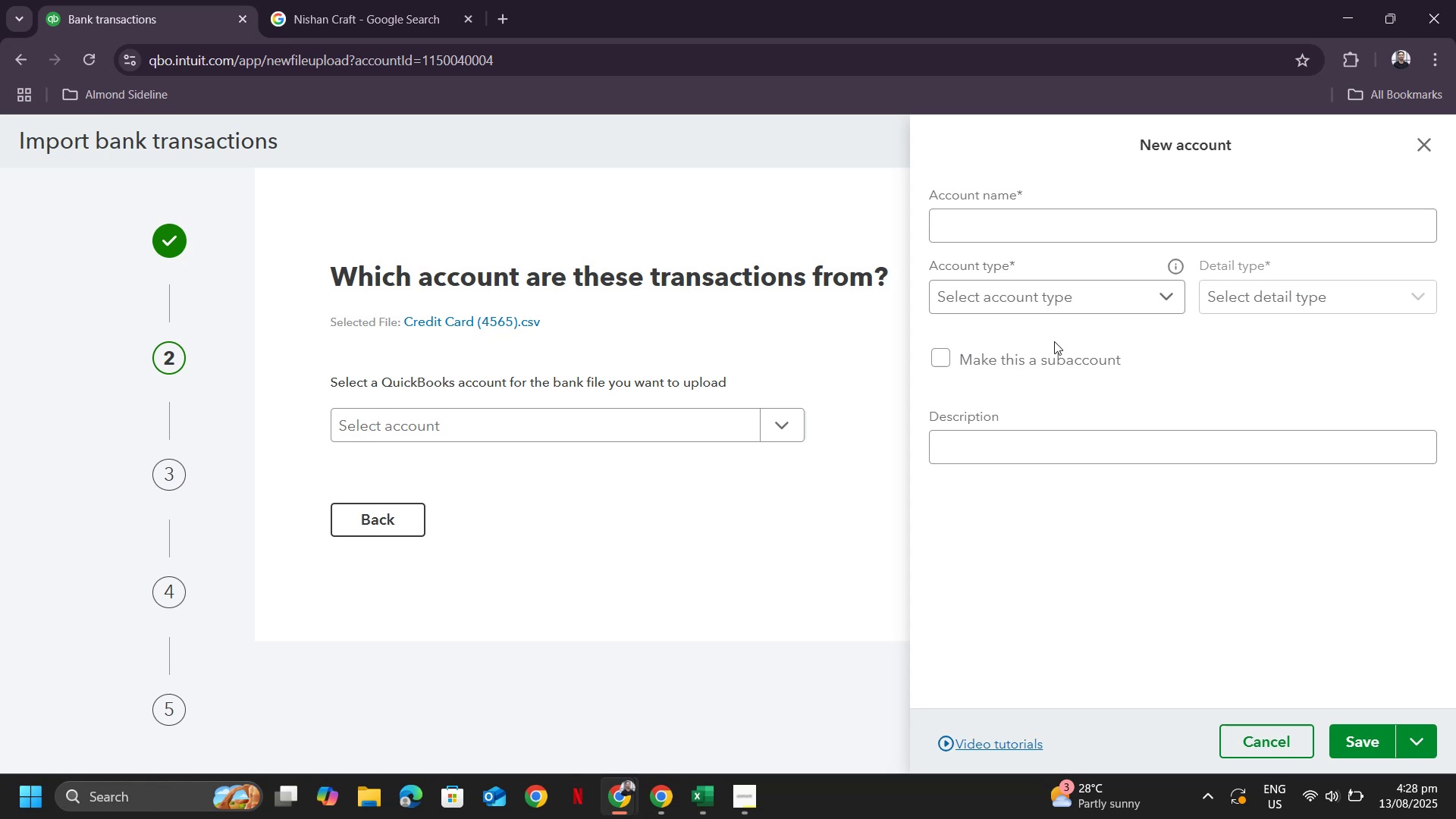 
key(Control+V)
 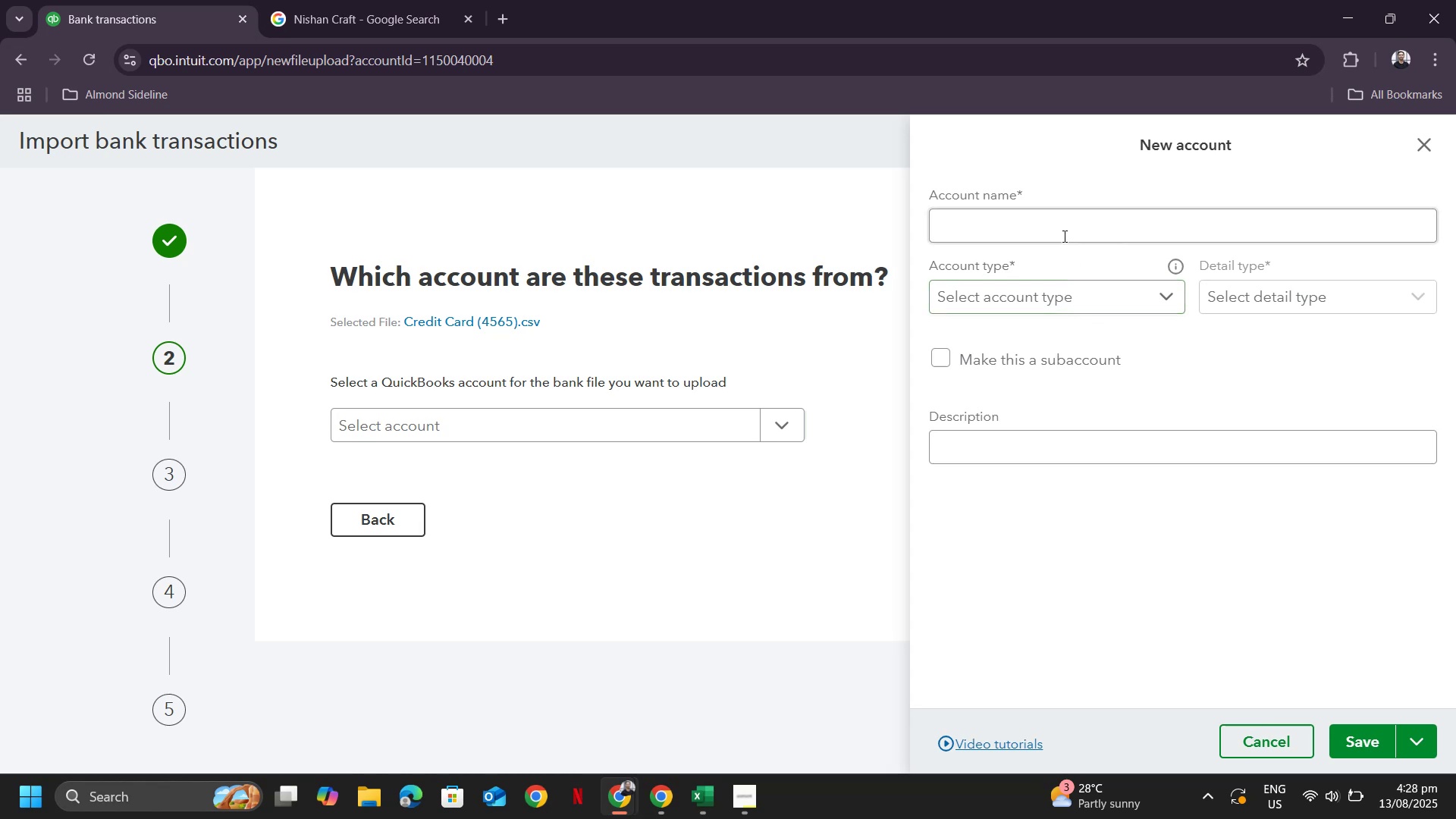 
left_click([1063, 236])
 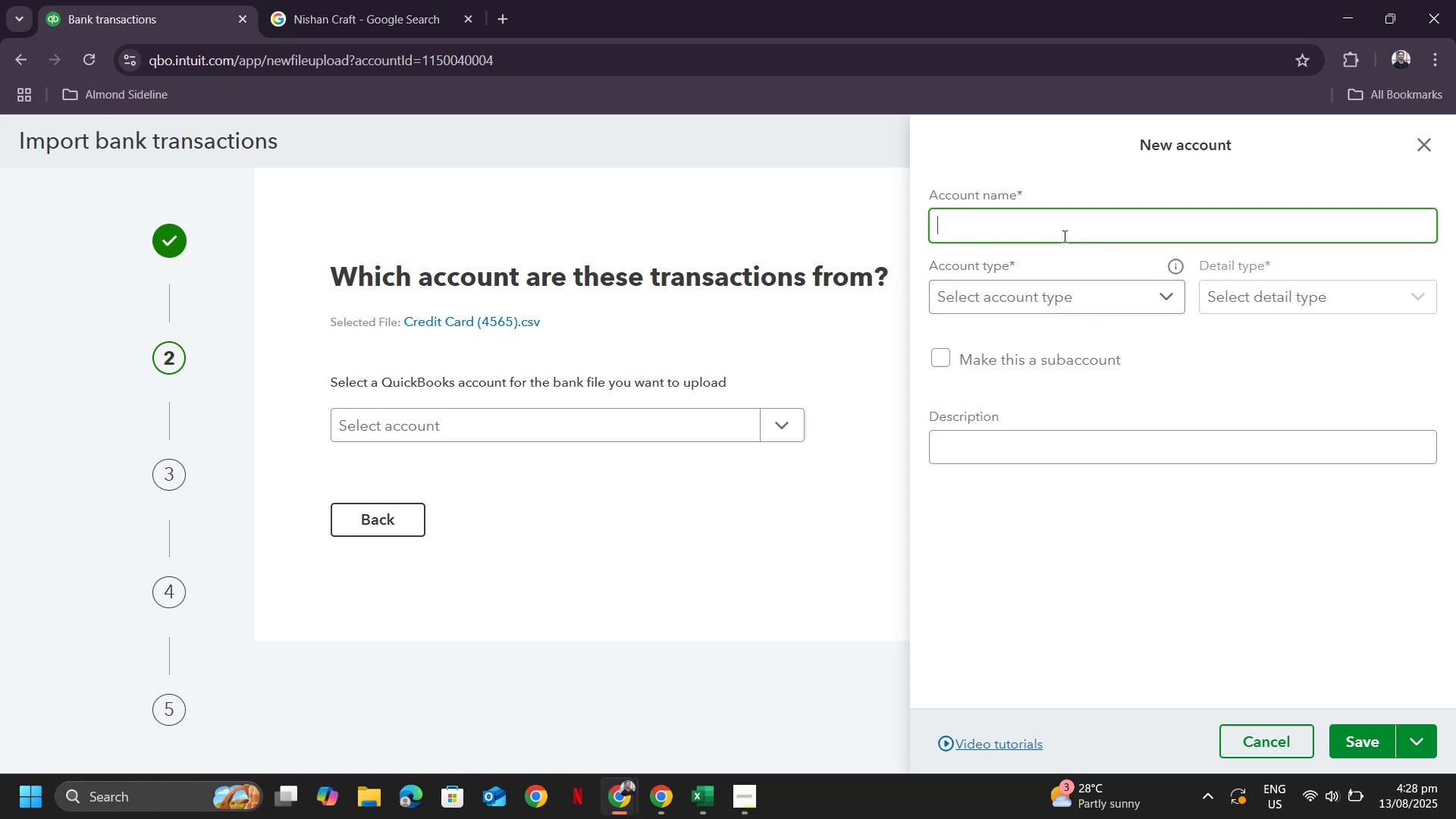 
key(Control+ControlLeft)
 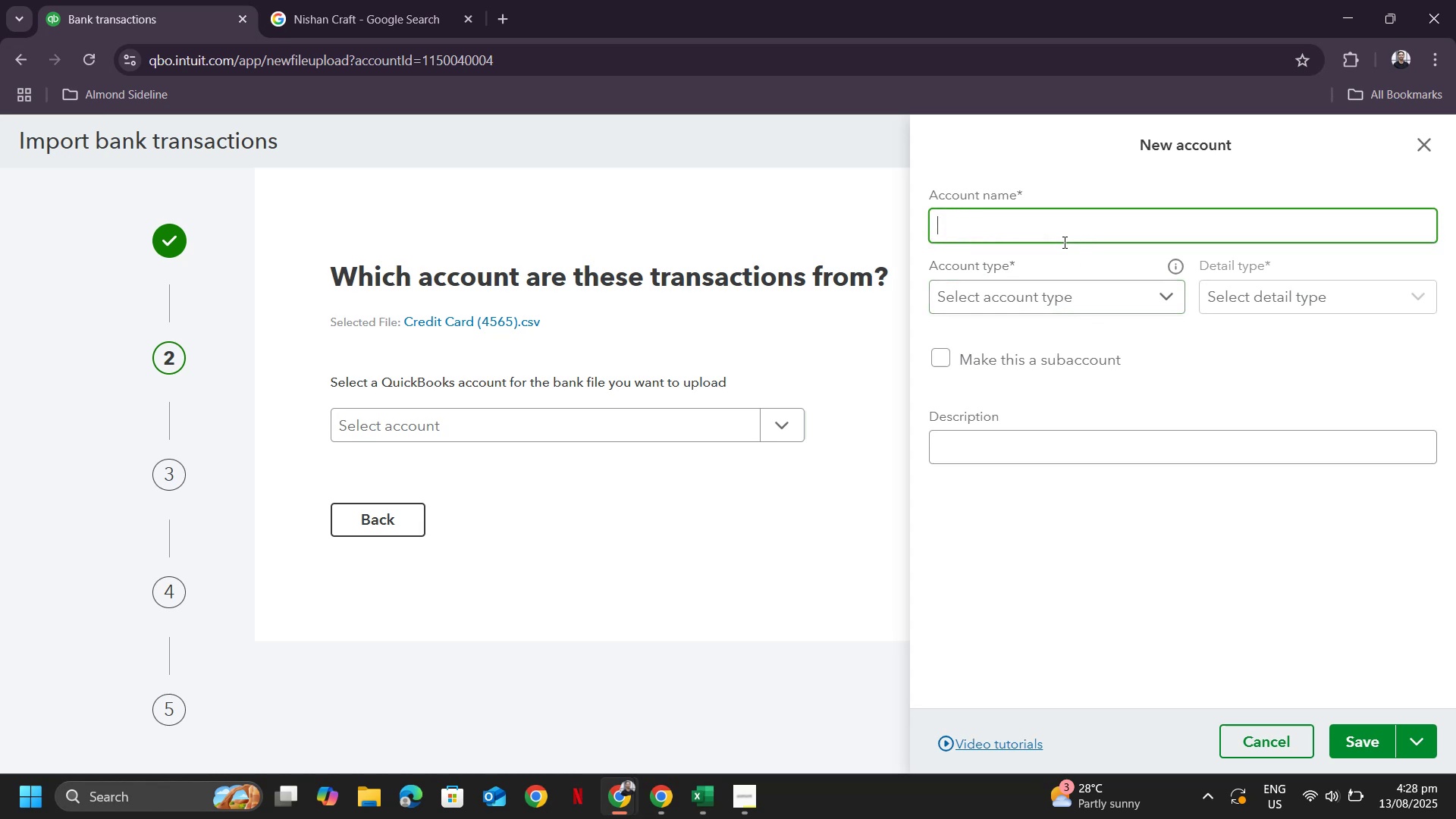 
key(Control+V)
 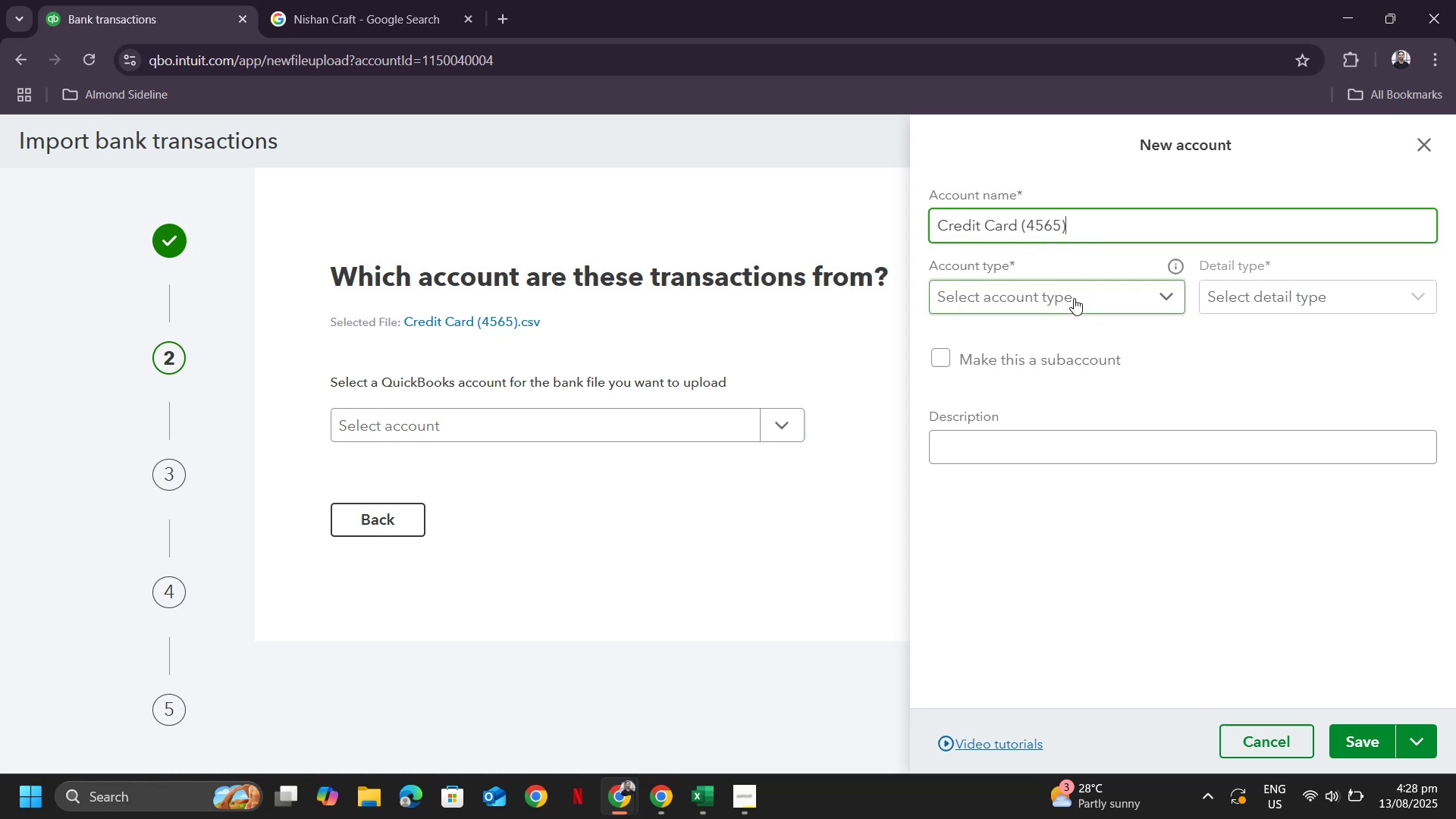 
left_click([1074, 298])
 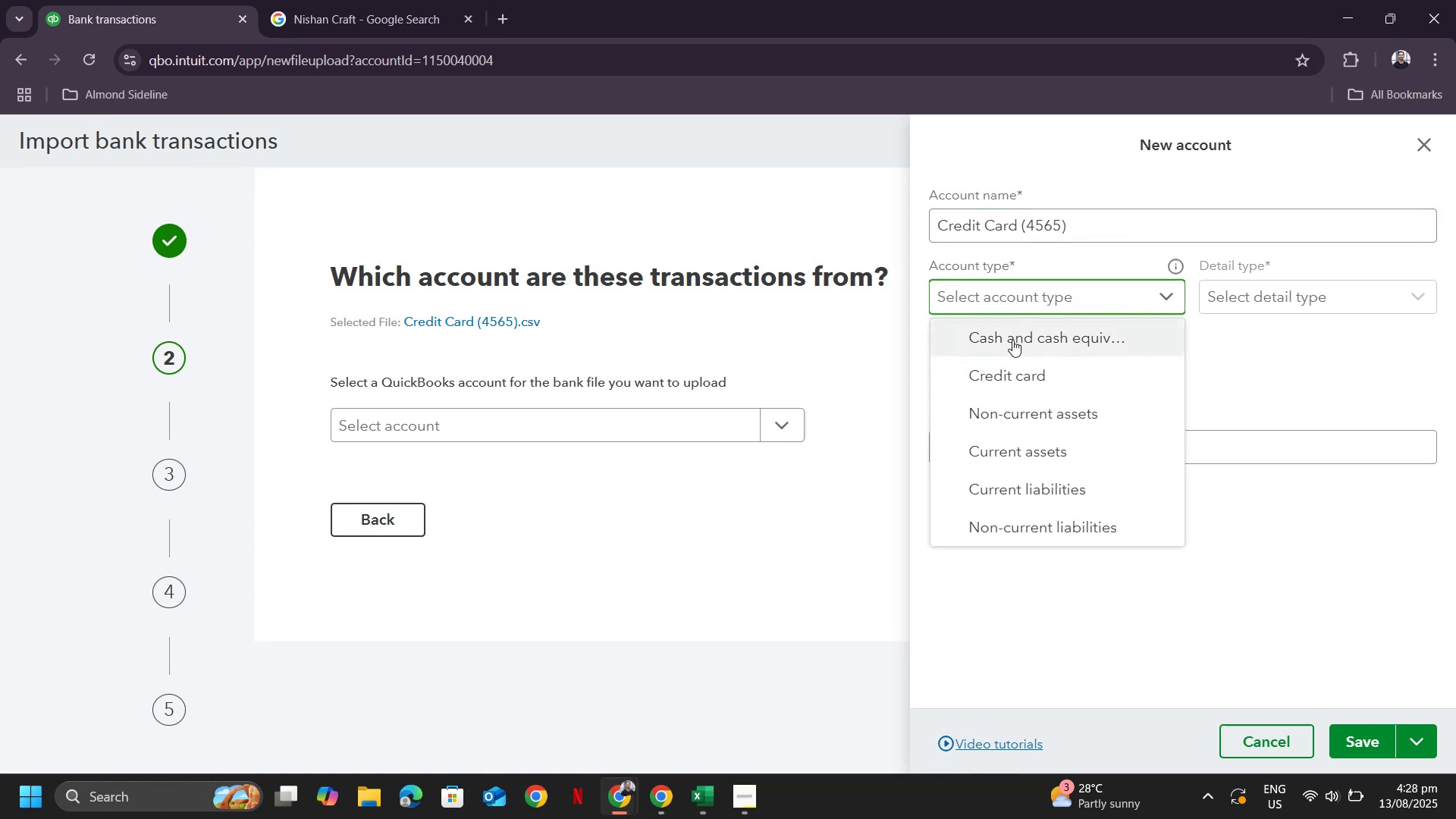 
left_click([1024, 375])
 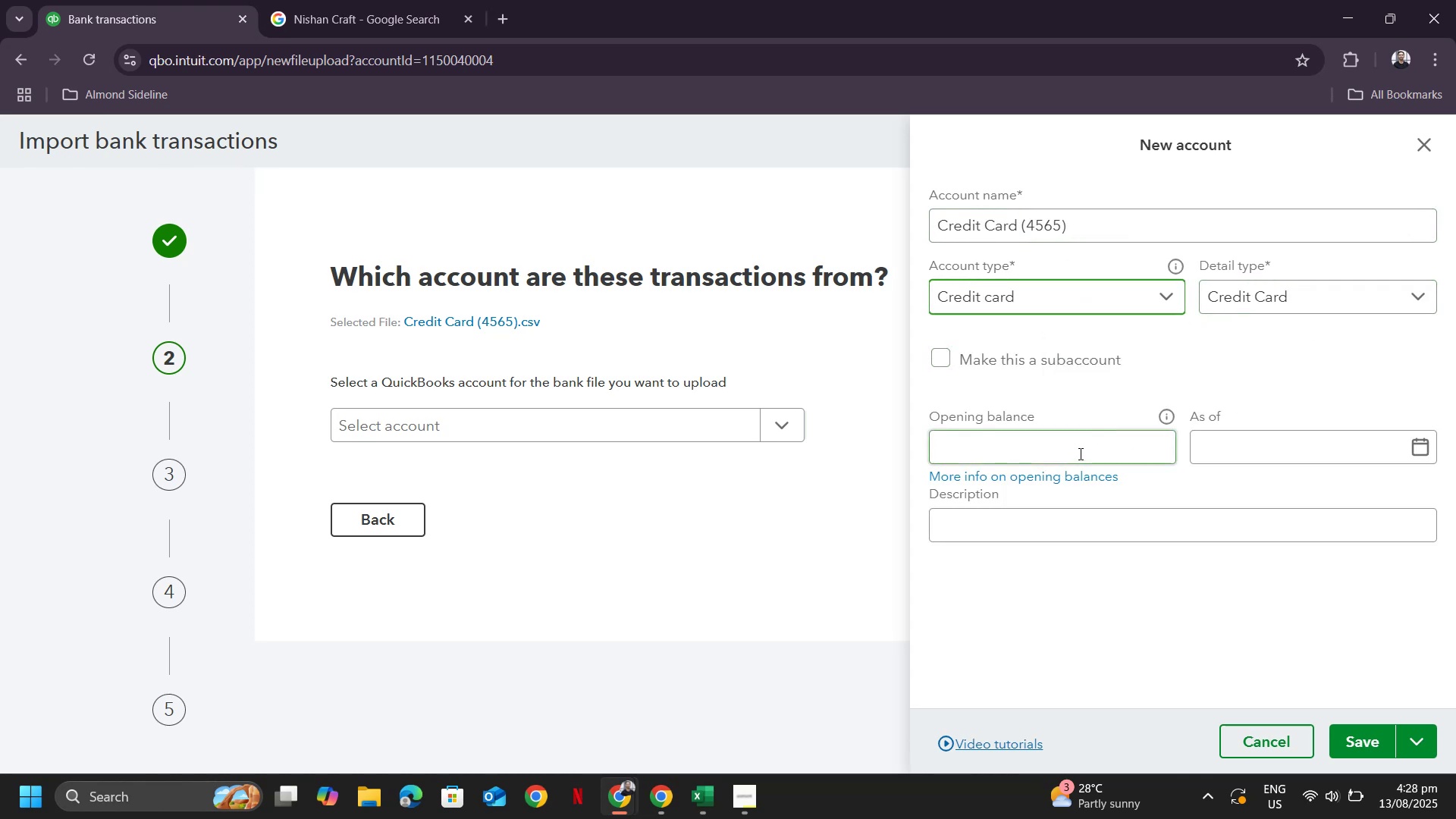 
key(Alt+Tab)
 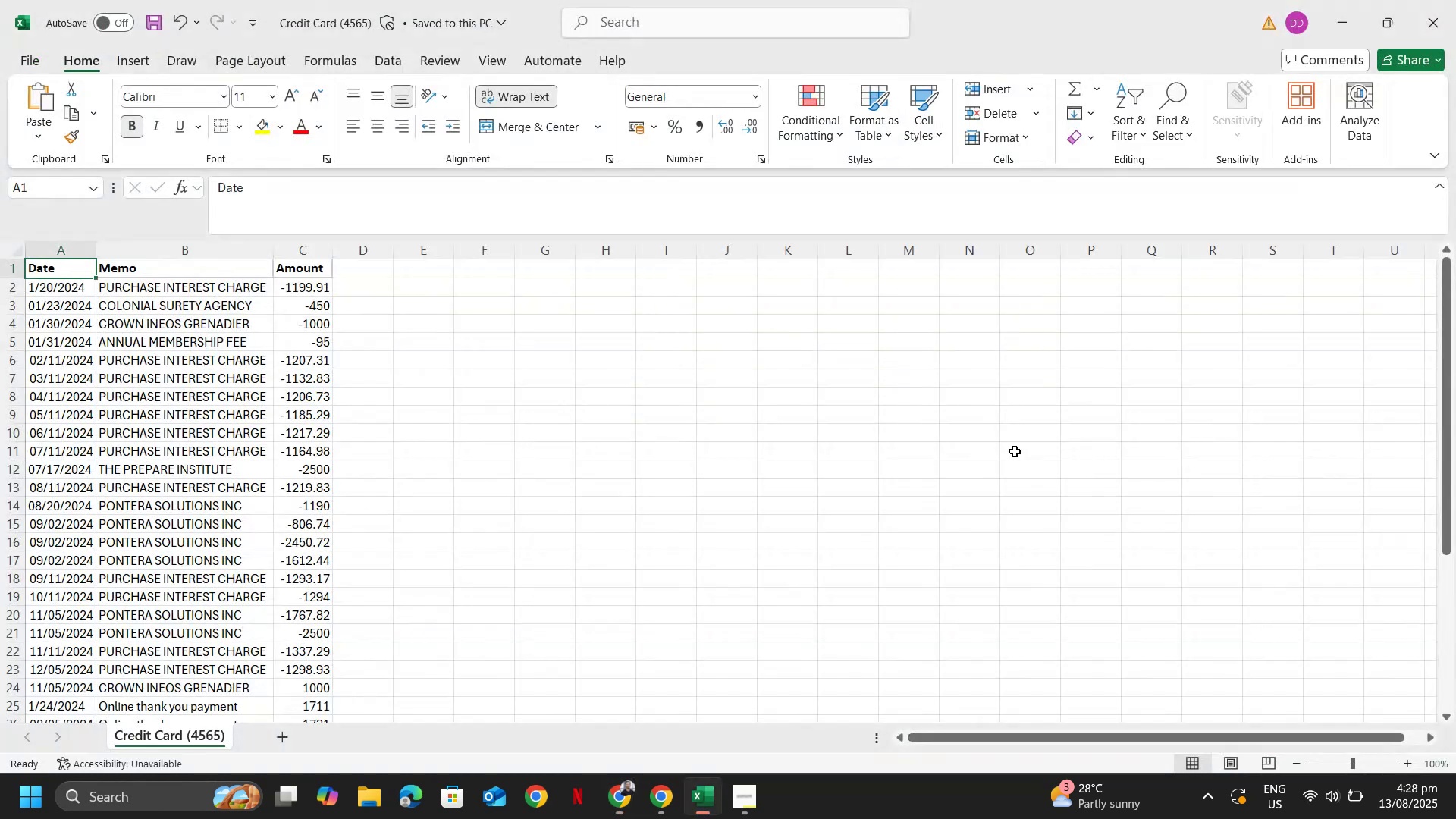 
key(Alt+Tab)
 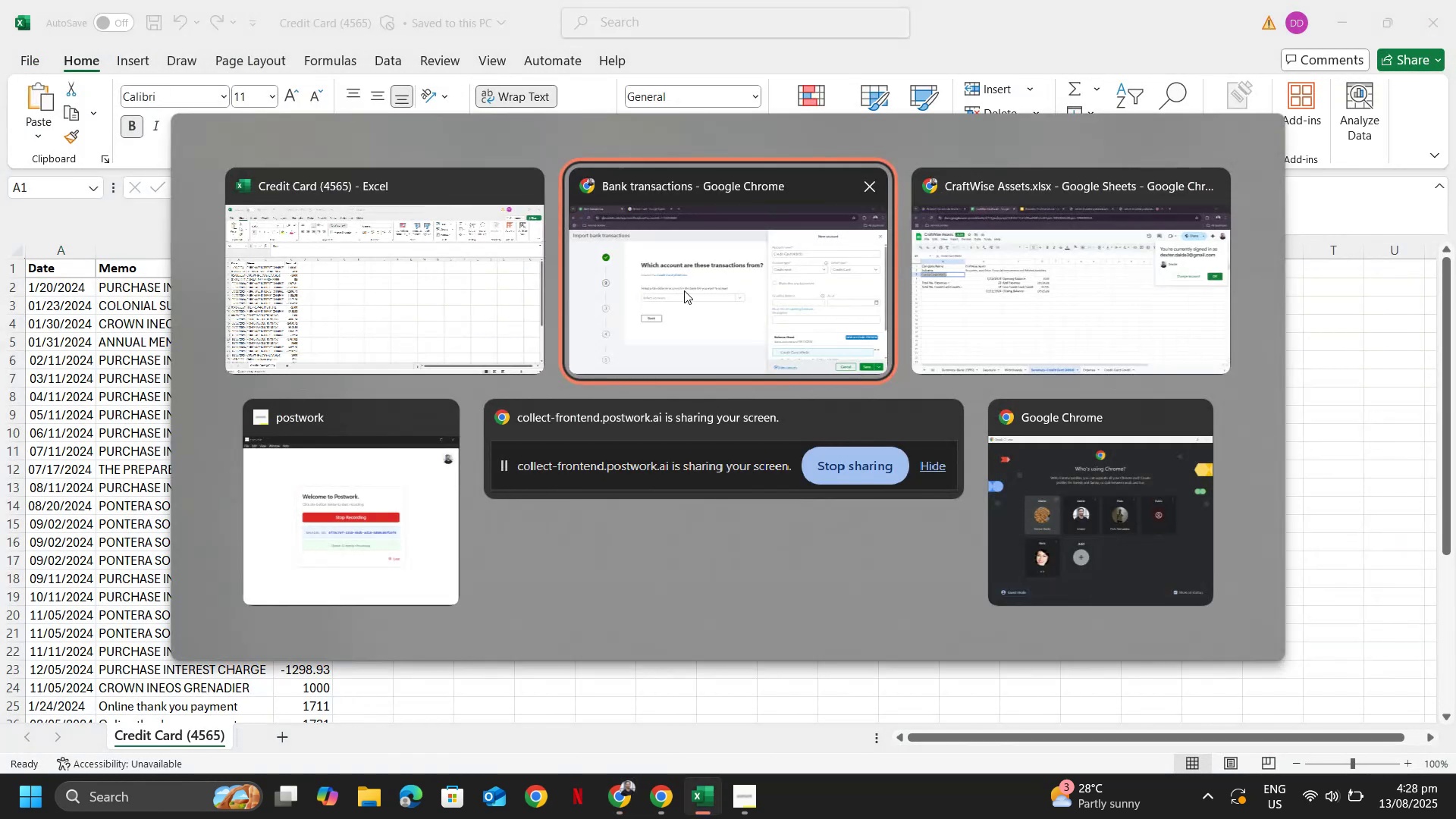 
key(Alt+Tab)
 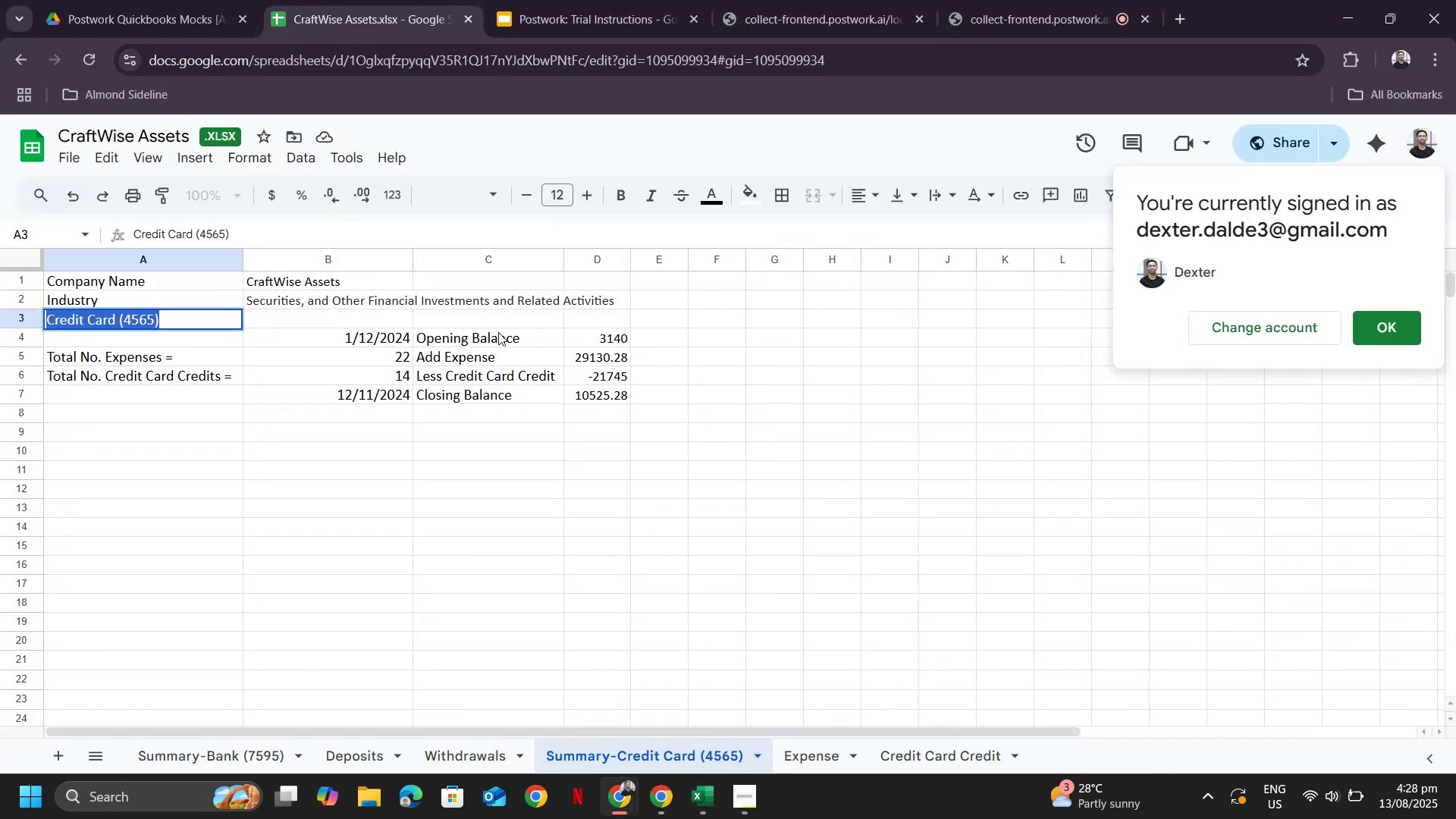 
left_click([597, 334])
 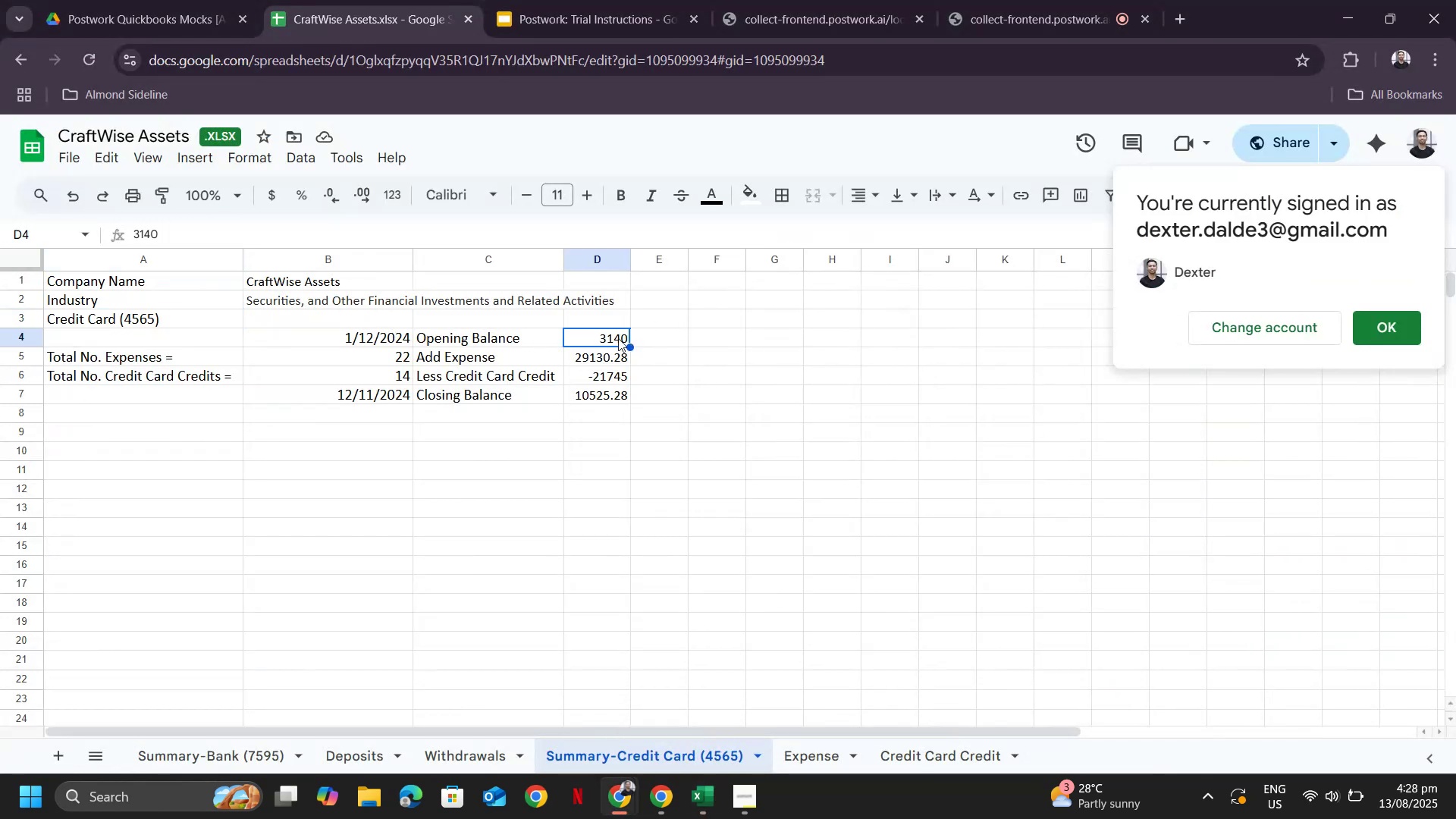 
key(Control+ControlLeft)
 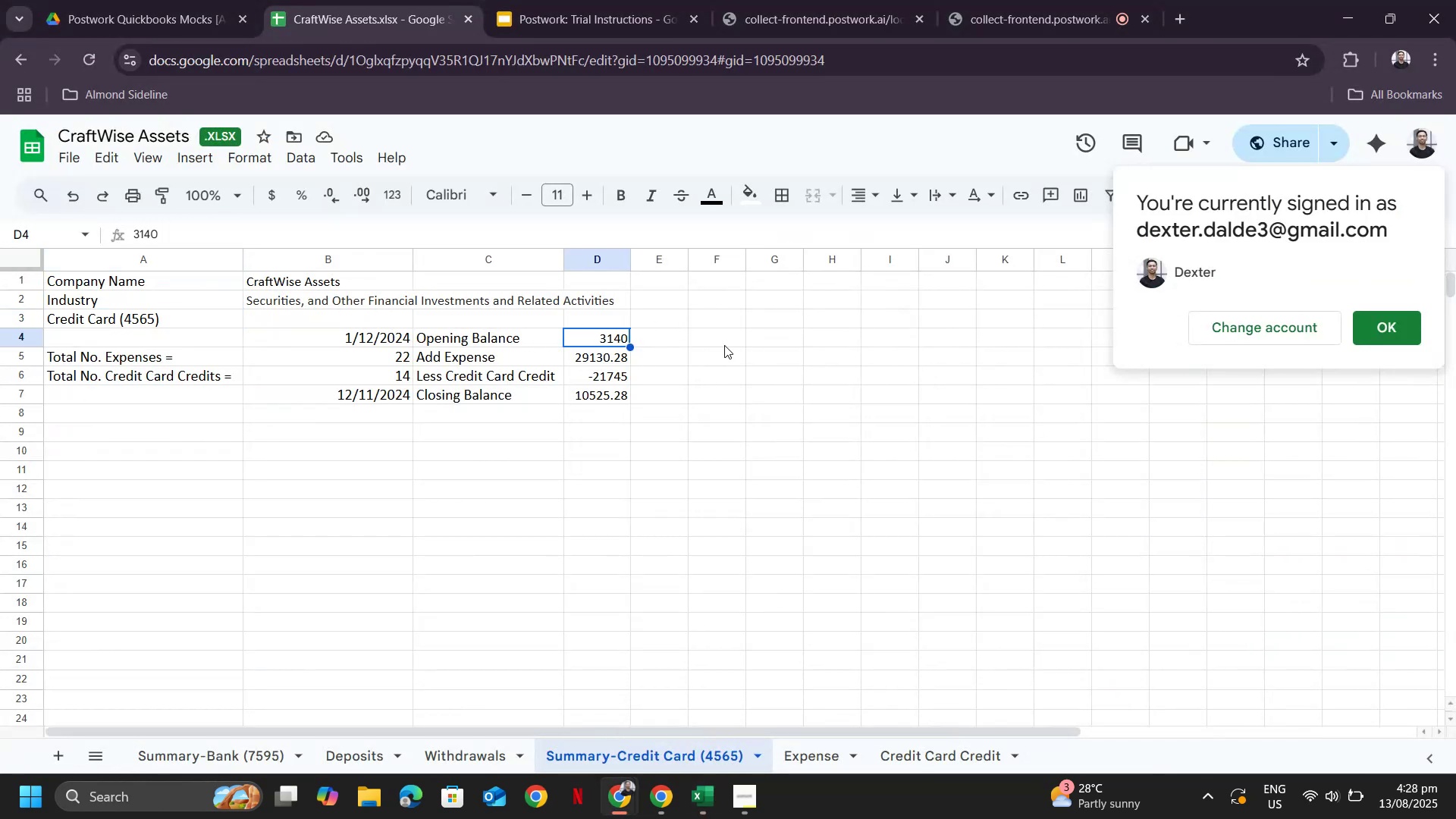 
key(Control+C)
 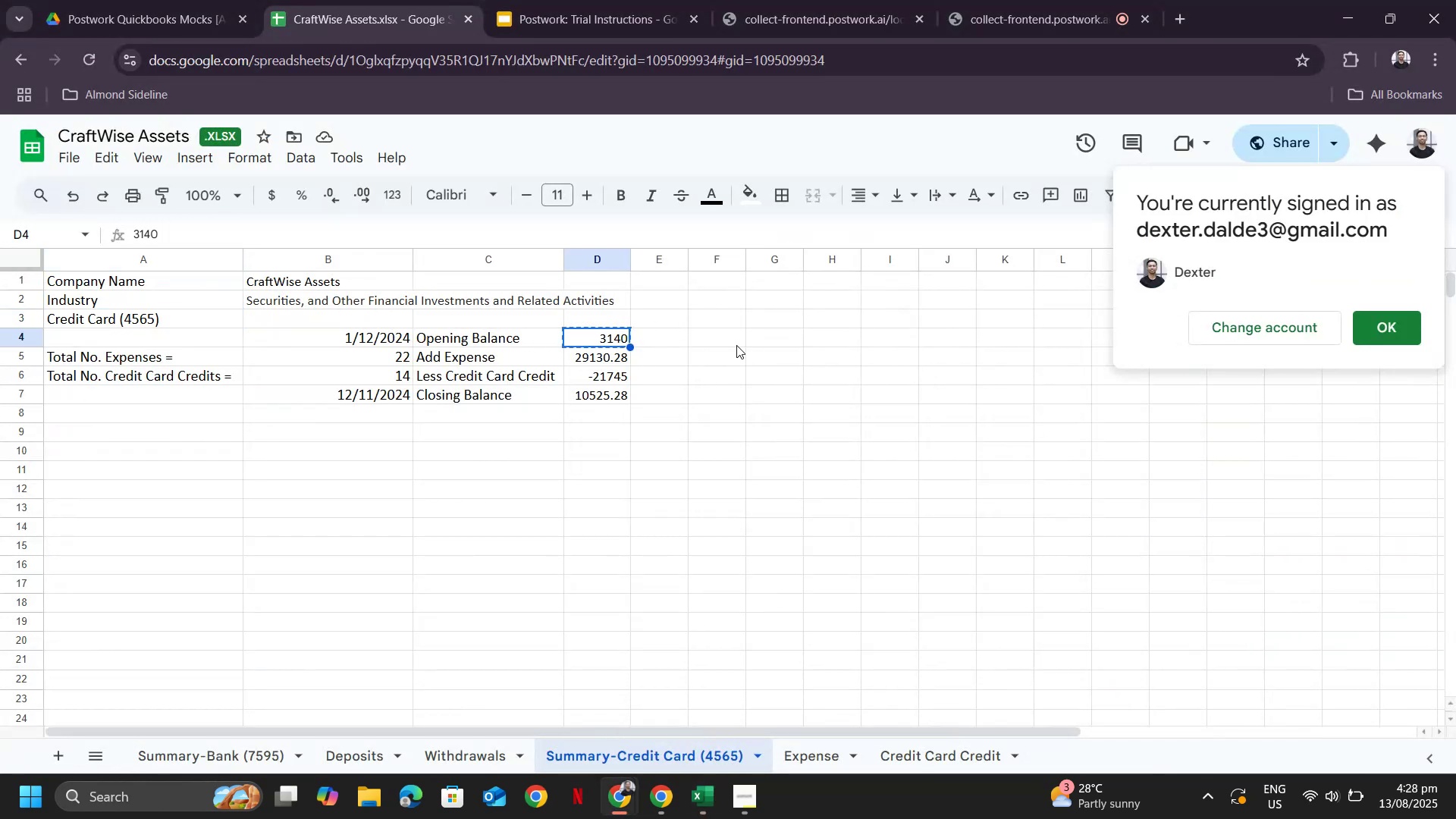 
key(Alt+AltLeft)
 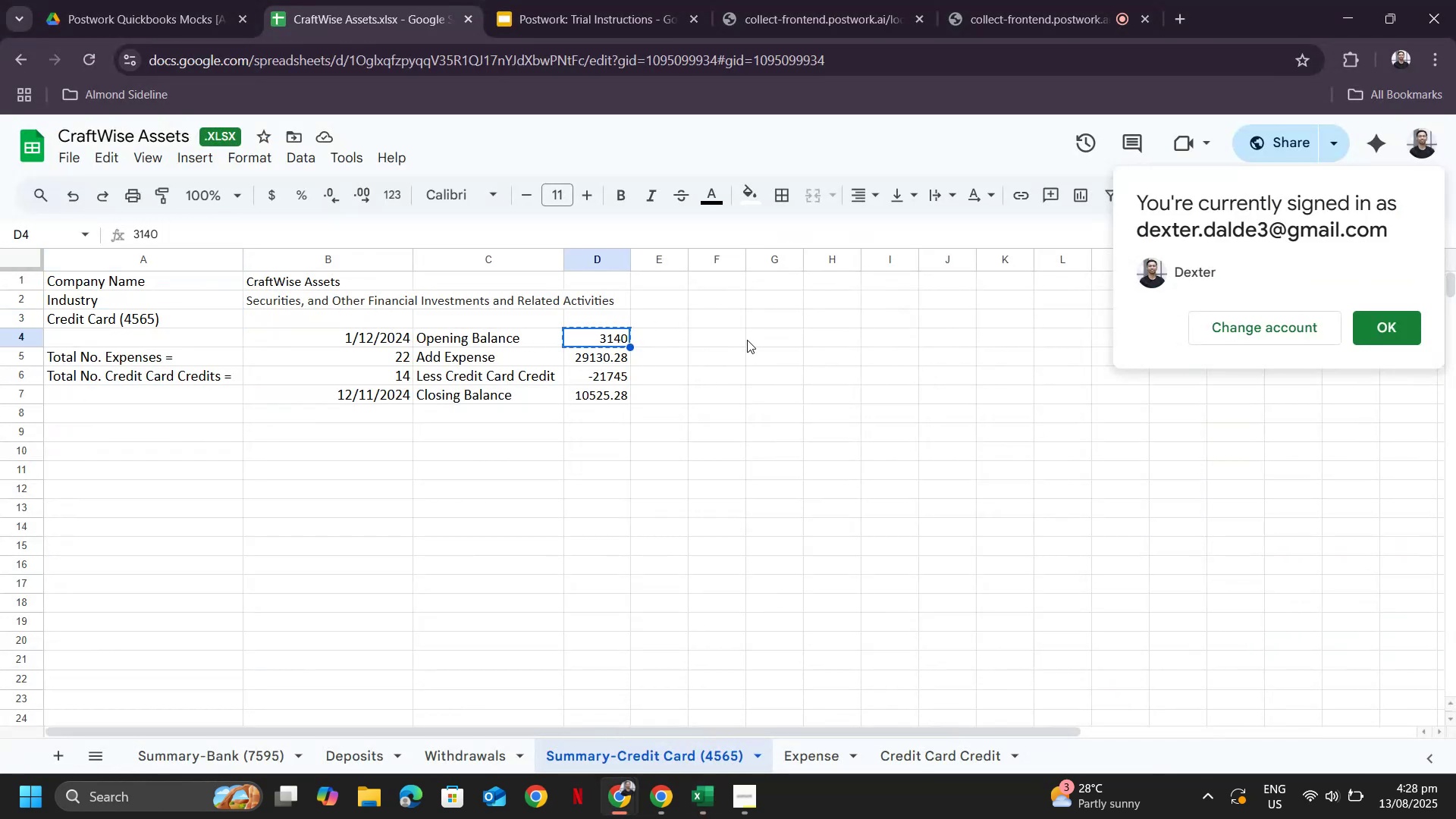 
key(Alt+Tab)
 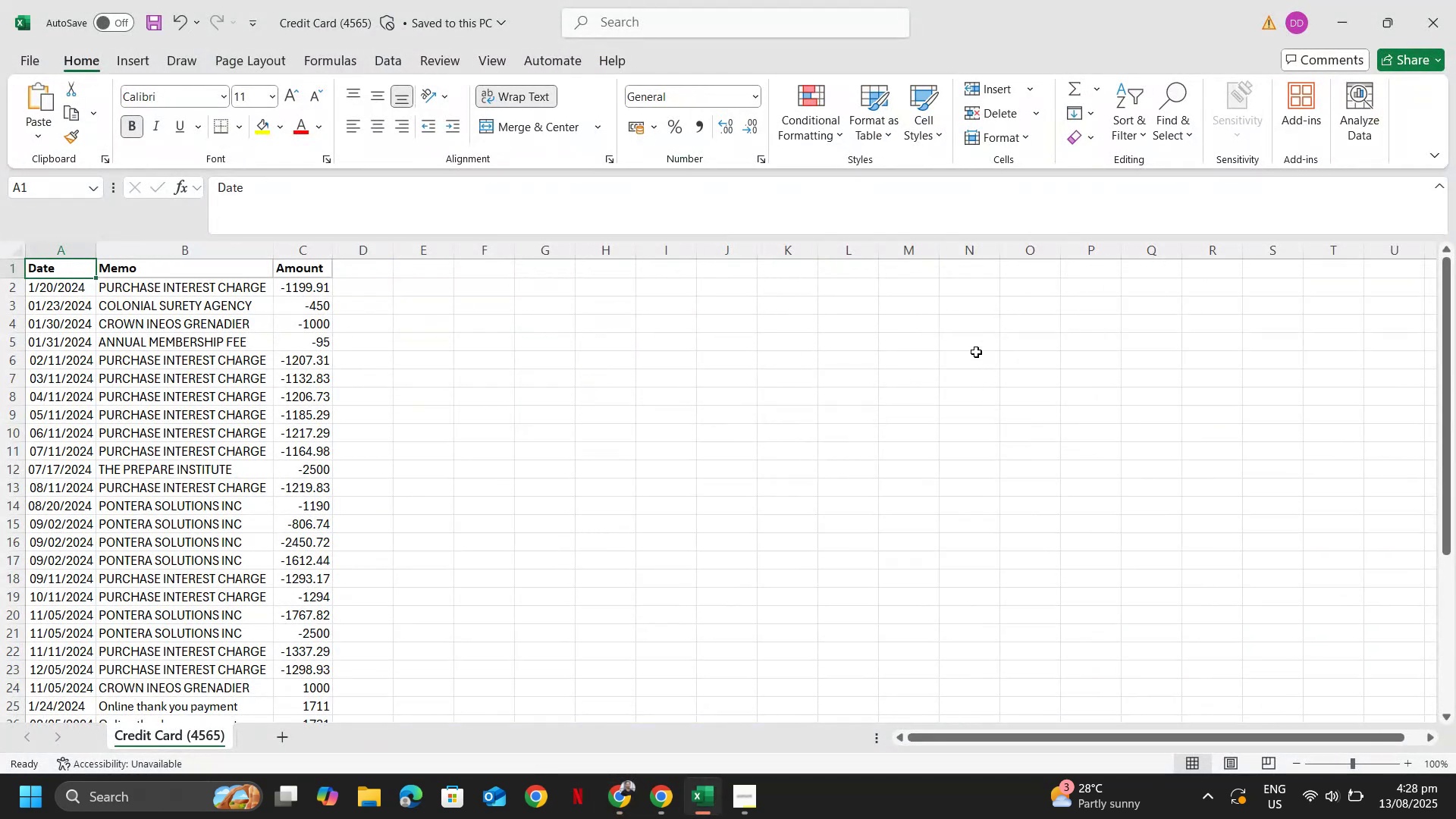 
key(Alt+AltLeft)
 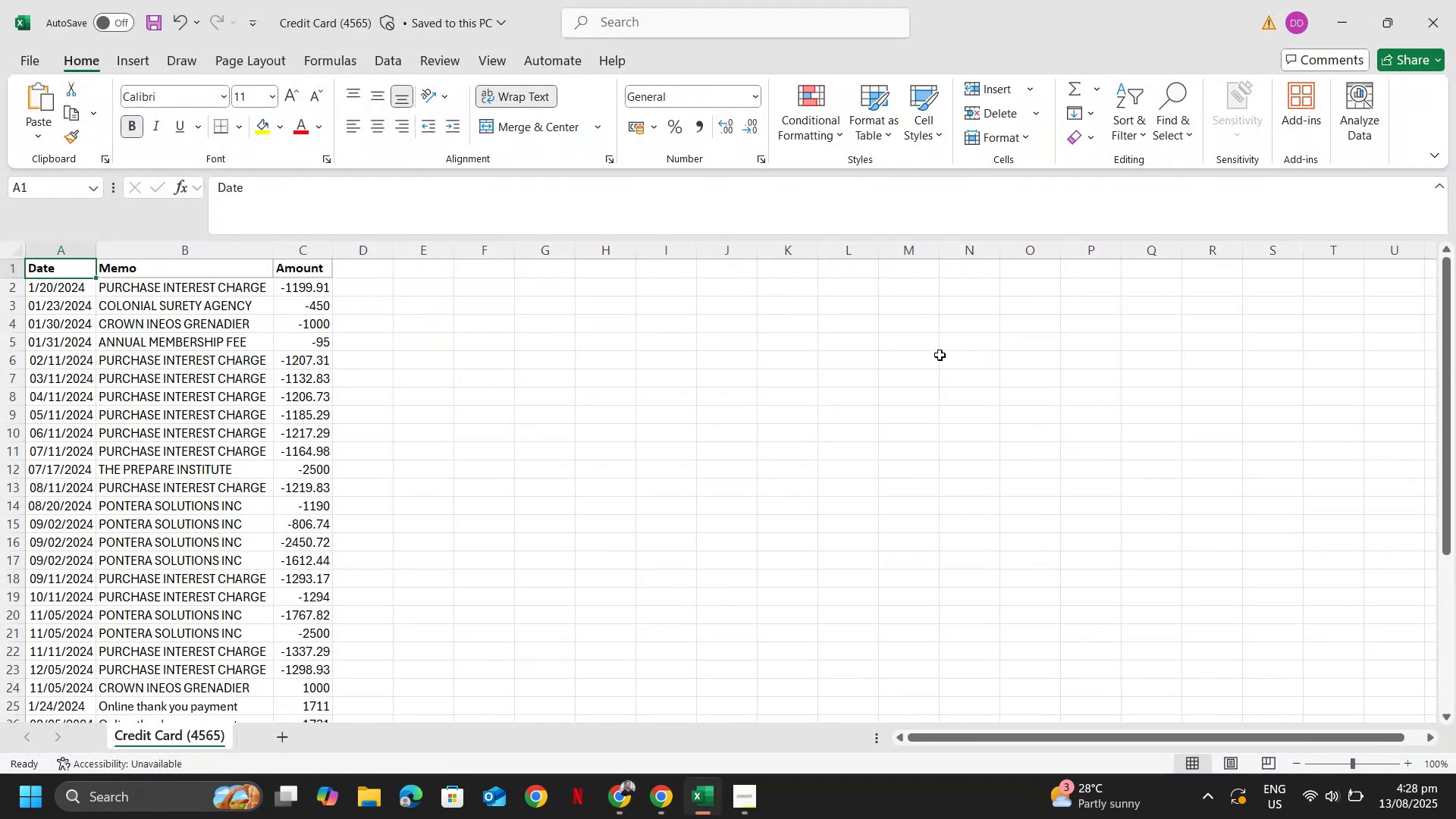 
key(Alt+Tab)
 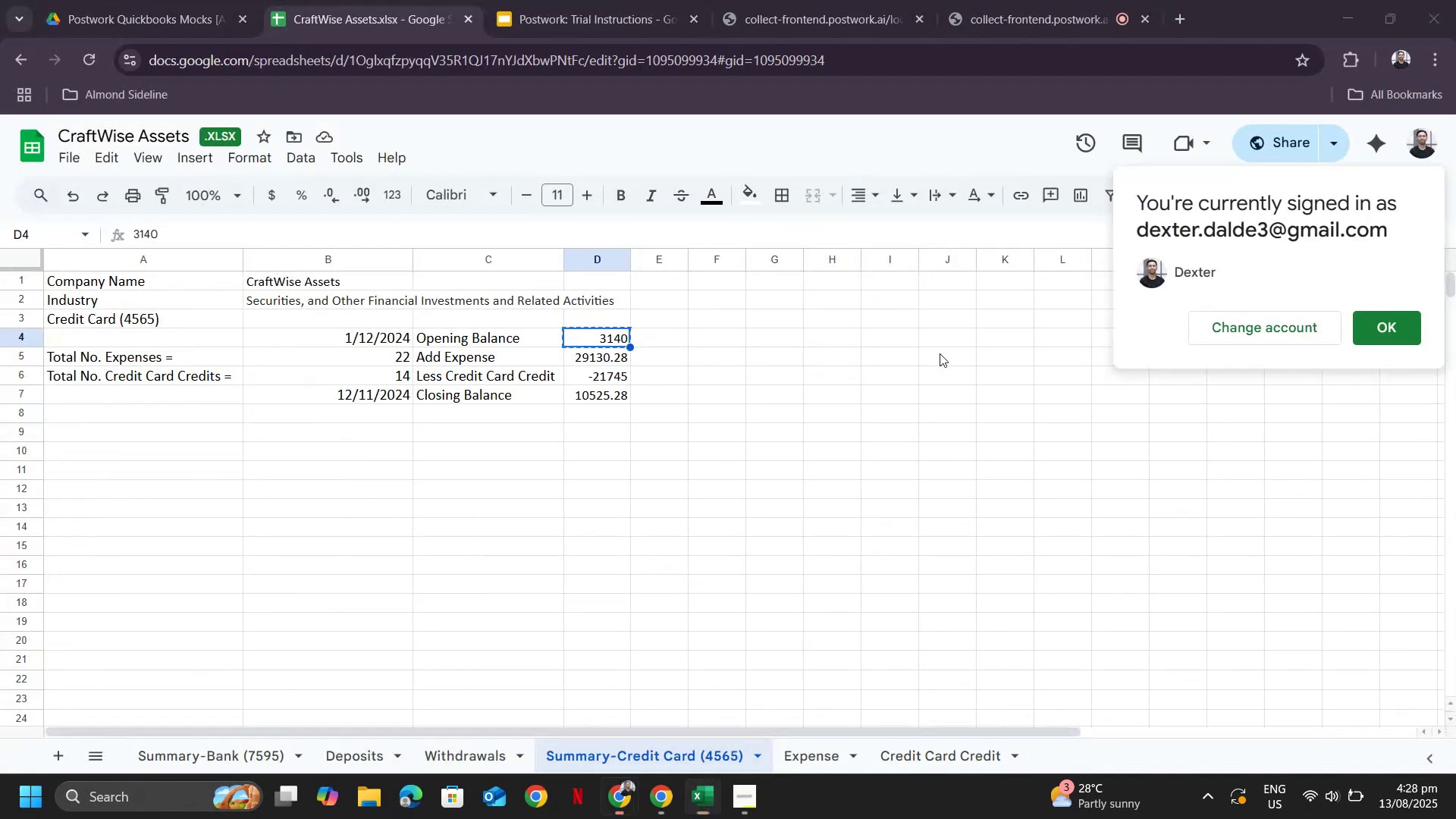 
key(Alt+Tab)
 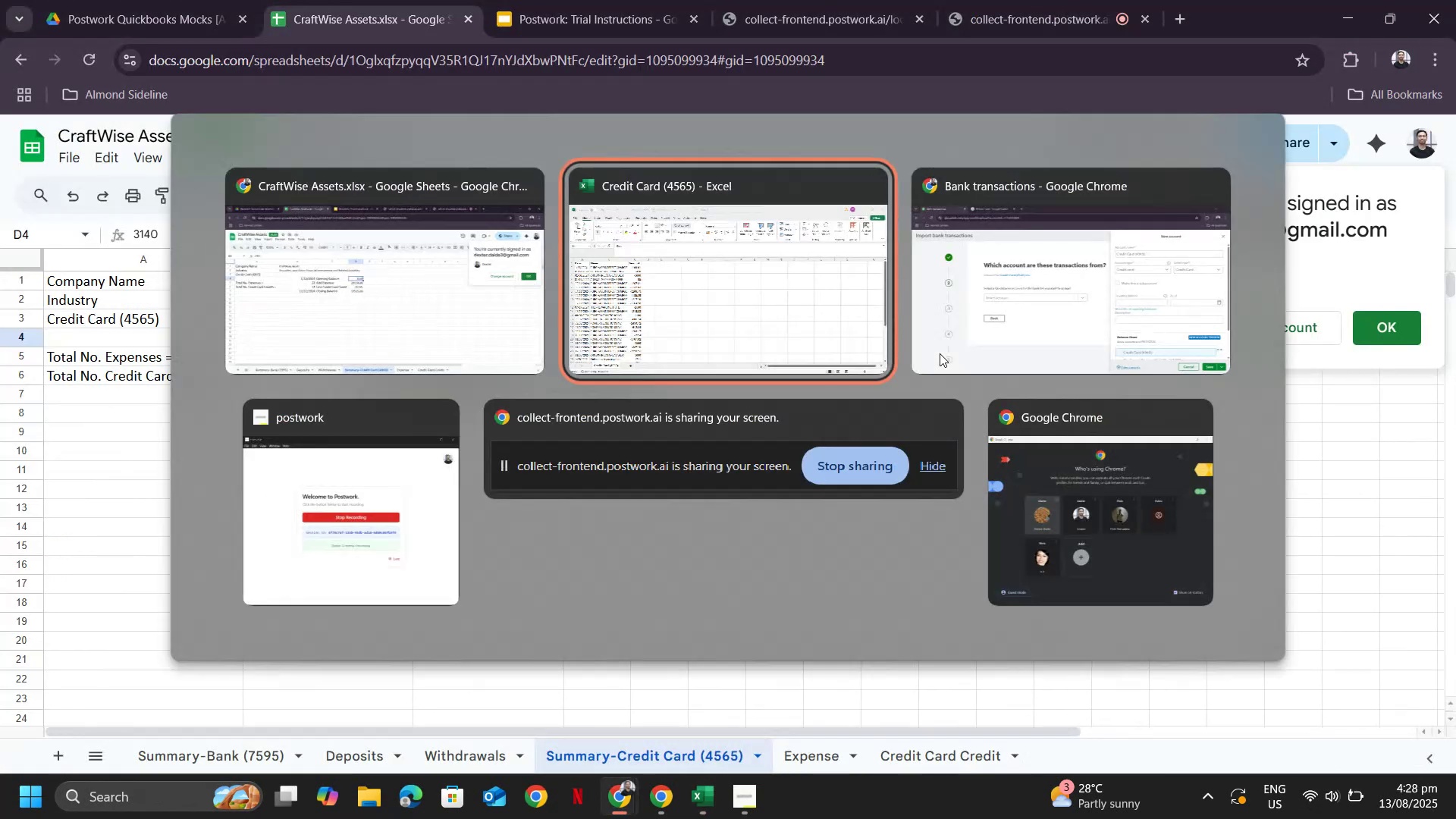 
key(Alt+Tab)
 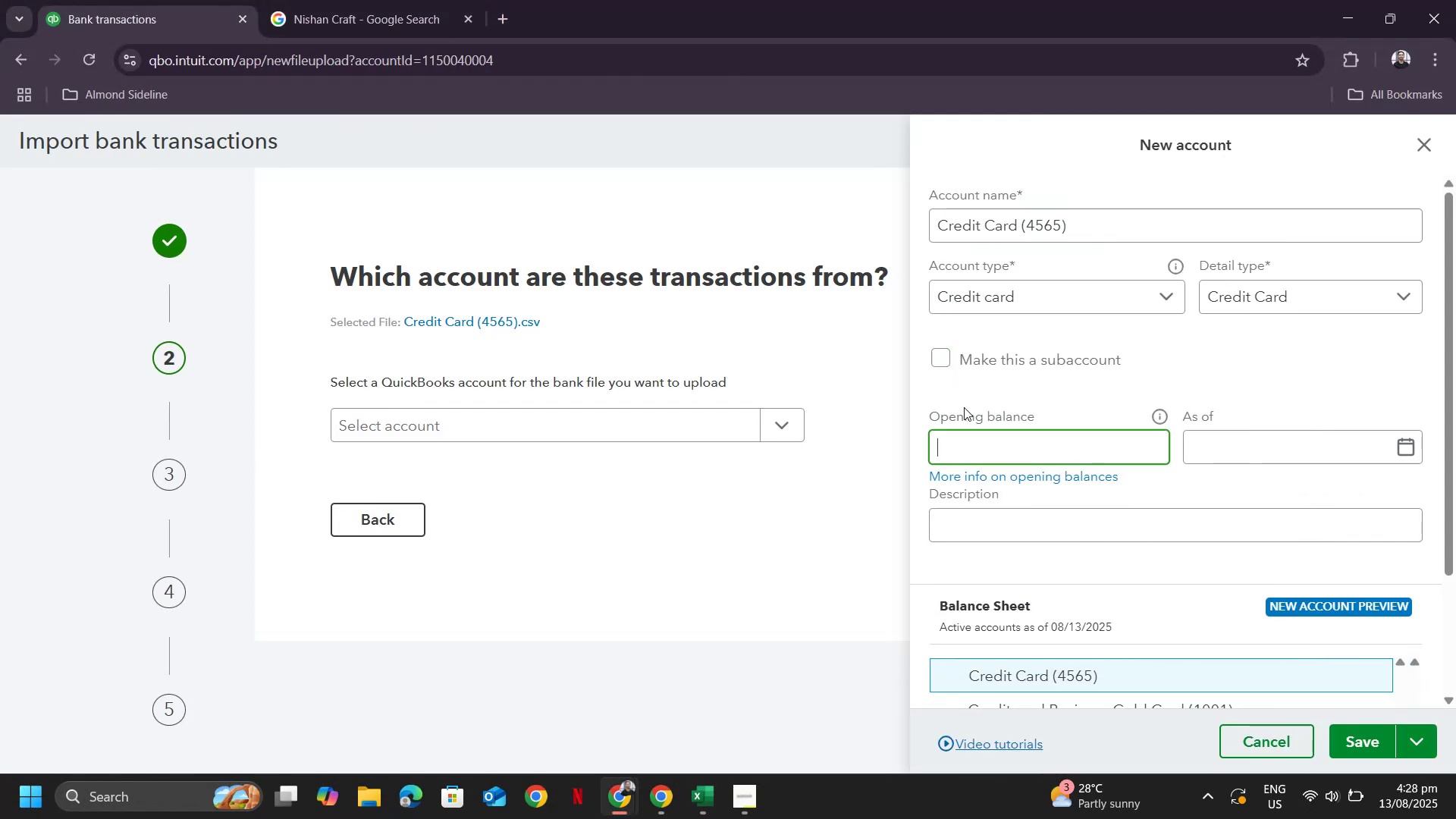 
key(Control+ControlLeft)
 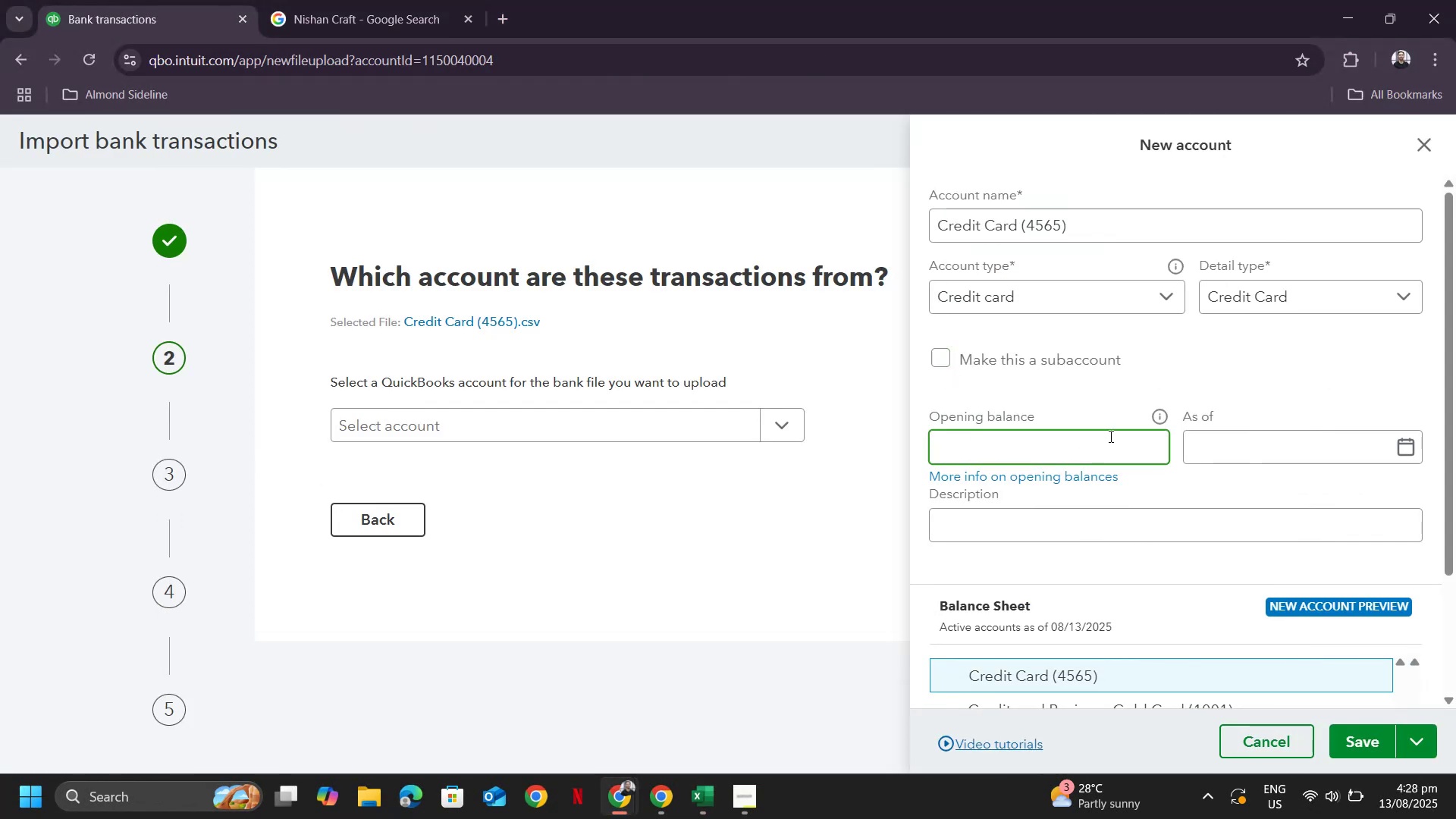 
key(Control+V)
 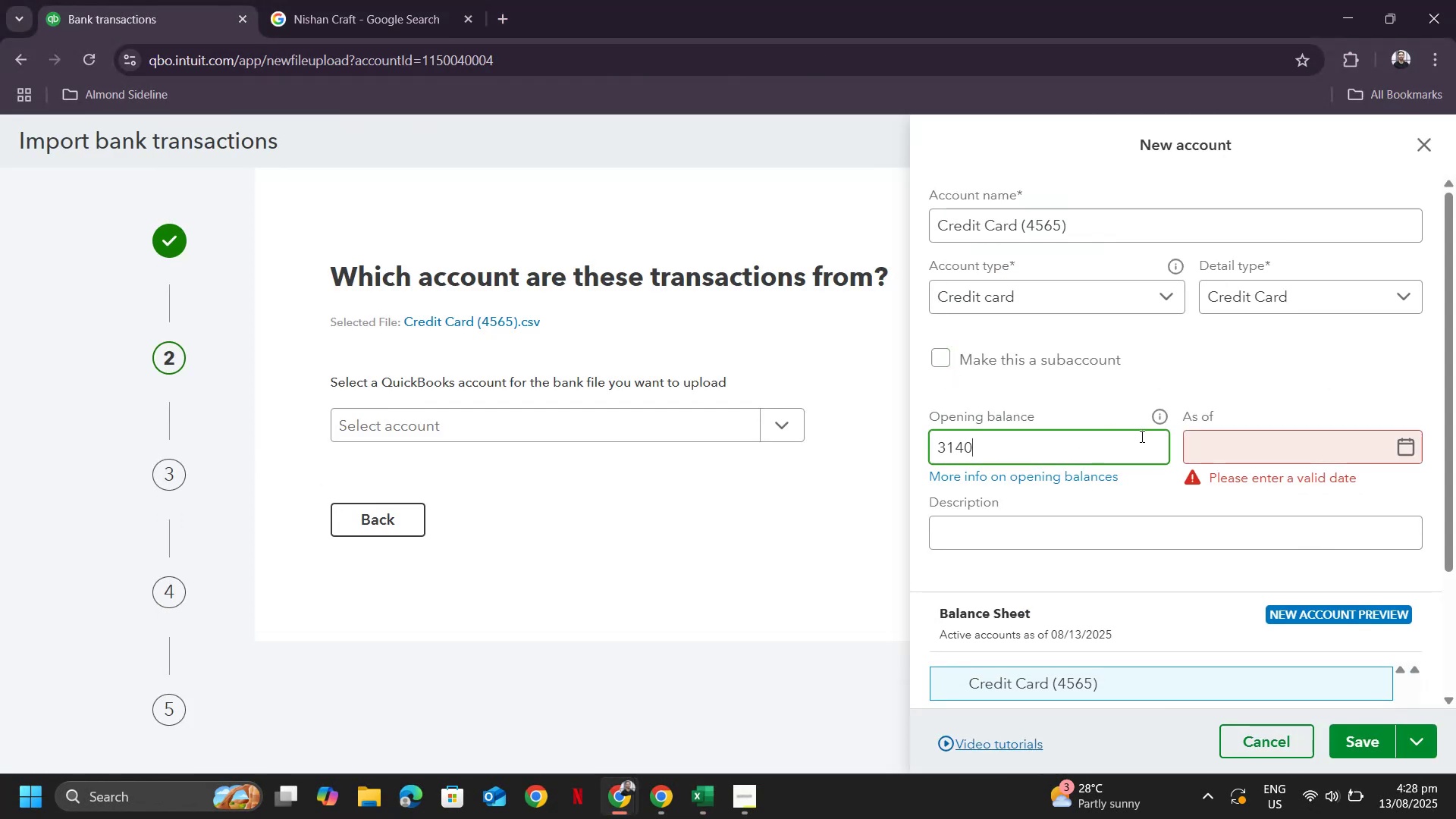 
key(Tab)
 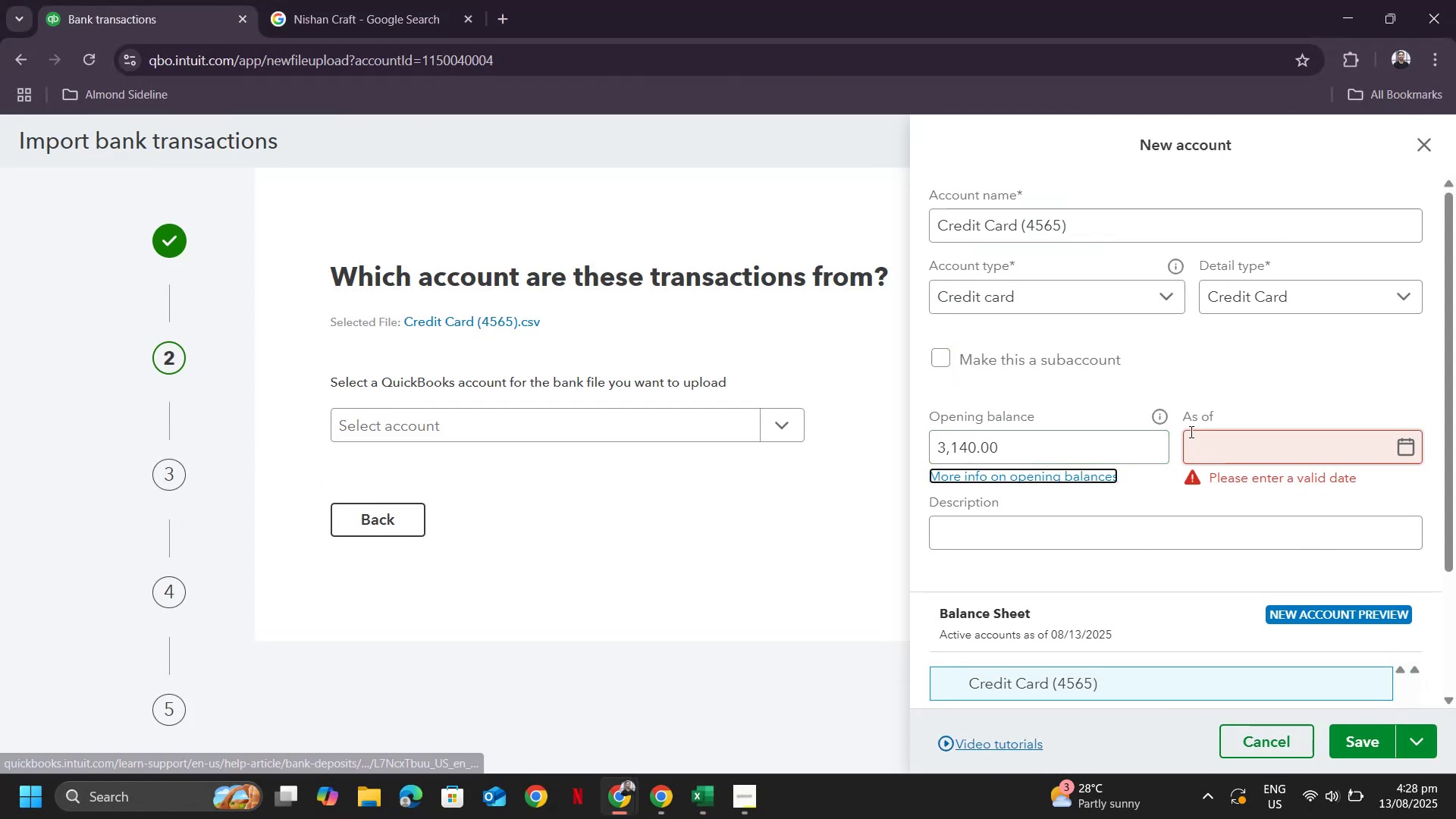 
key(Alt+AltLeft)
 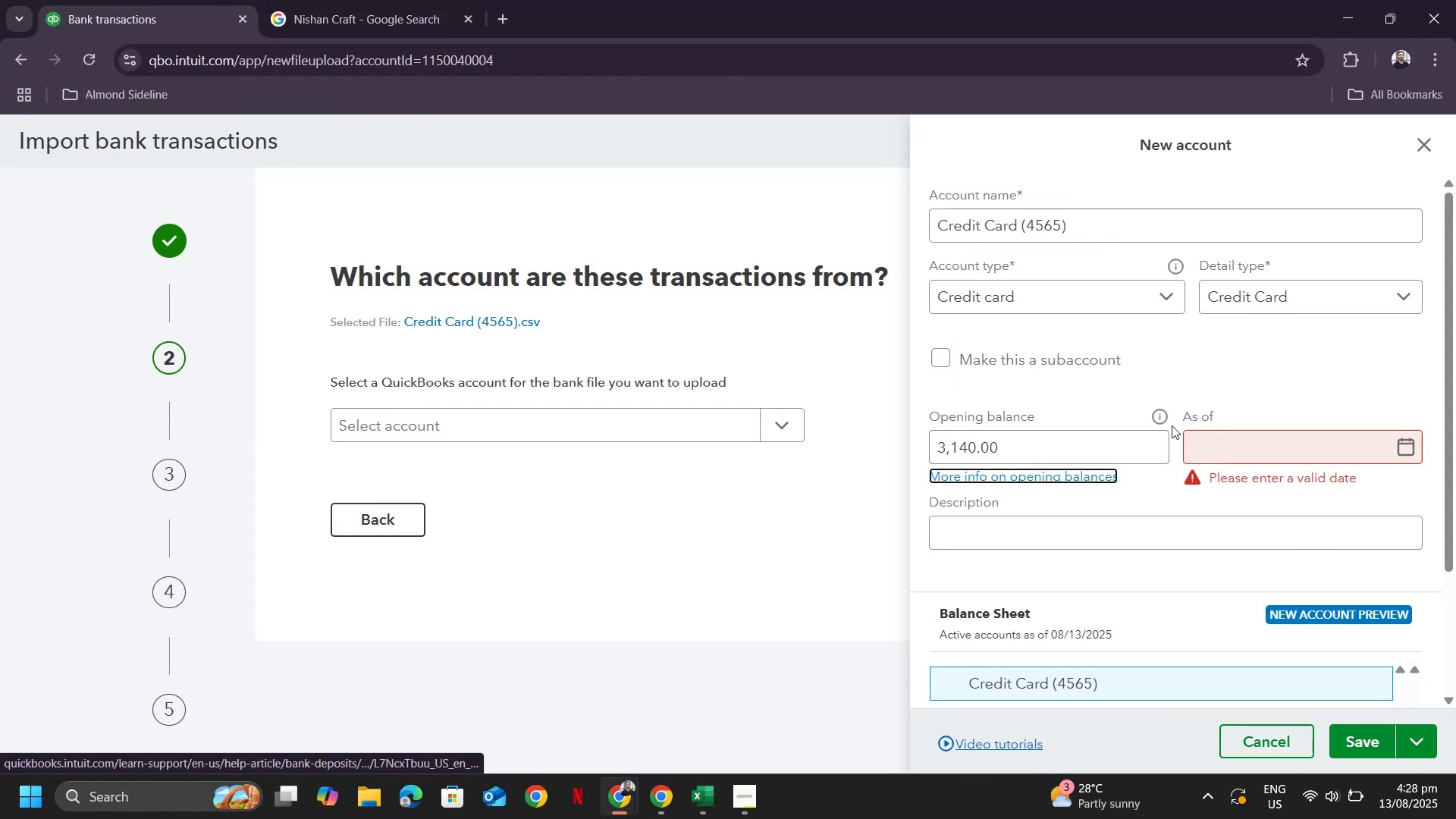 
key(Alt+Tab)
 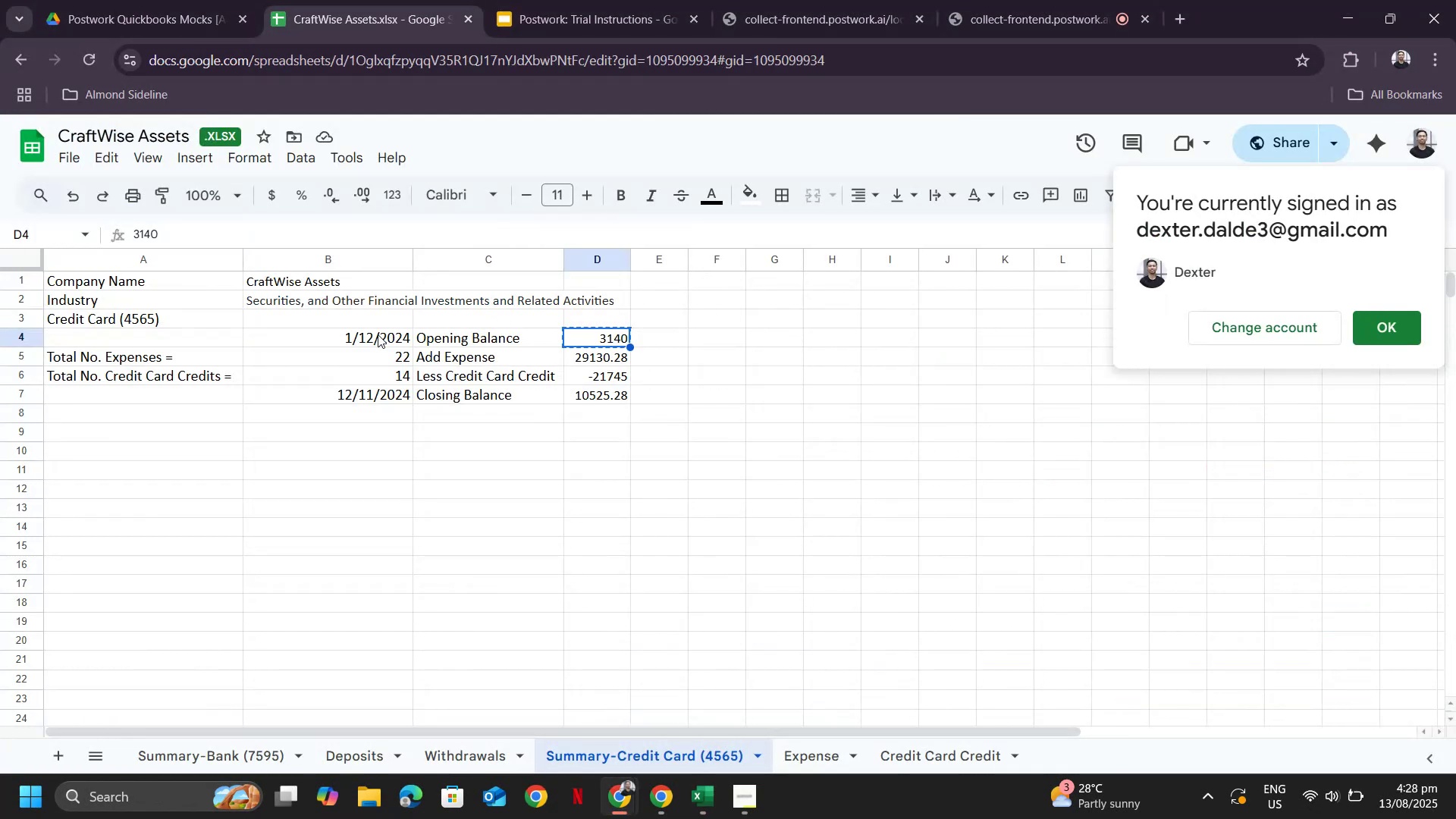 
key(Control+ControlLeft)
 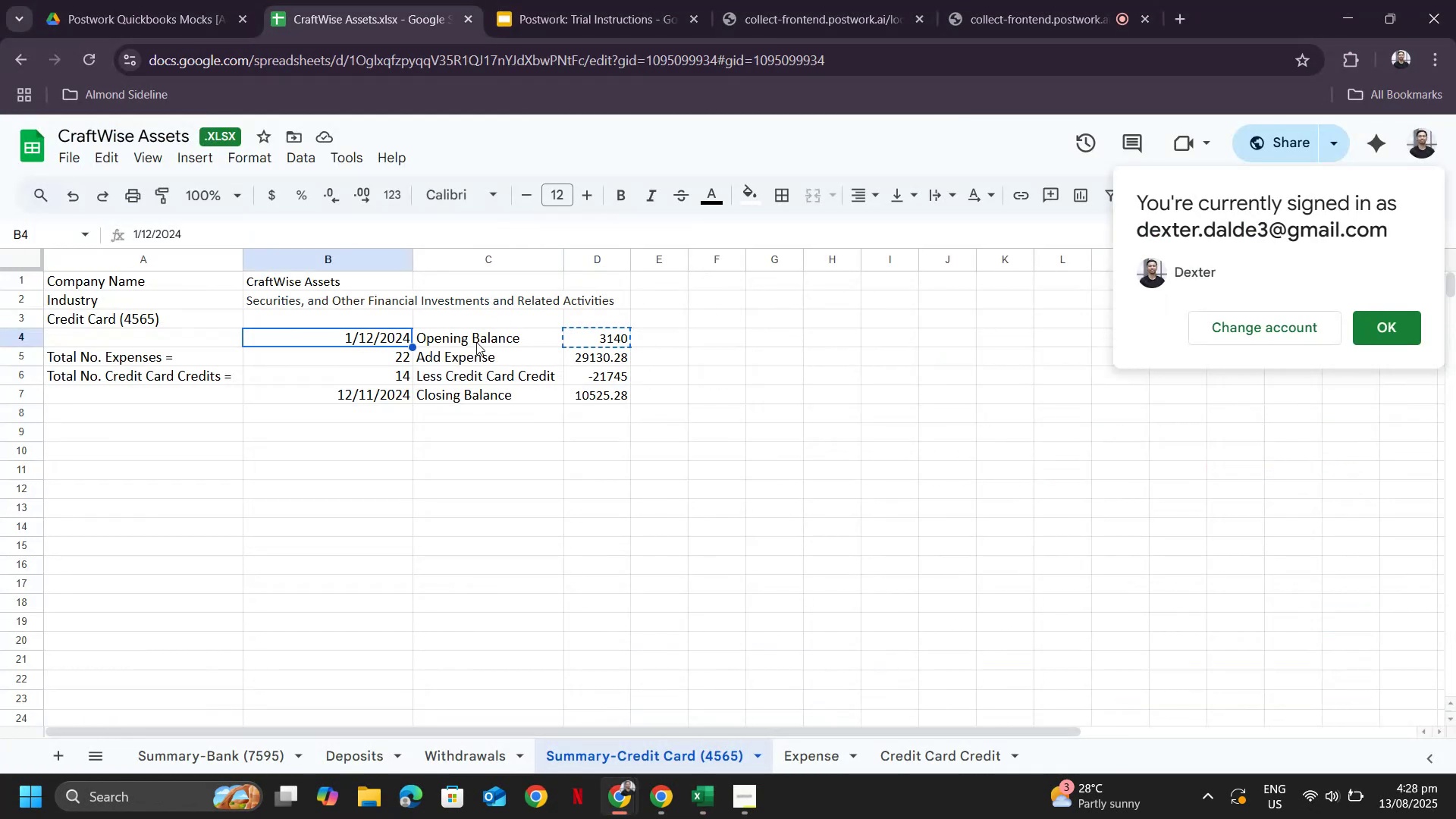 
key(Control+C)
 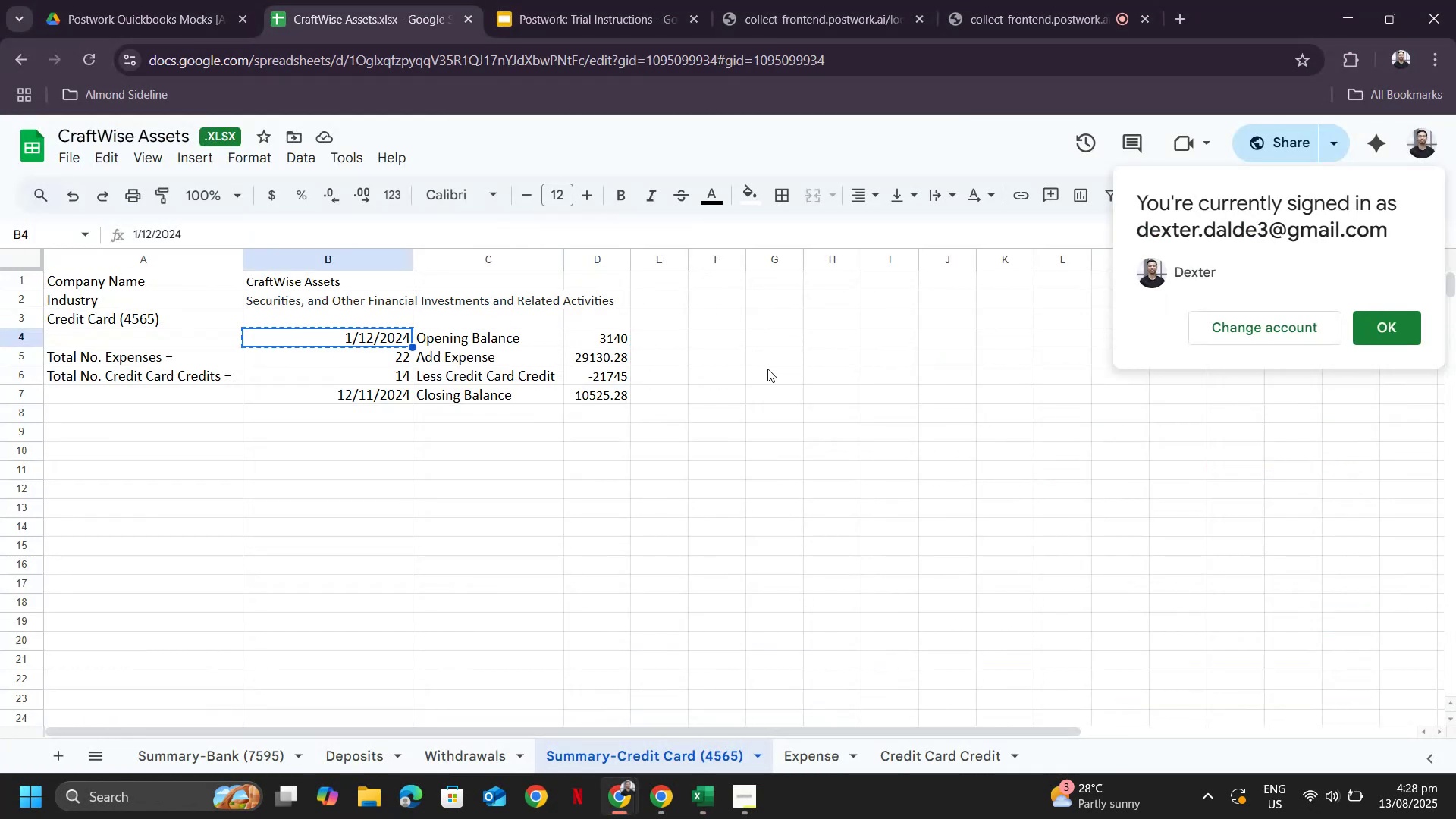 
key(Alt+AltLeft)
 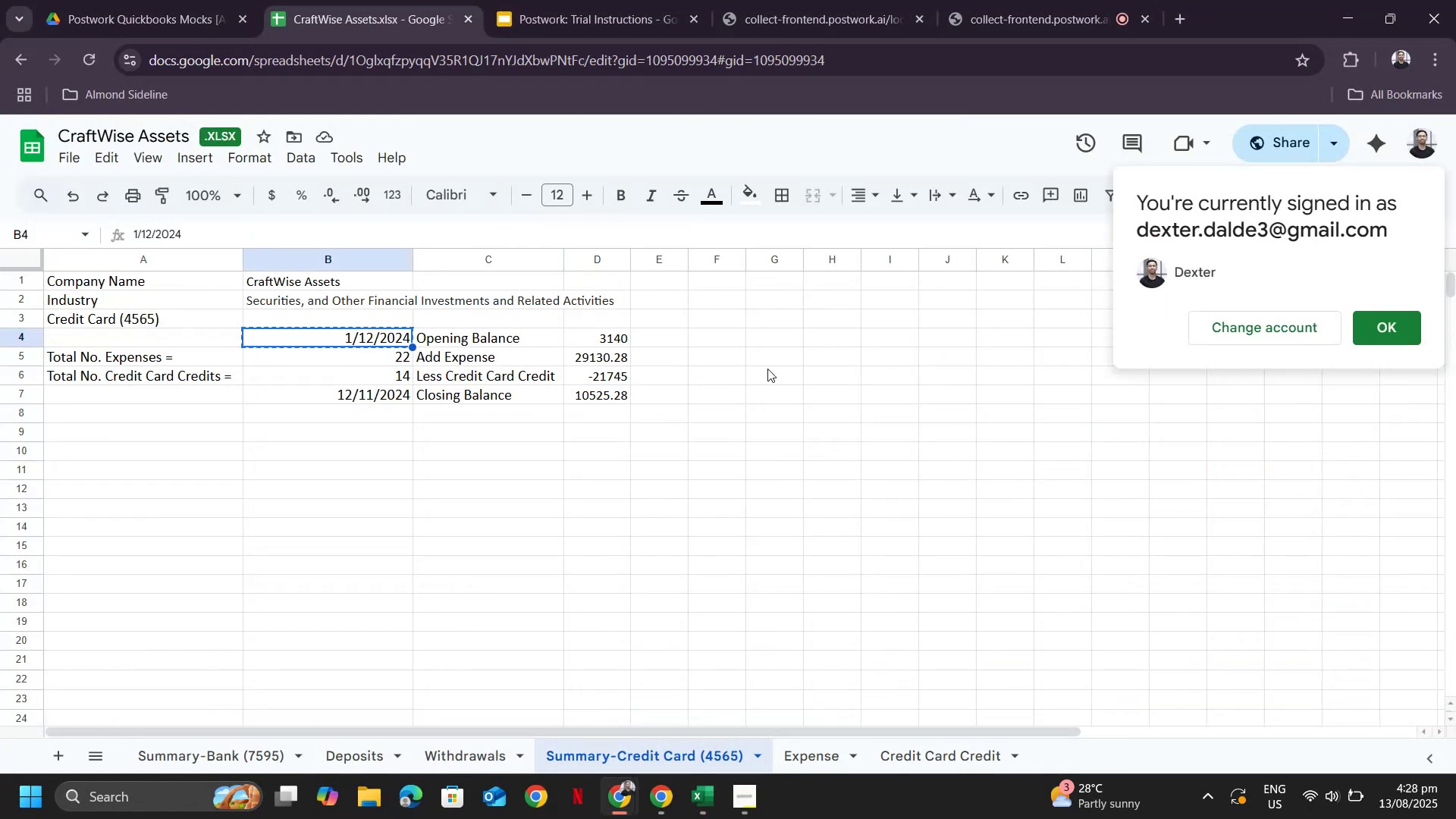 
key(Alt+Tab)
 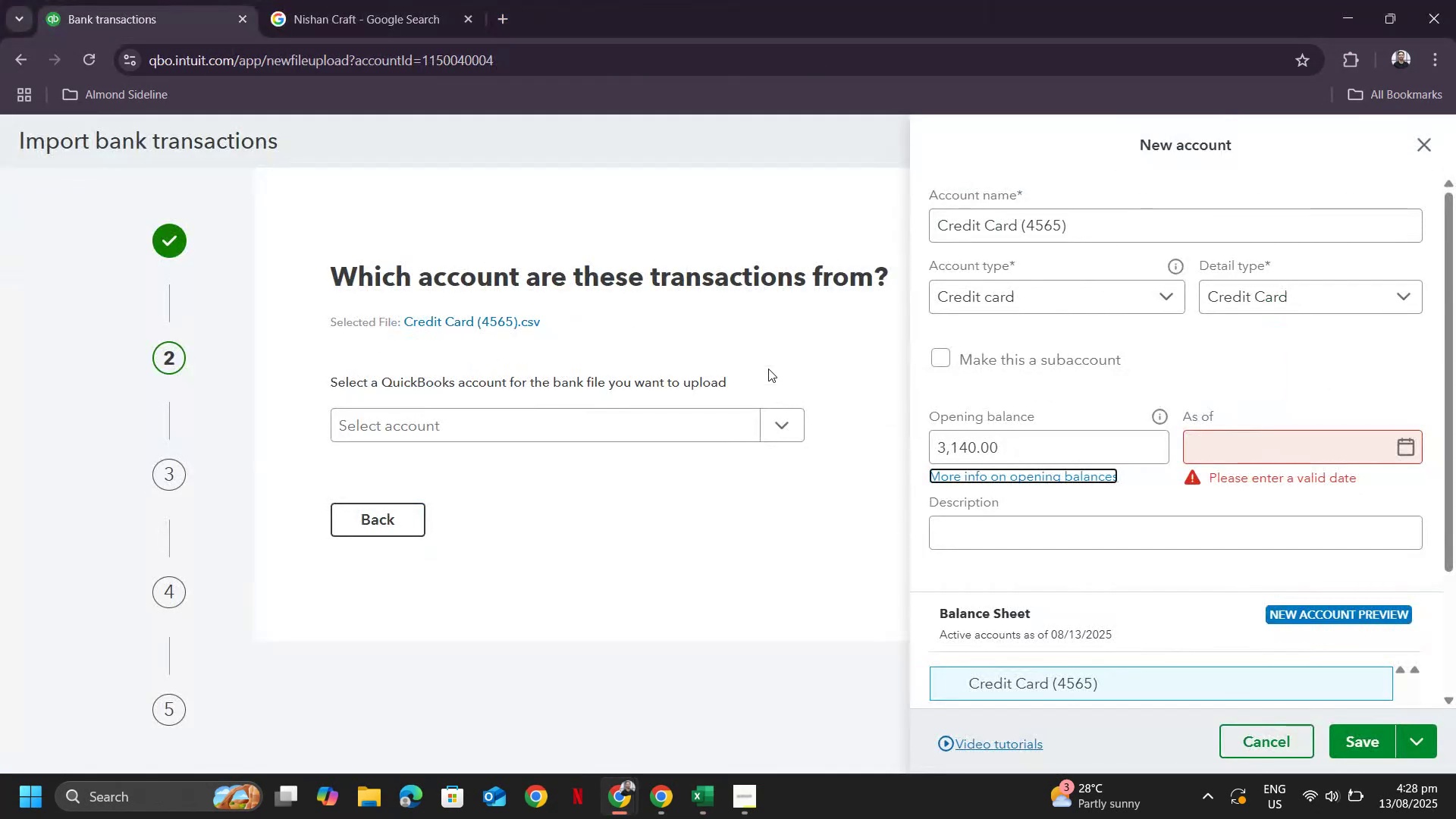 
key(Control+V)
 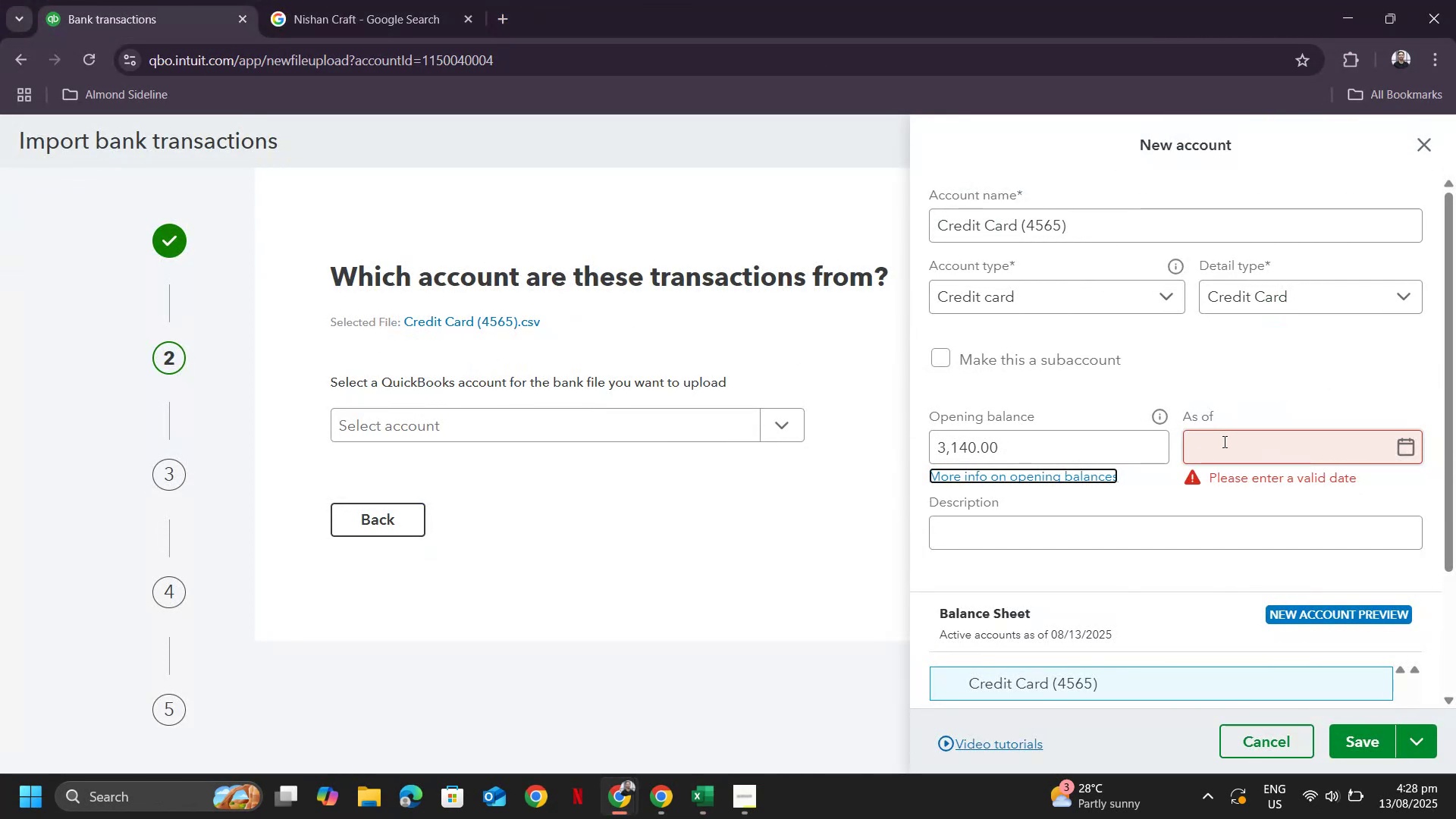 
left_click([1227, 441])
 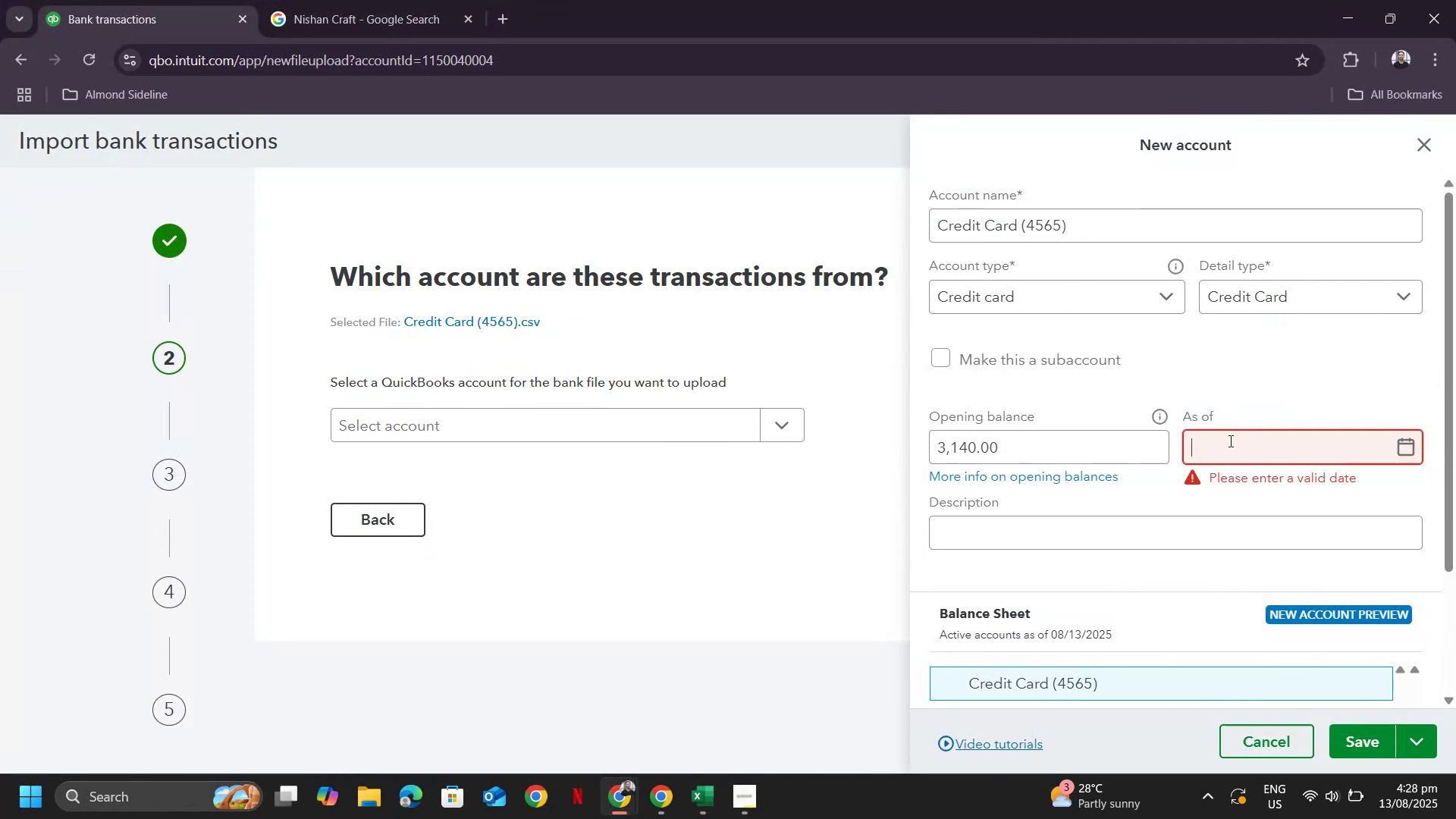 
key(Control+ControlLeft)
 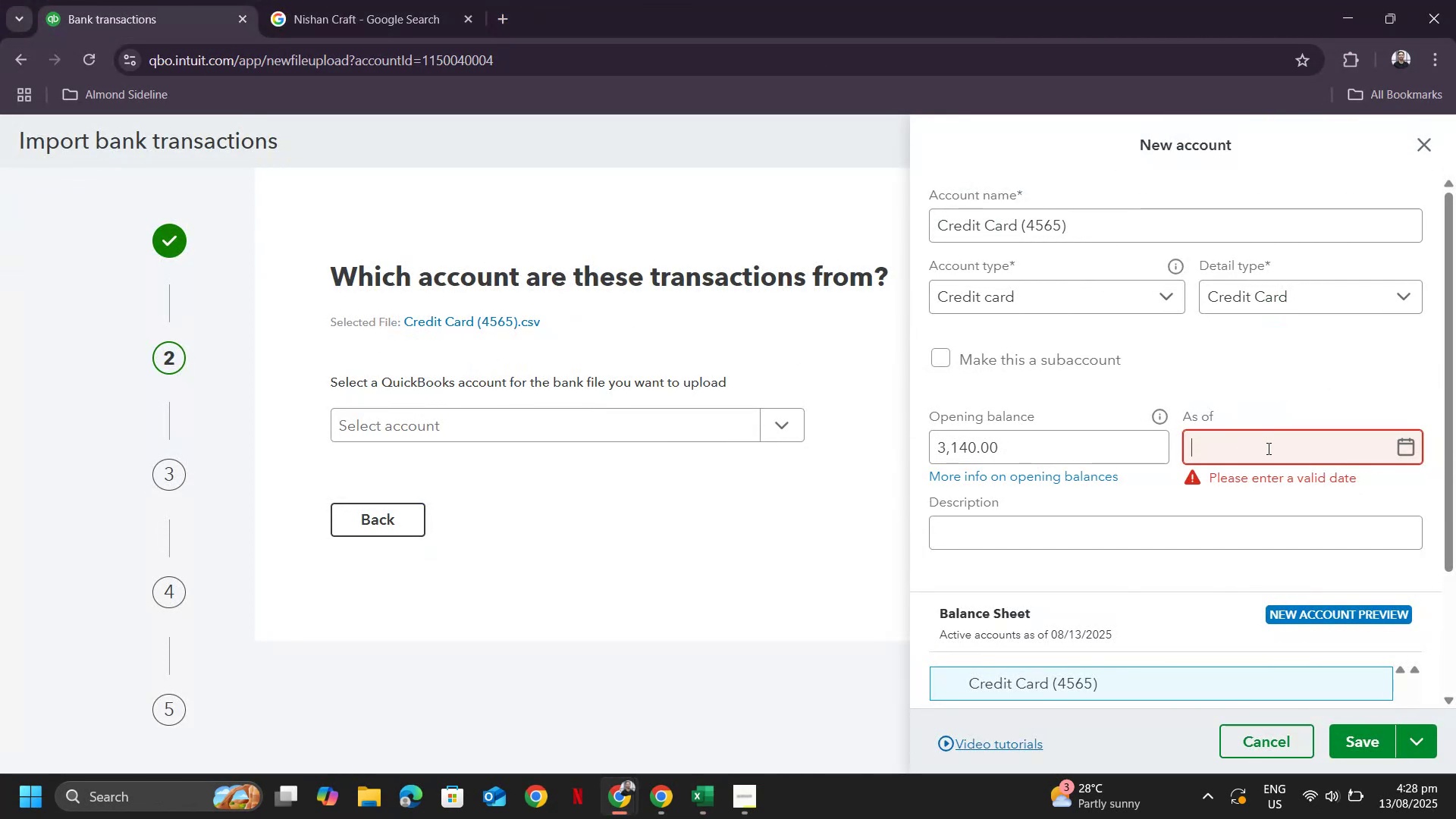 
key(Control+V)
 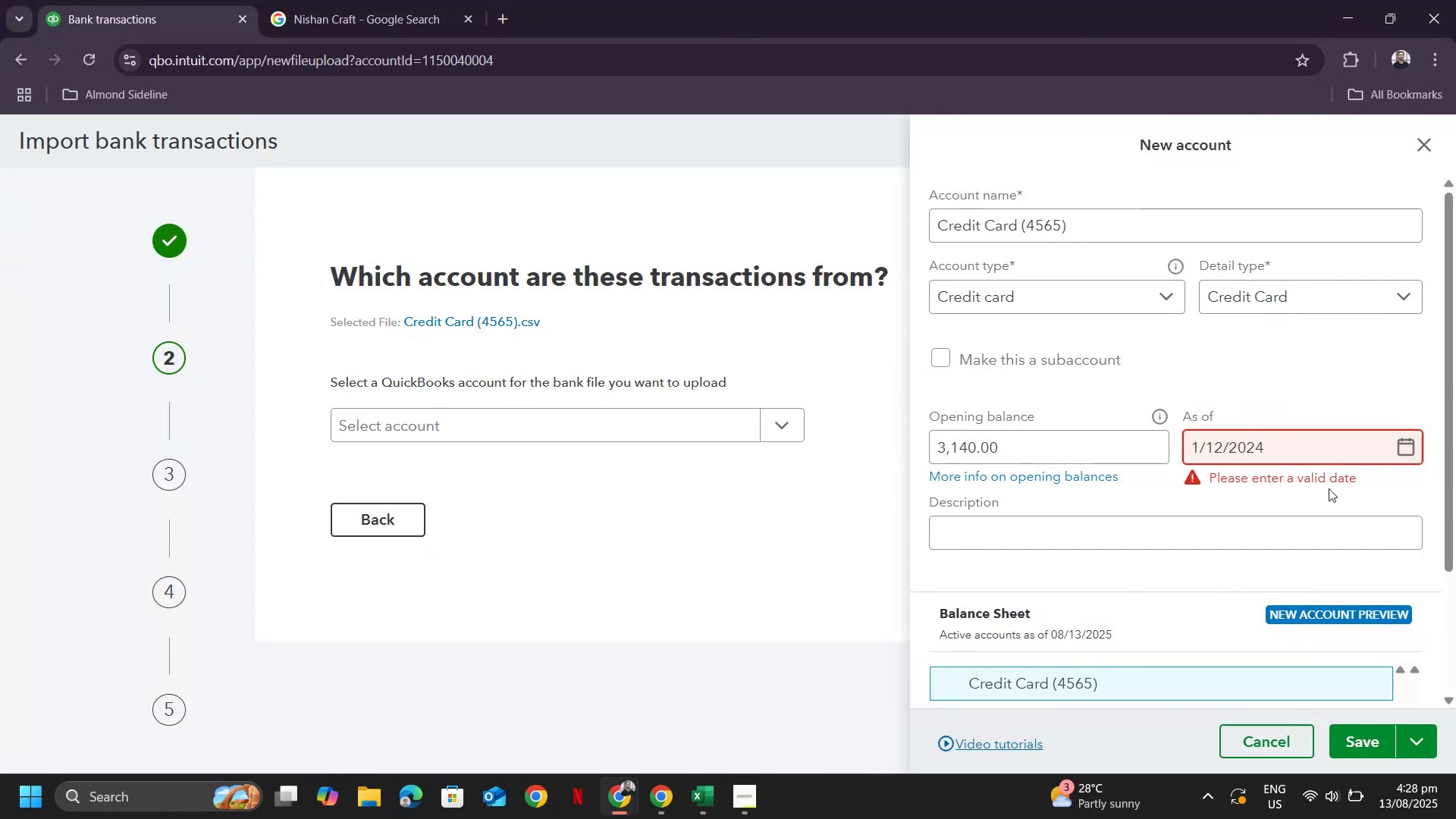 
key(Tab)
 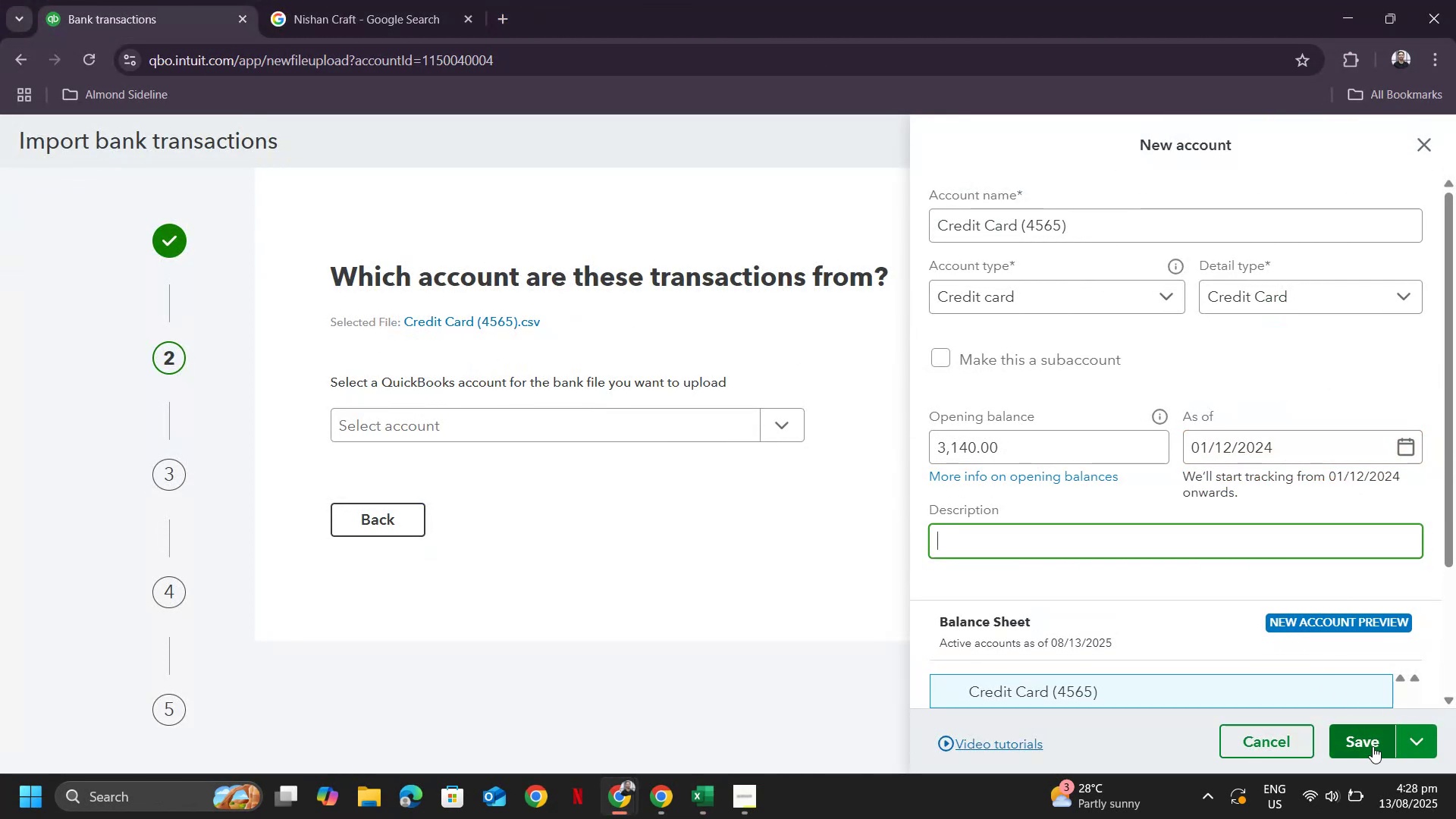 
left_click([1373, 746])
 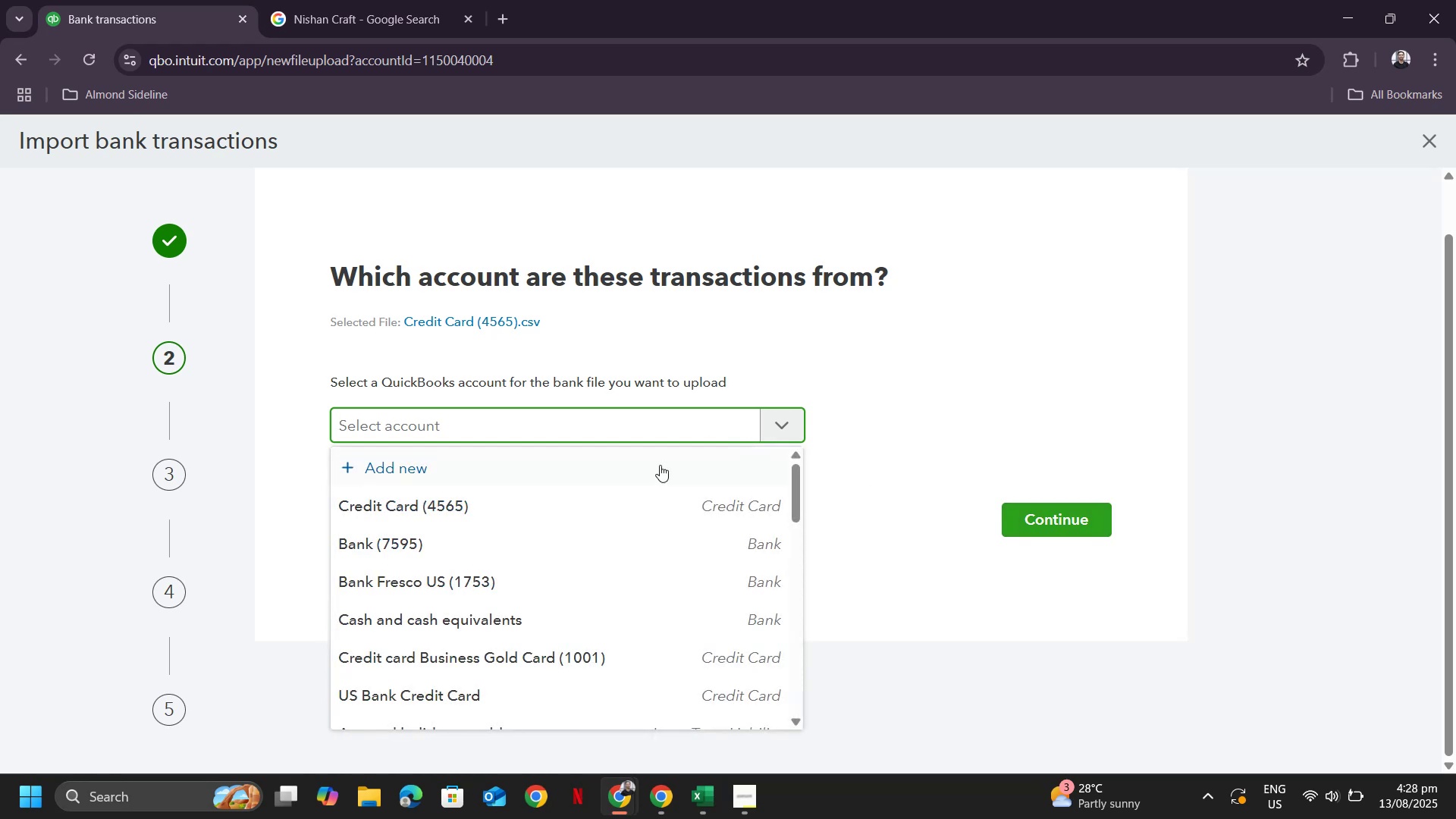 
wait(5.46)
 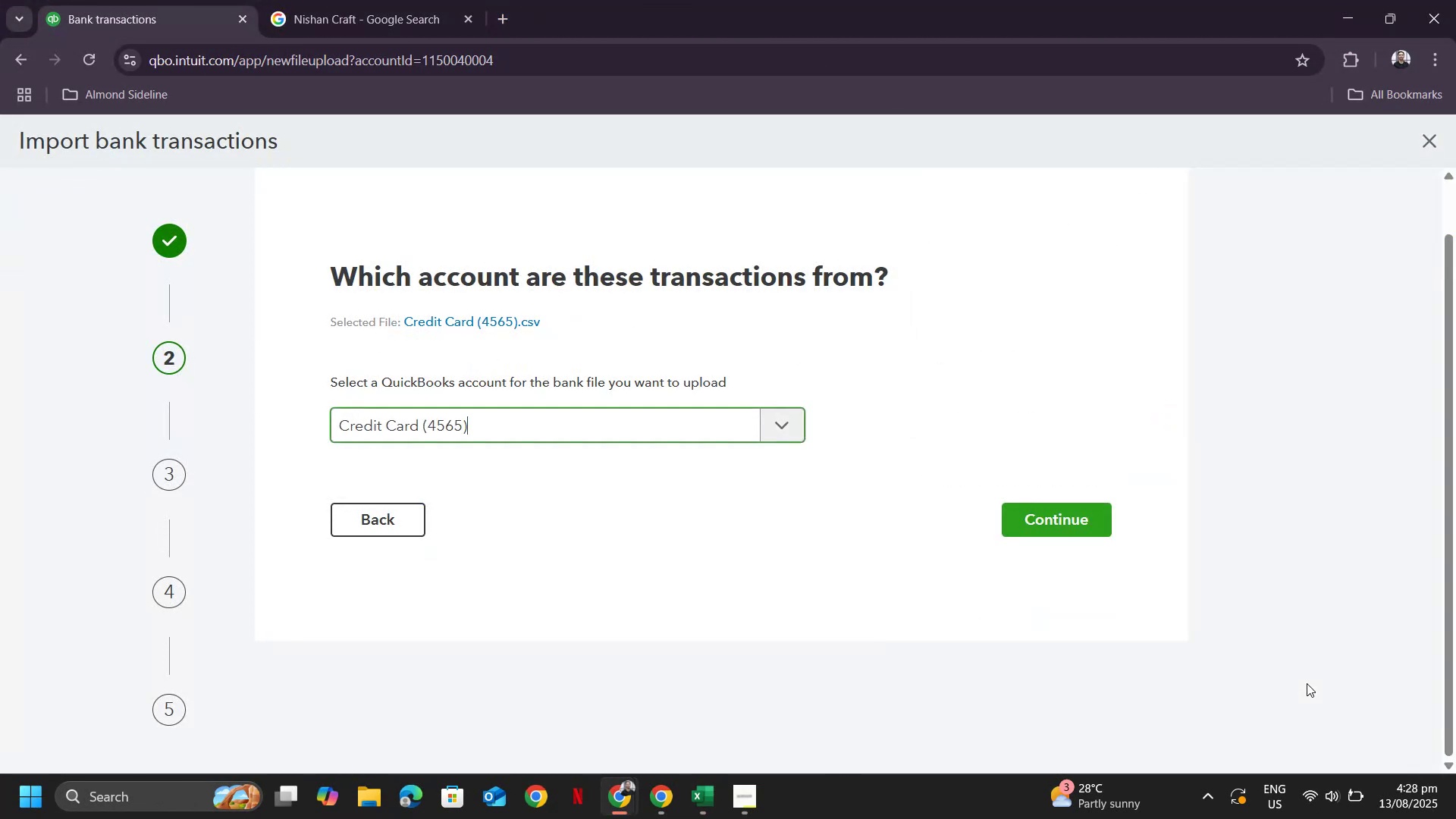 
left_click([561, 519])
 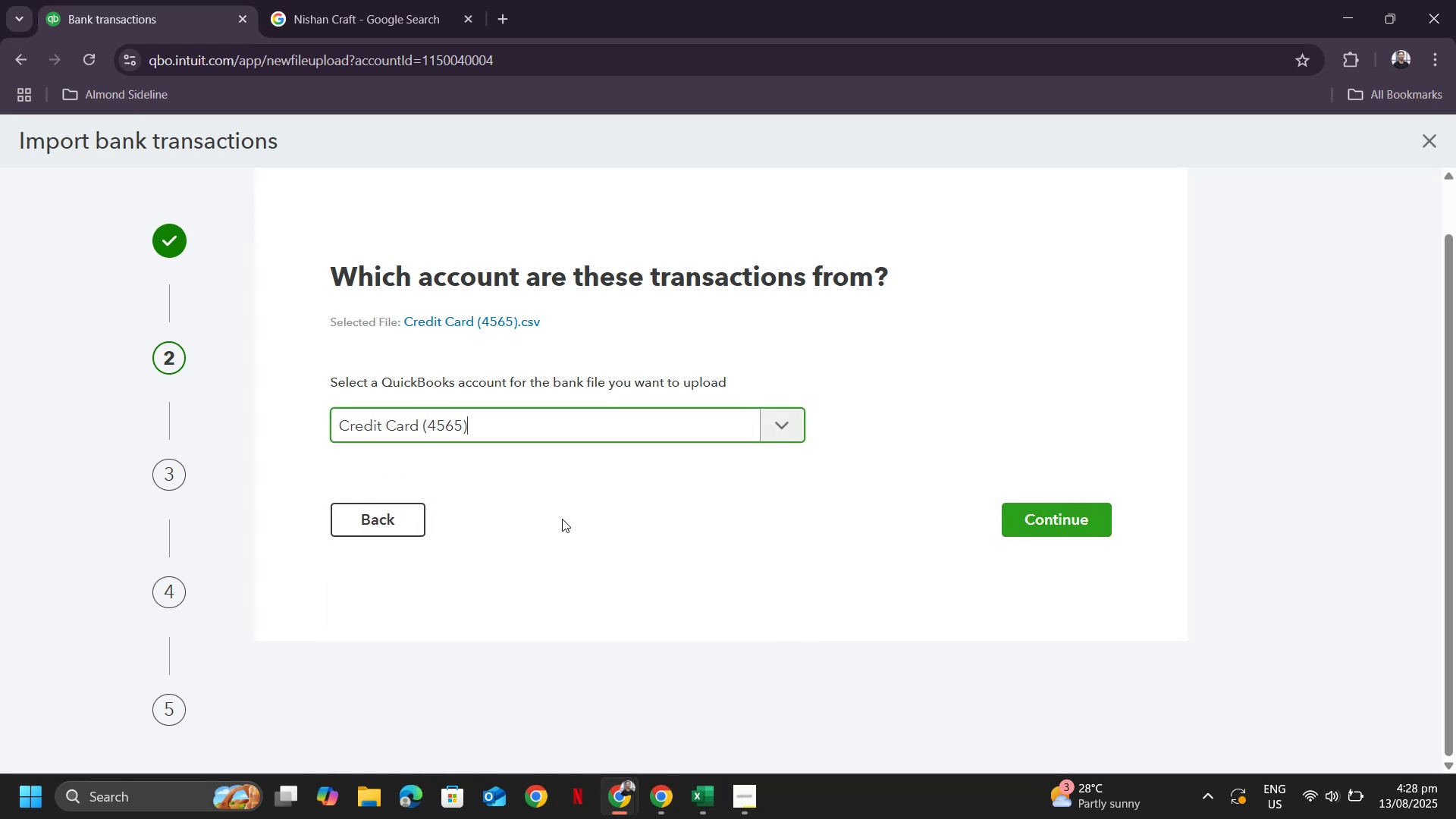 
key(Alt+AltLeft)
 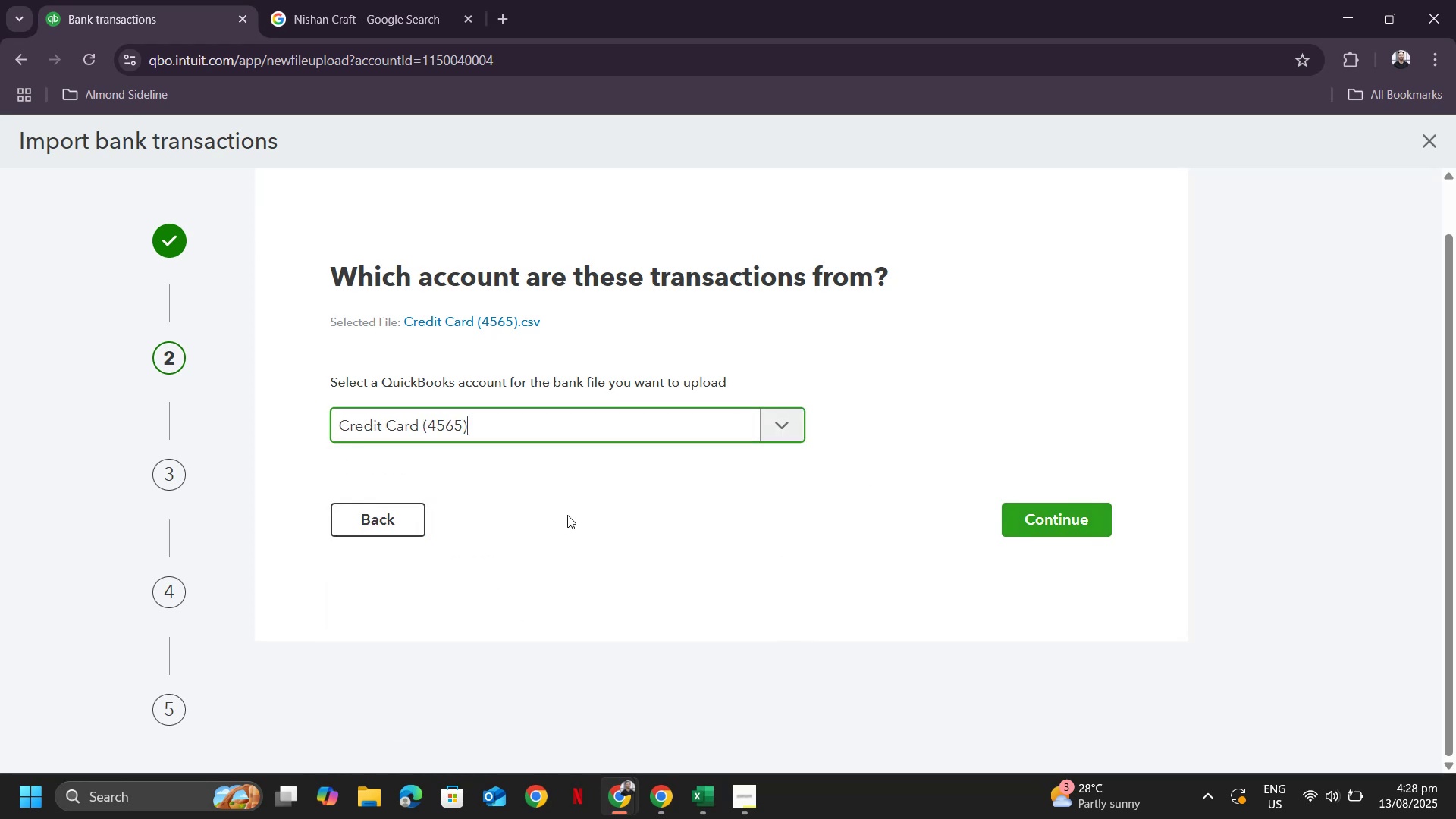 
key(Alt+Tab)
 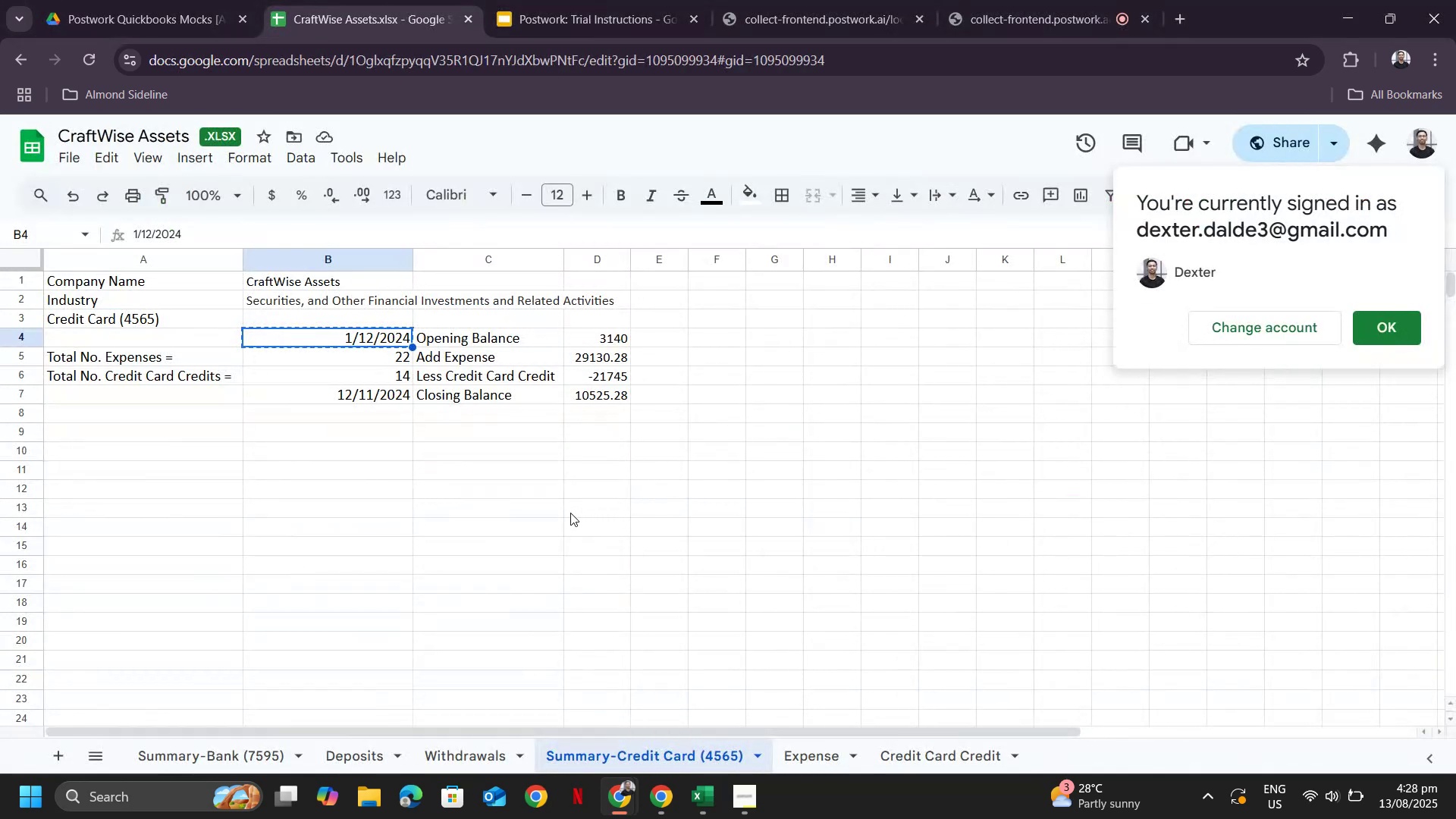 
key(Alt+AltLeft)
 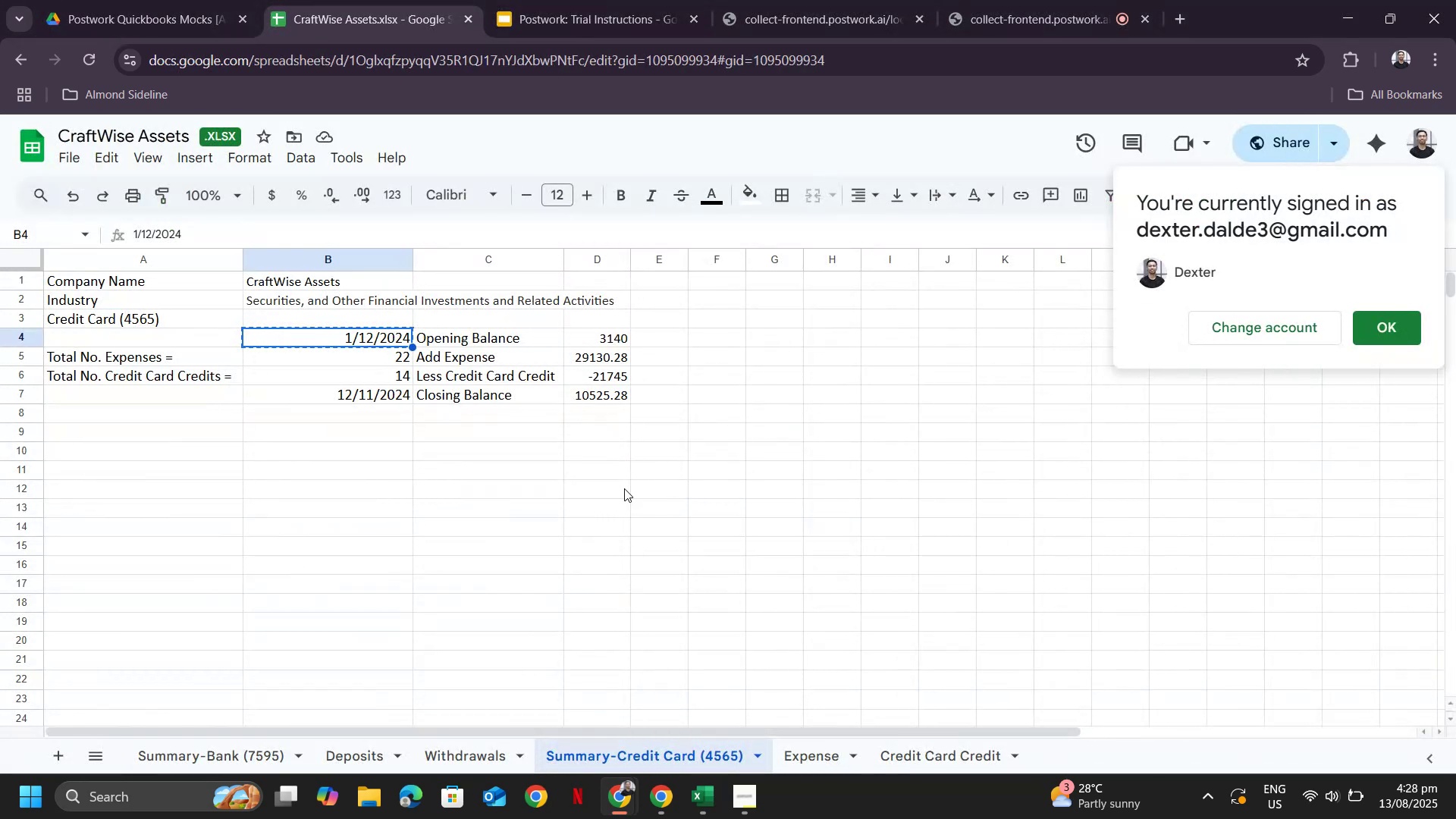 
key(Alt+Tab)
 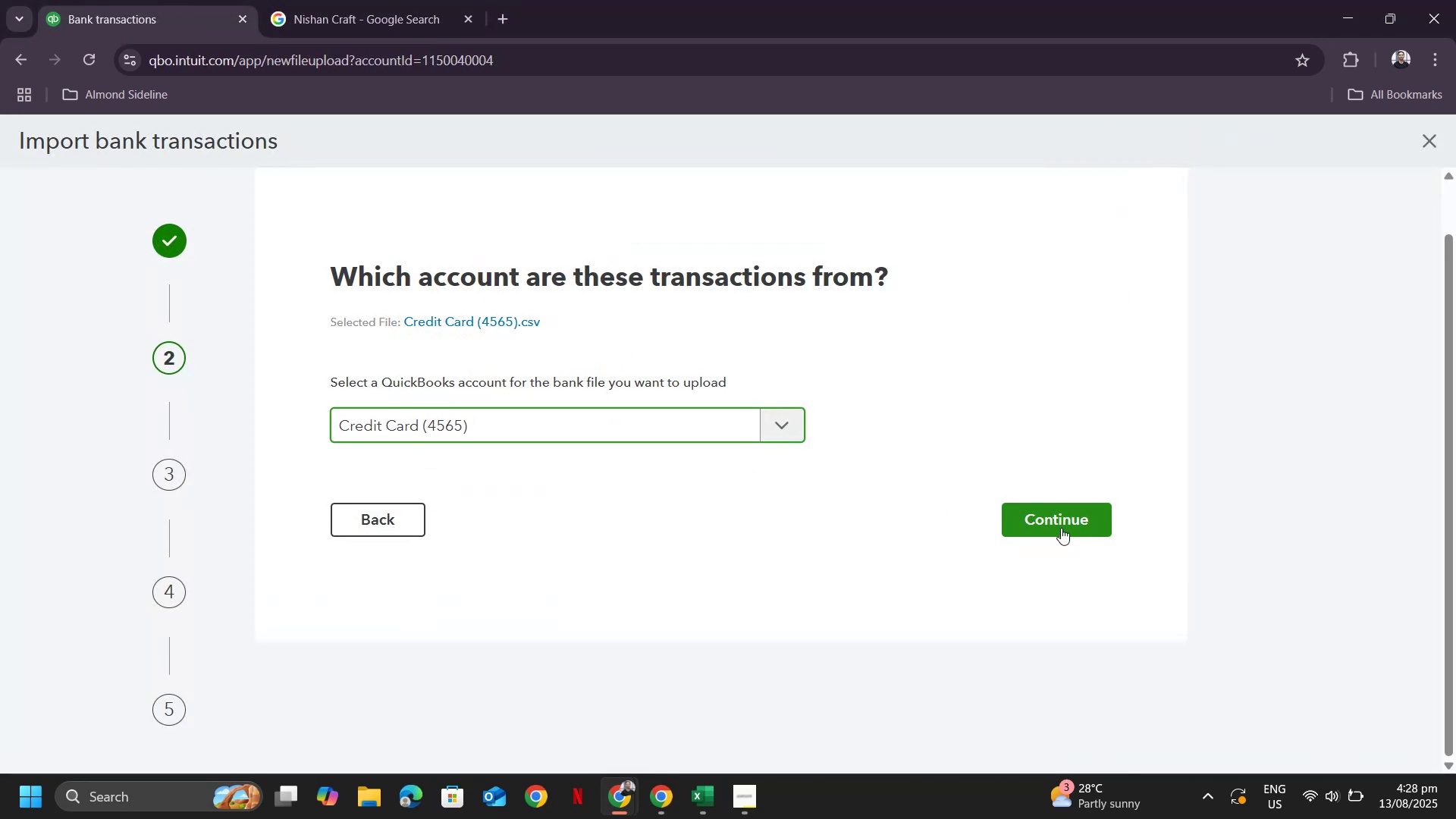 
left_click([1049, 514])
 